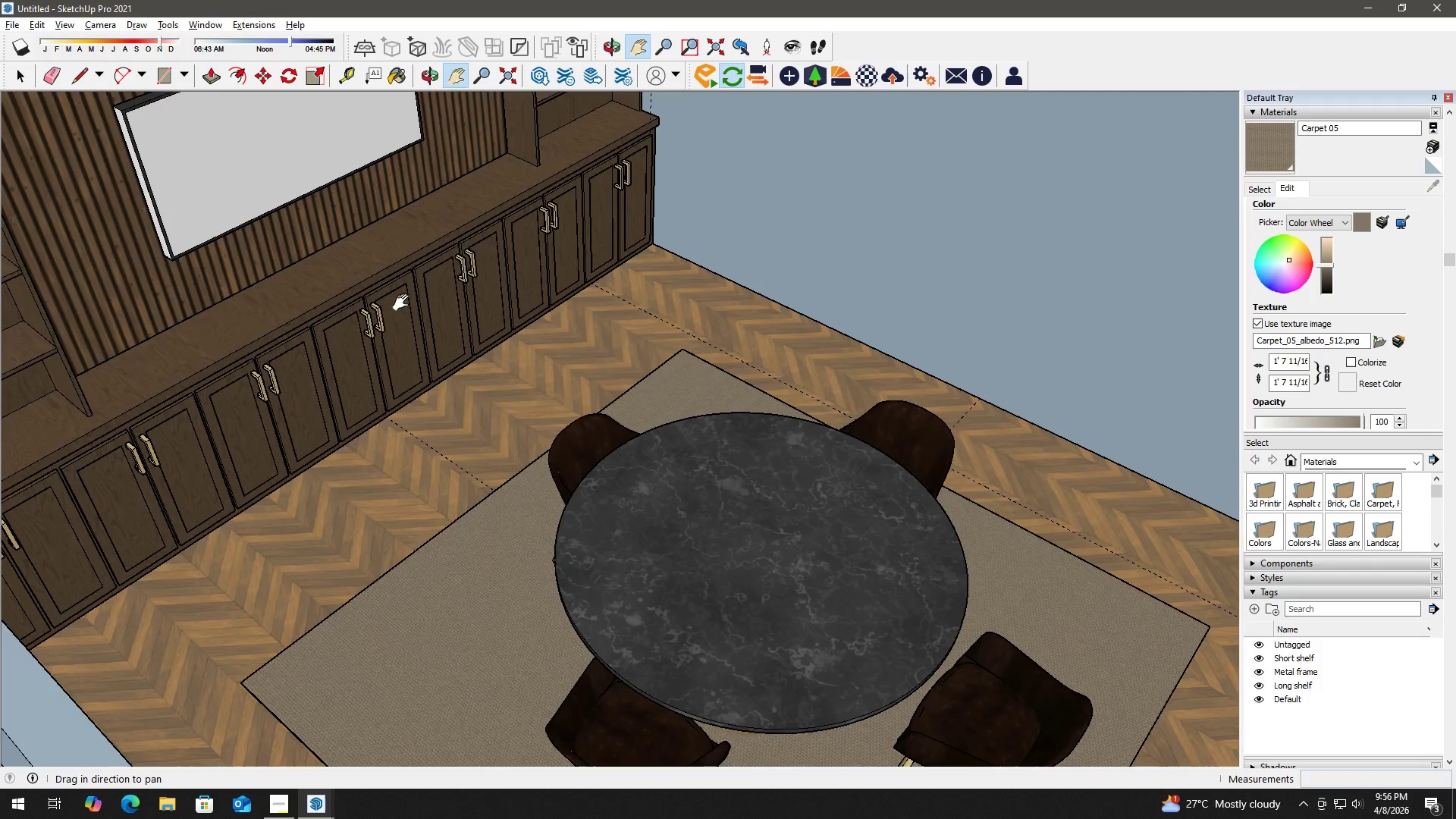 
scroll: coordinate [362, 376], scroll_direction: up, amount: 3.0
 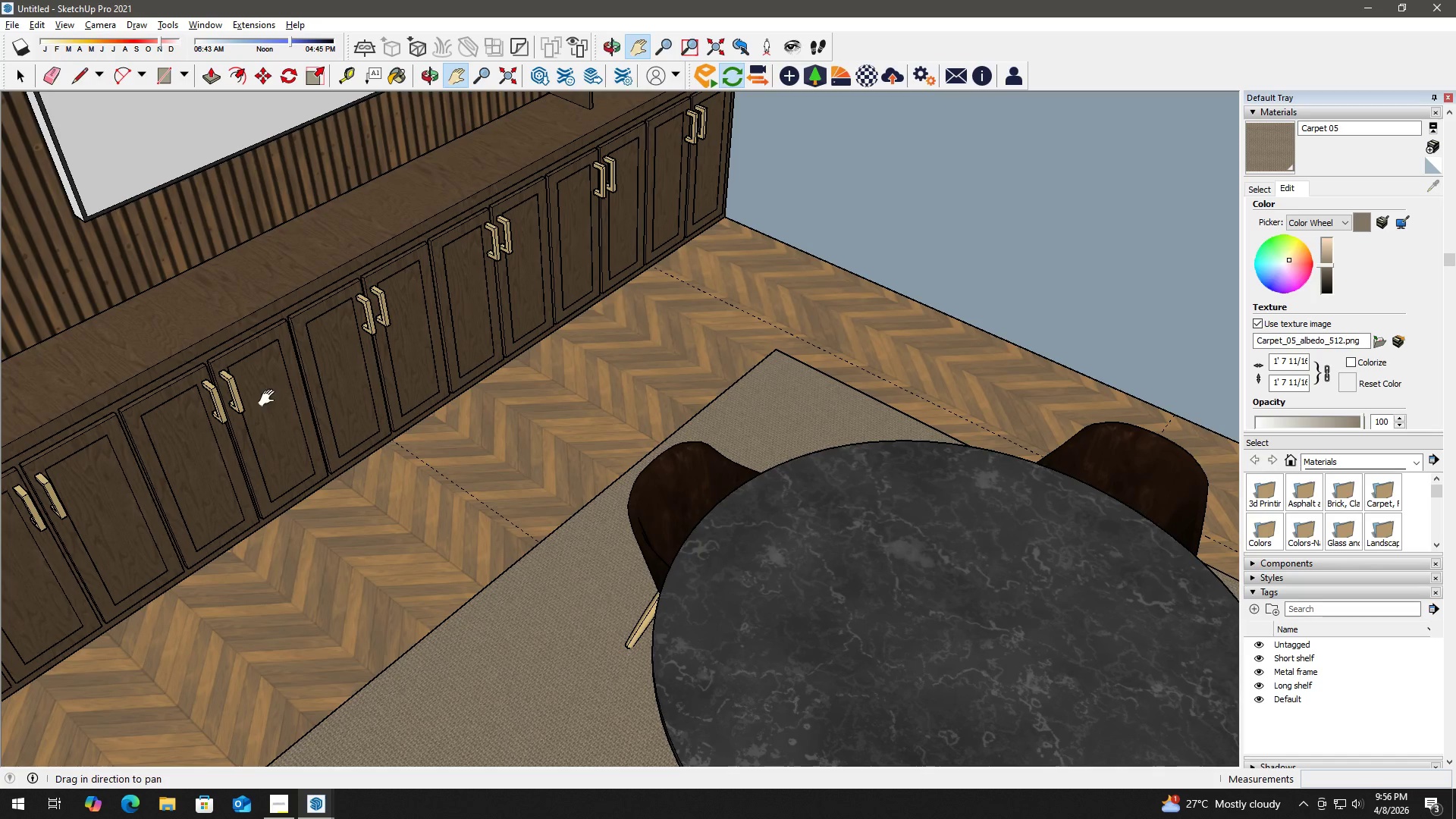 
left_click_drag(start_coordinate=[268, 397], to_coordinate=[369, 362])
 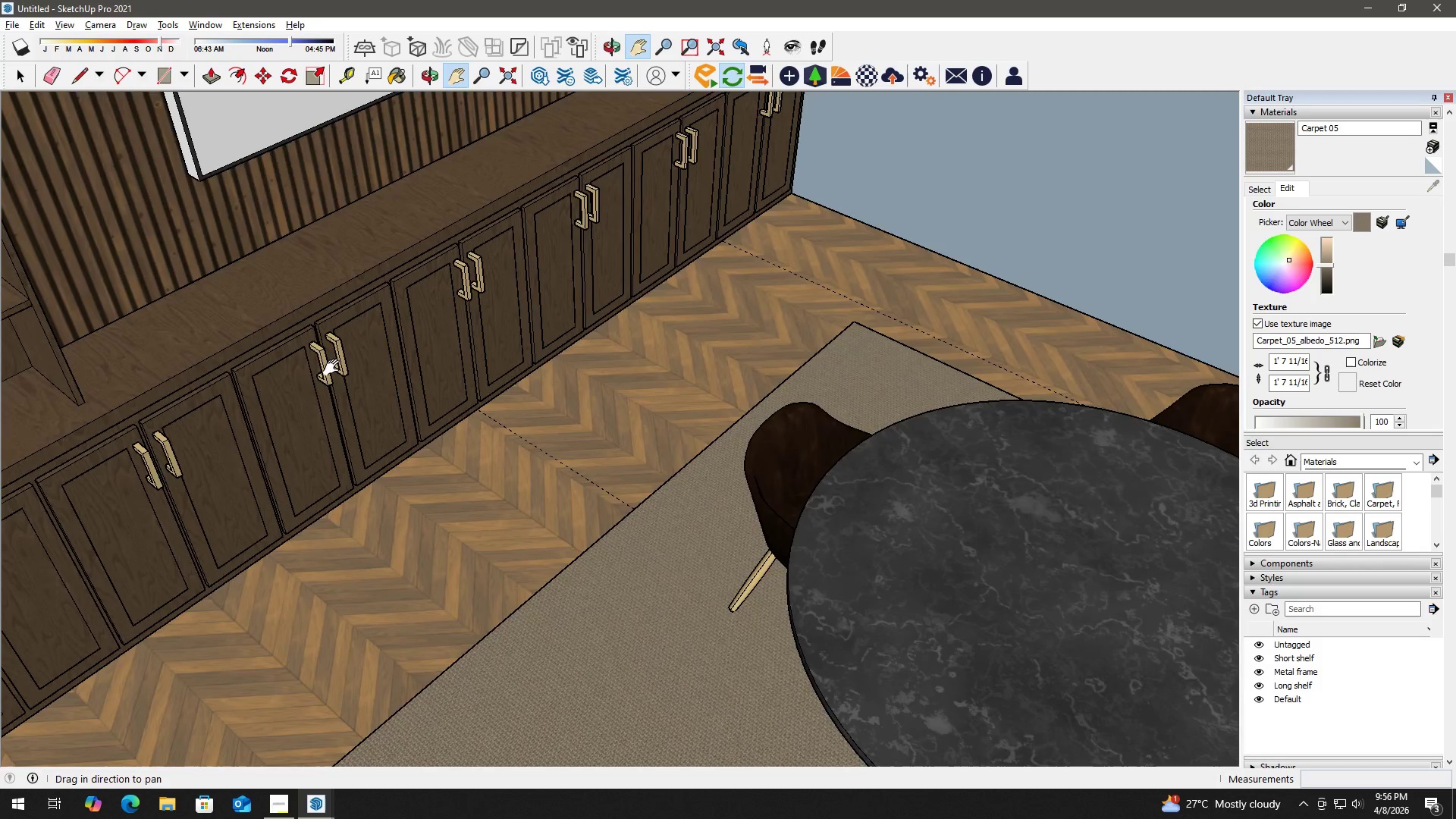 
key(Space)
 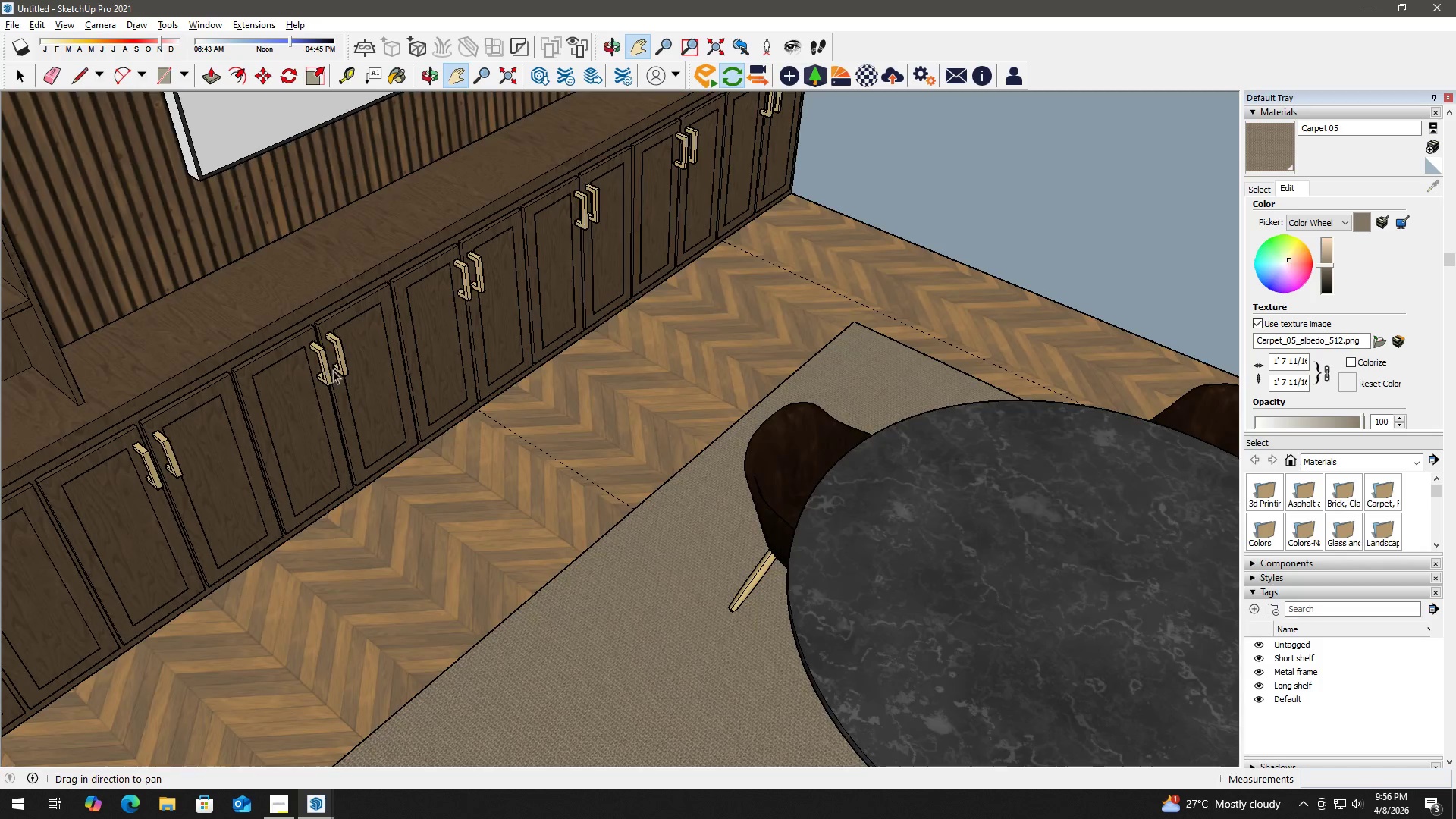 
key(T)
 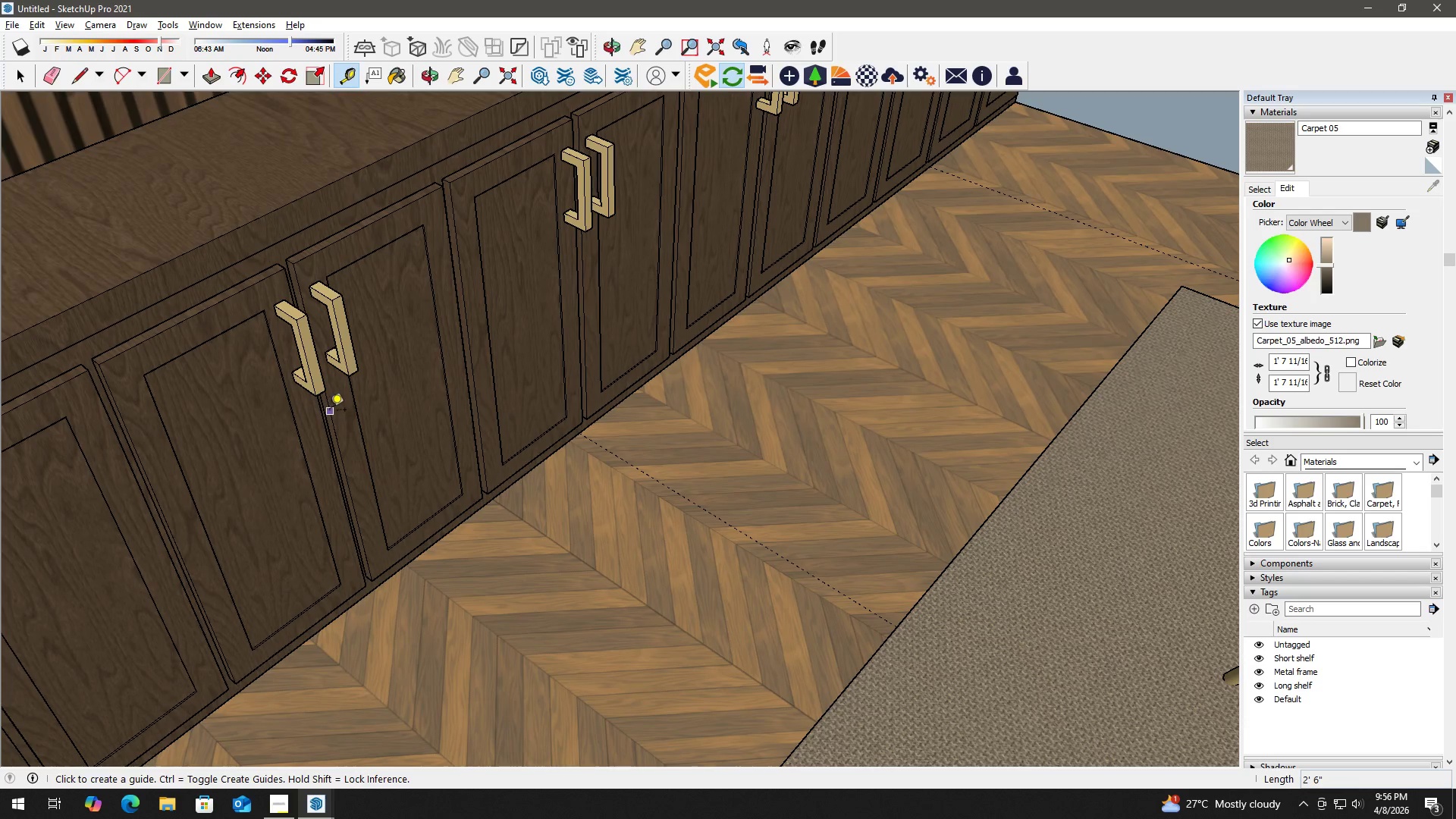 
scroll: coordinate [318, 296], scroll_direction: up, amount: 9.0
 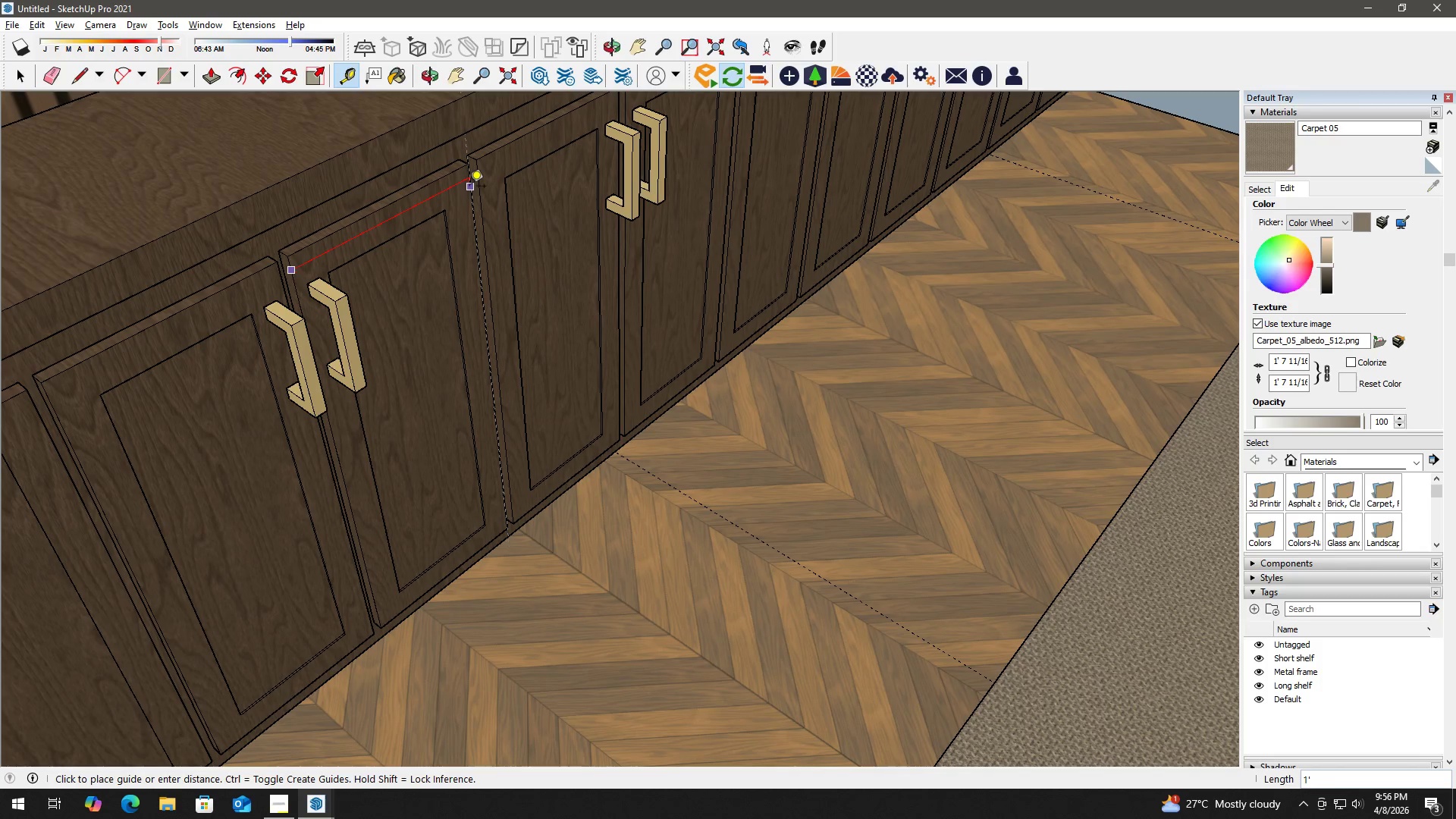 
key(Space)
 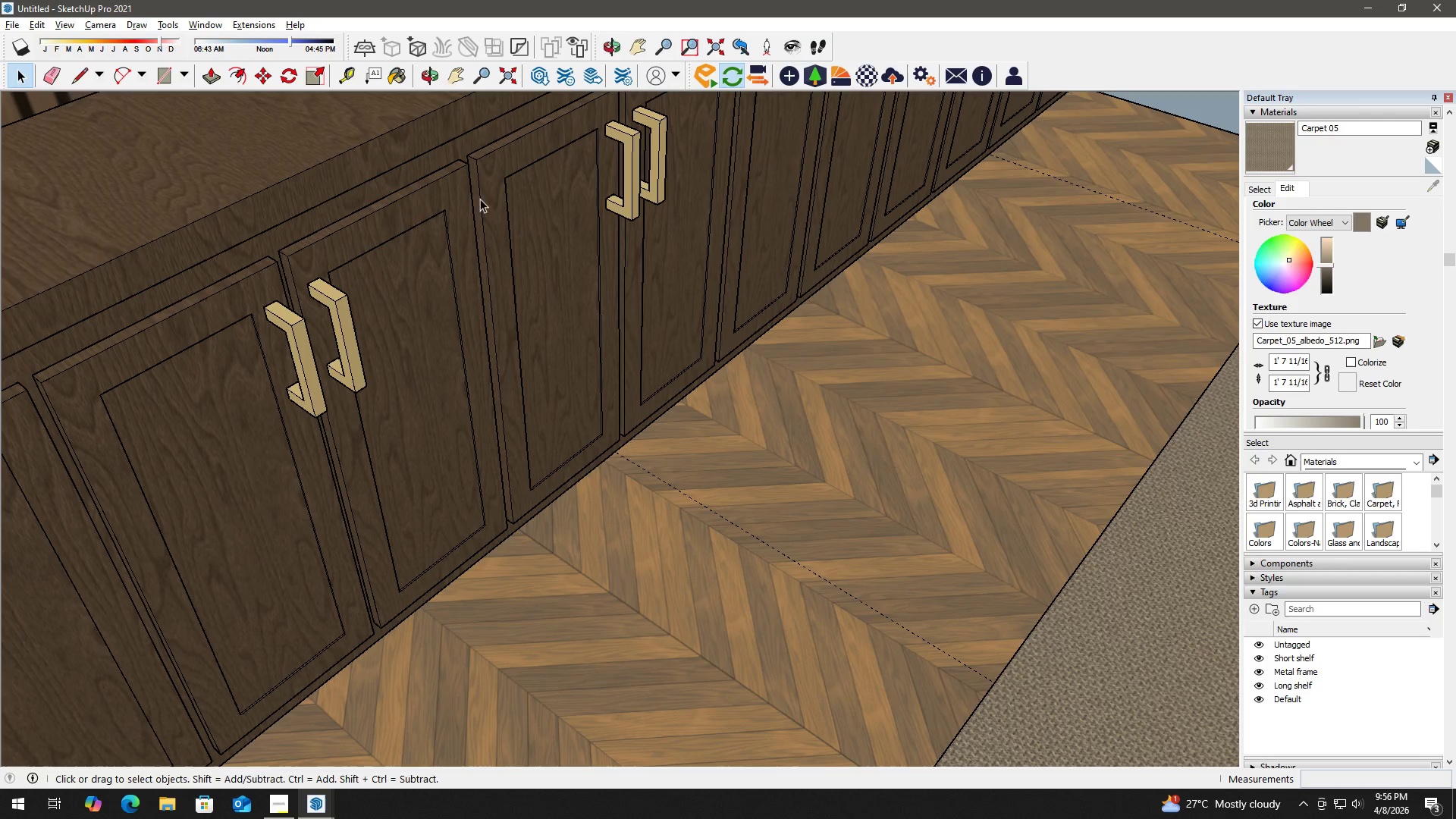 
key(H)
 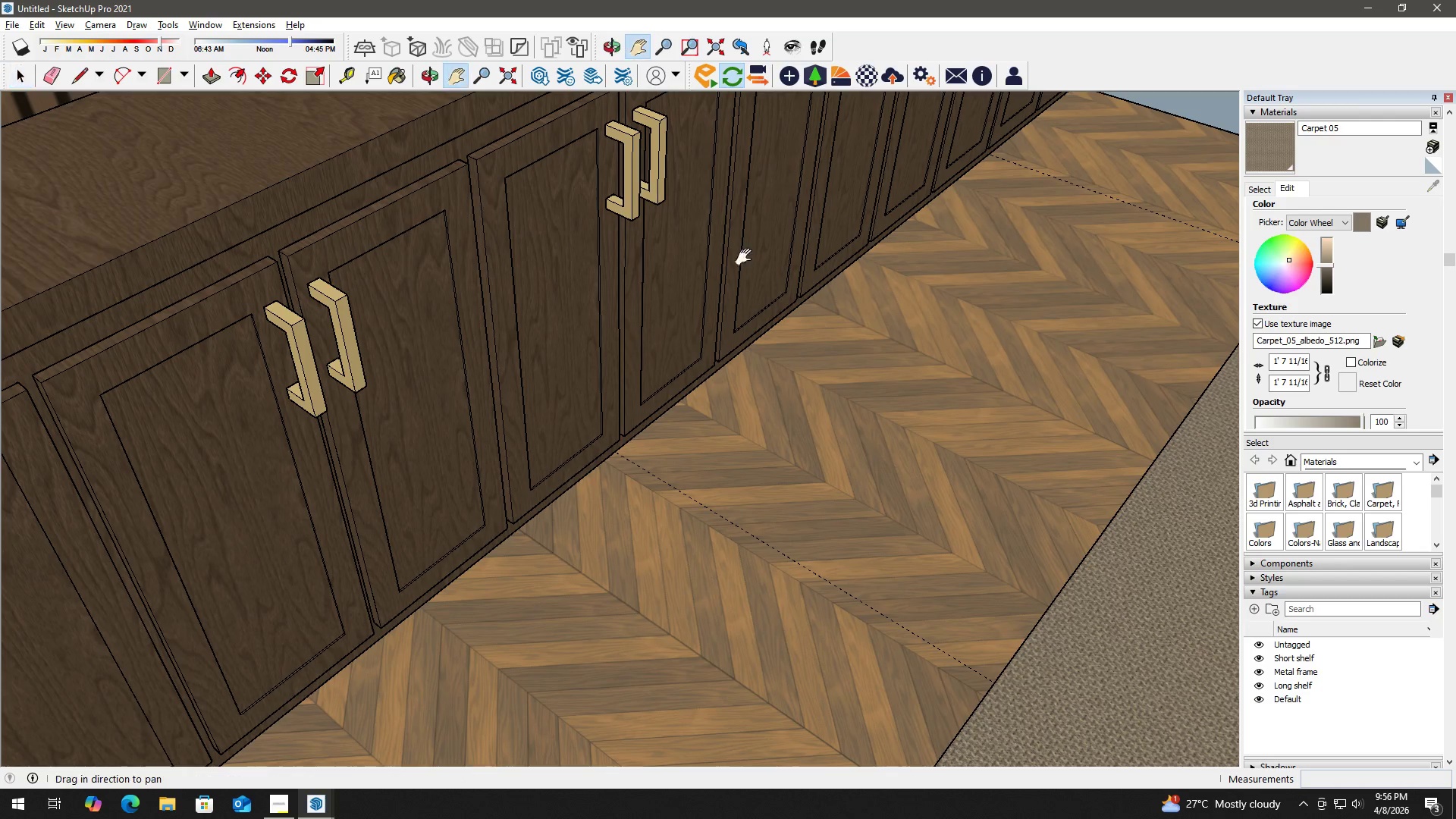 
left_click_drag(start_coordinate=[822, 270], to_coordinate=[130, 325])
 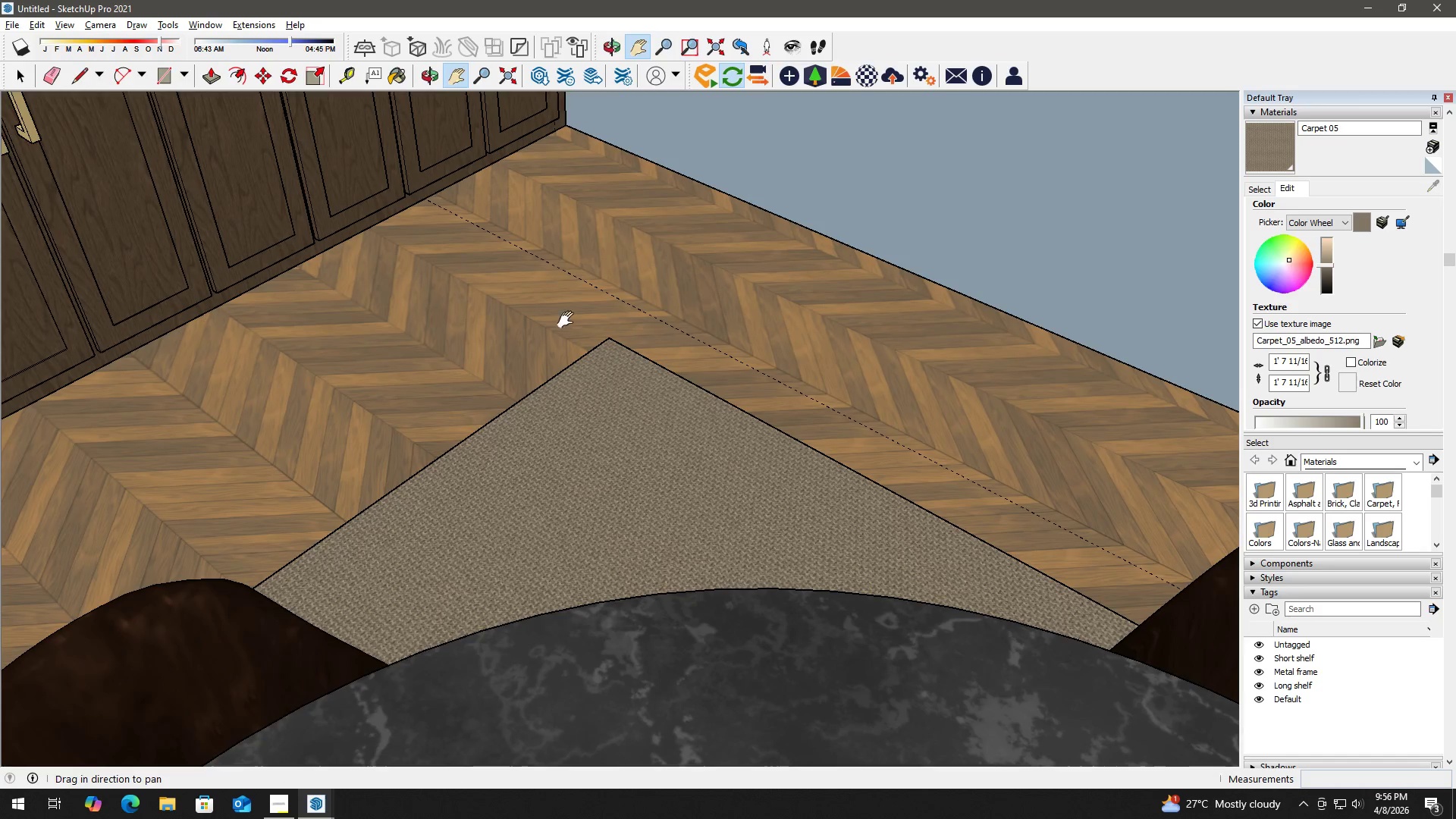 
left_click_drag(start_coordinate=[658, 320], to_coordinate=[275, 383])
 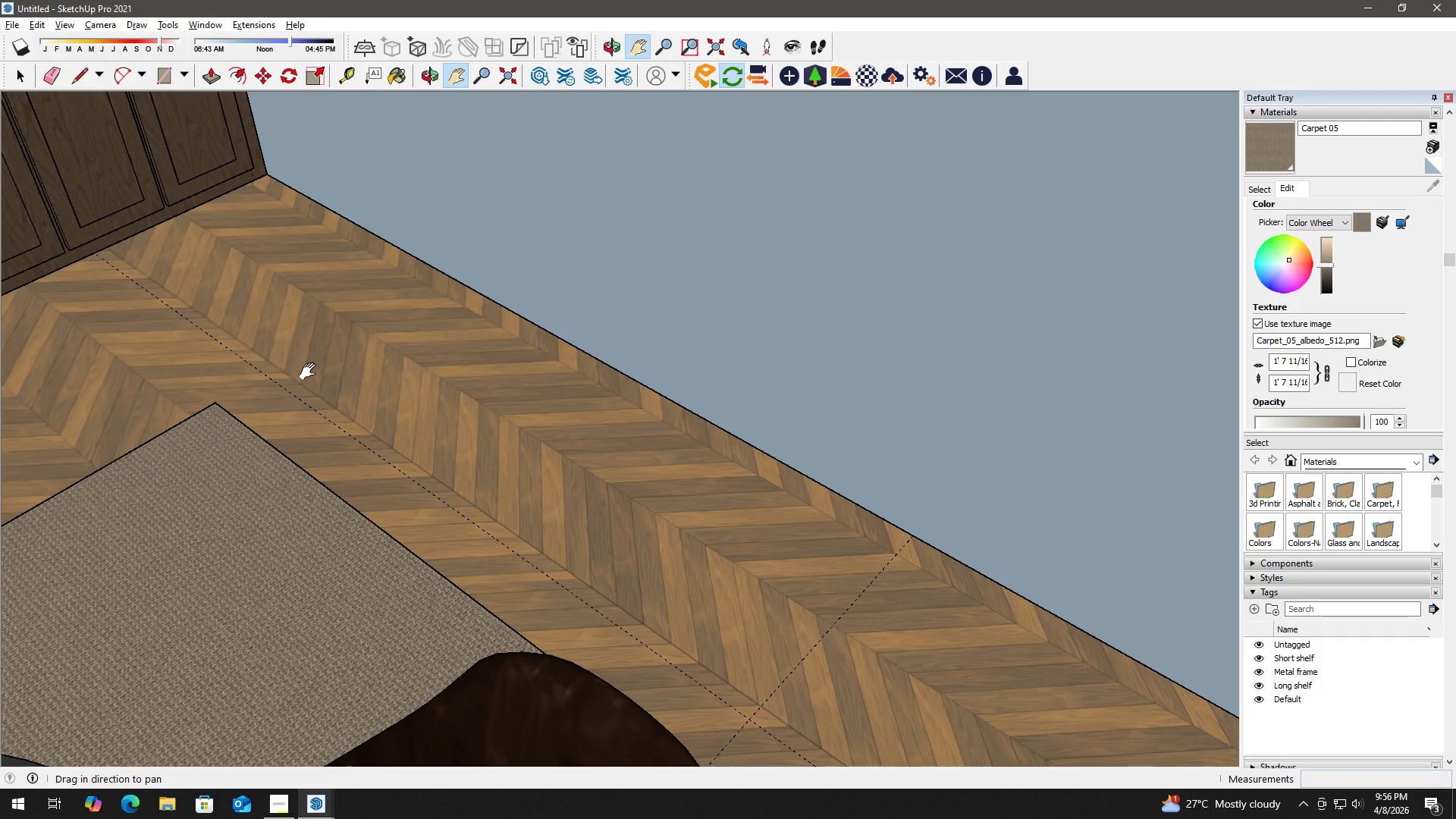 
wait(25.64)
 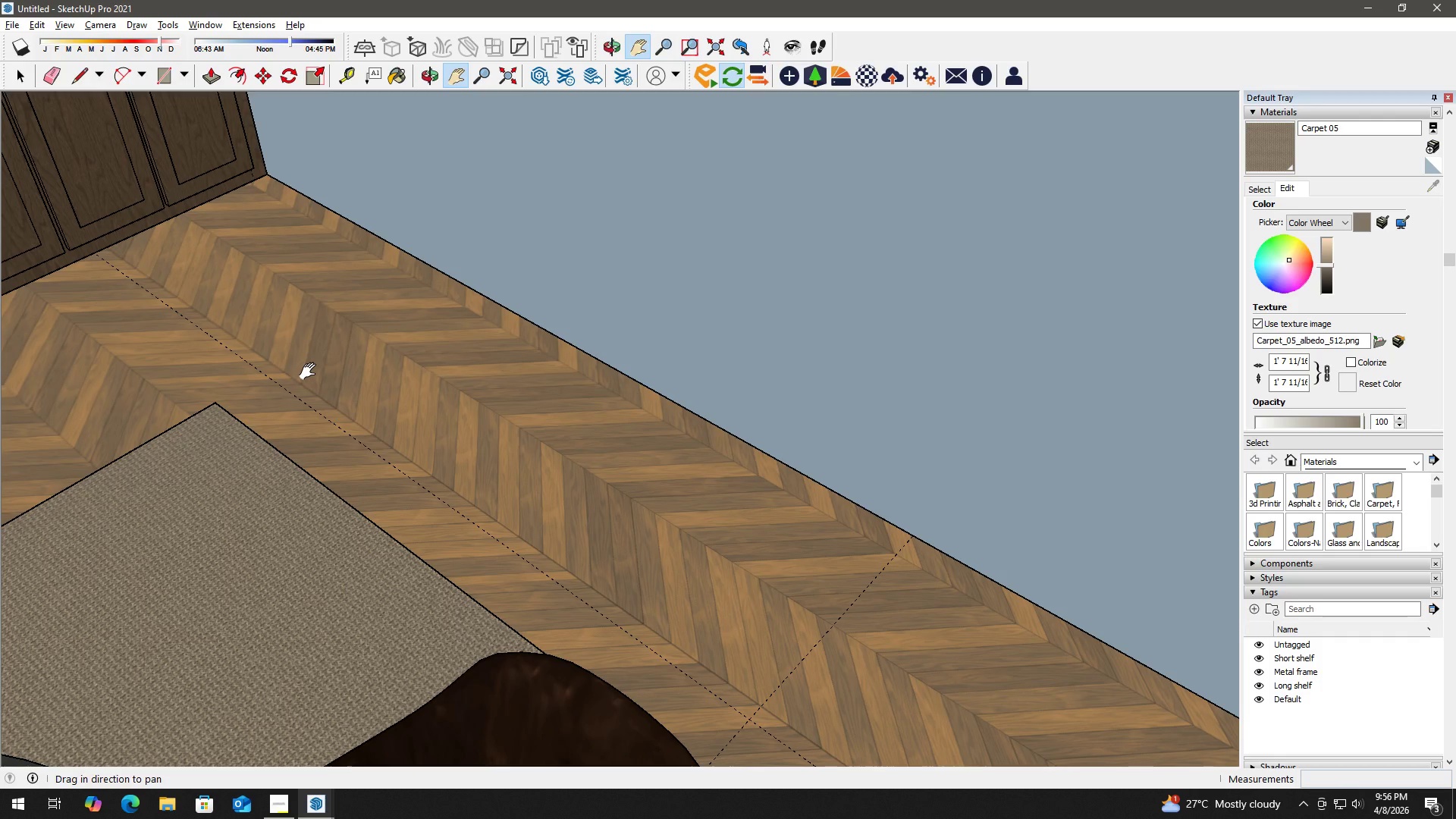 
scroll: coordinate [731, 470], scroll_direction: down, amount: 3.0
 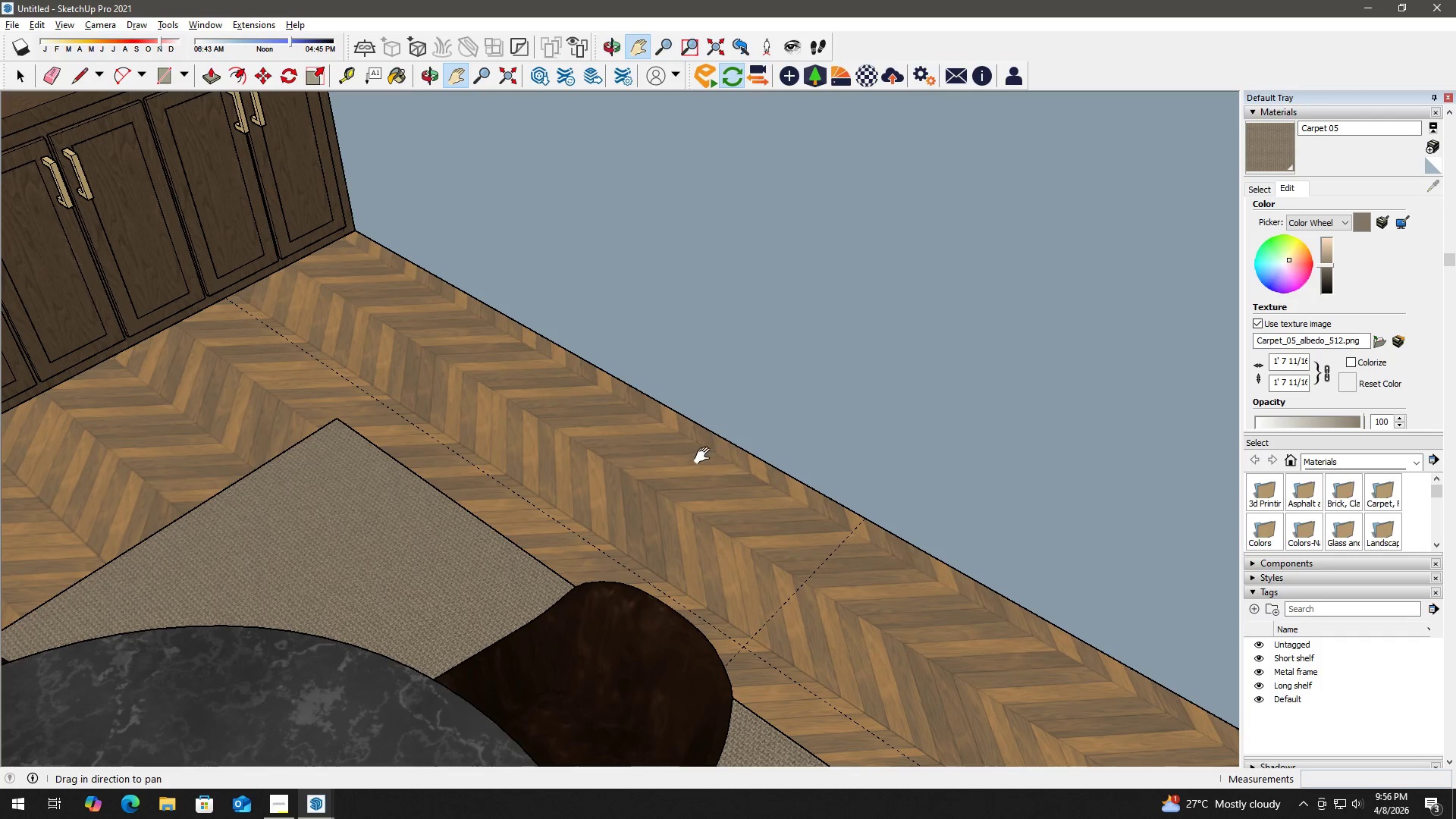 
key(H)
 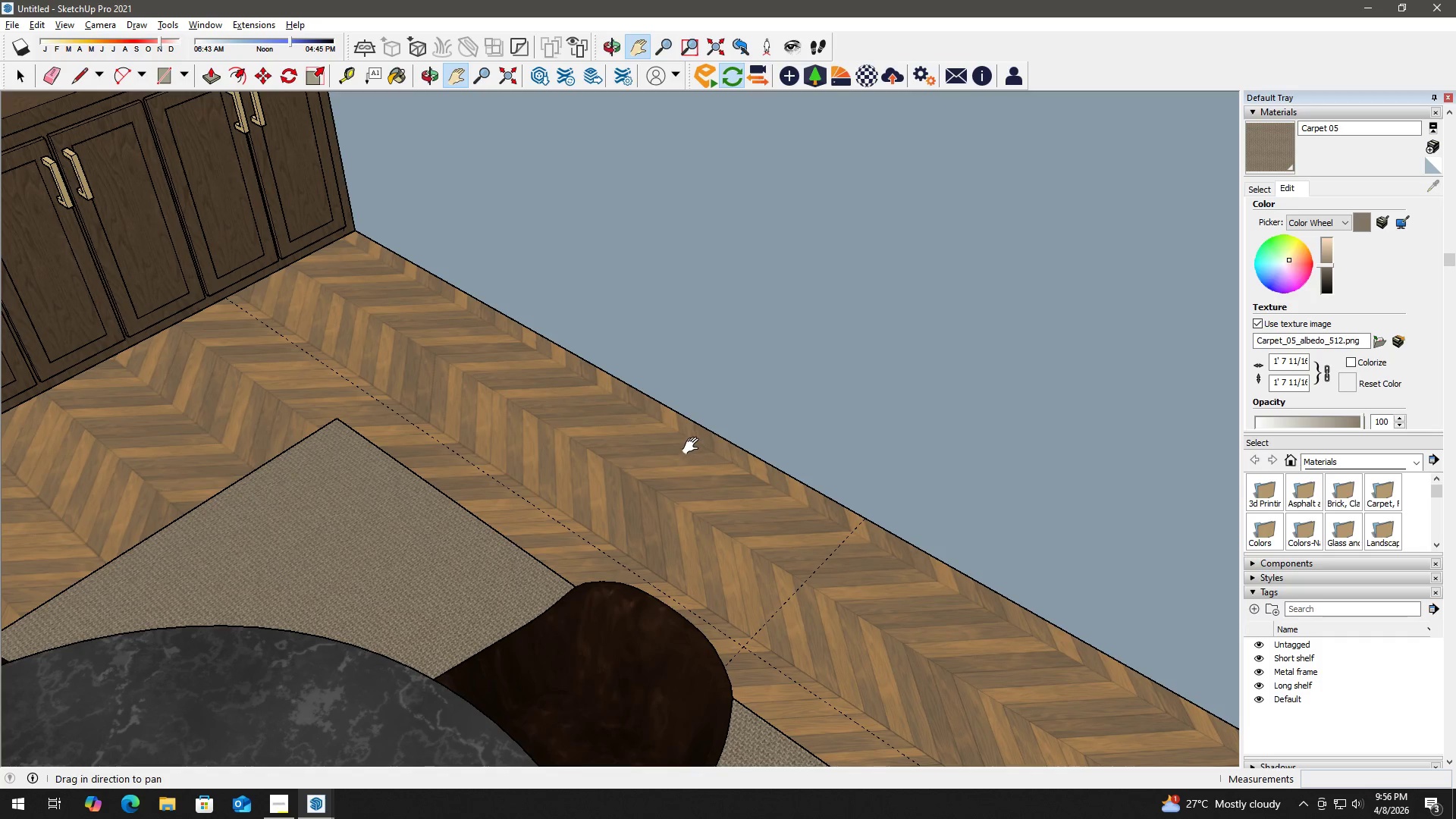 
left_click_drag(start_coordinate=[692, 444], to_coordinate=[592, 411])
 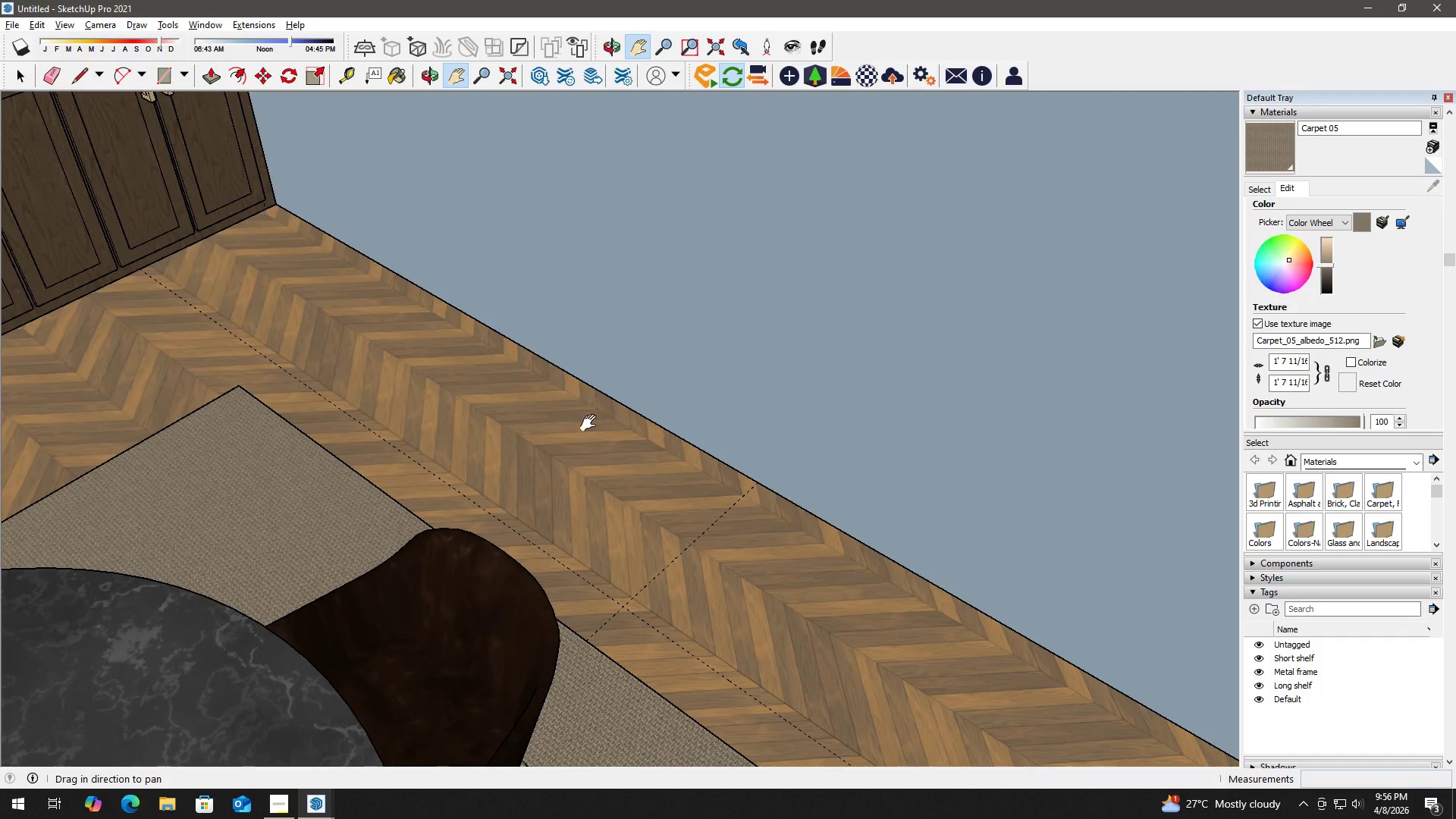 
scroll: coordinate [598, 435], scroll_direction: down, amount: 3.0
 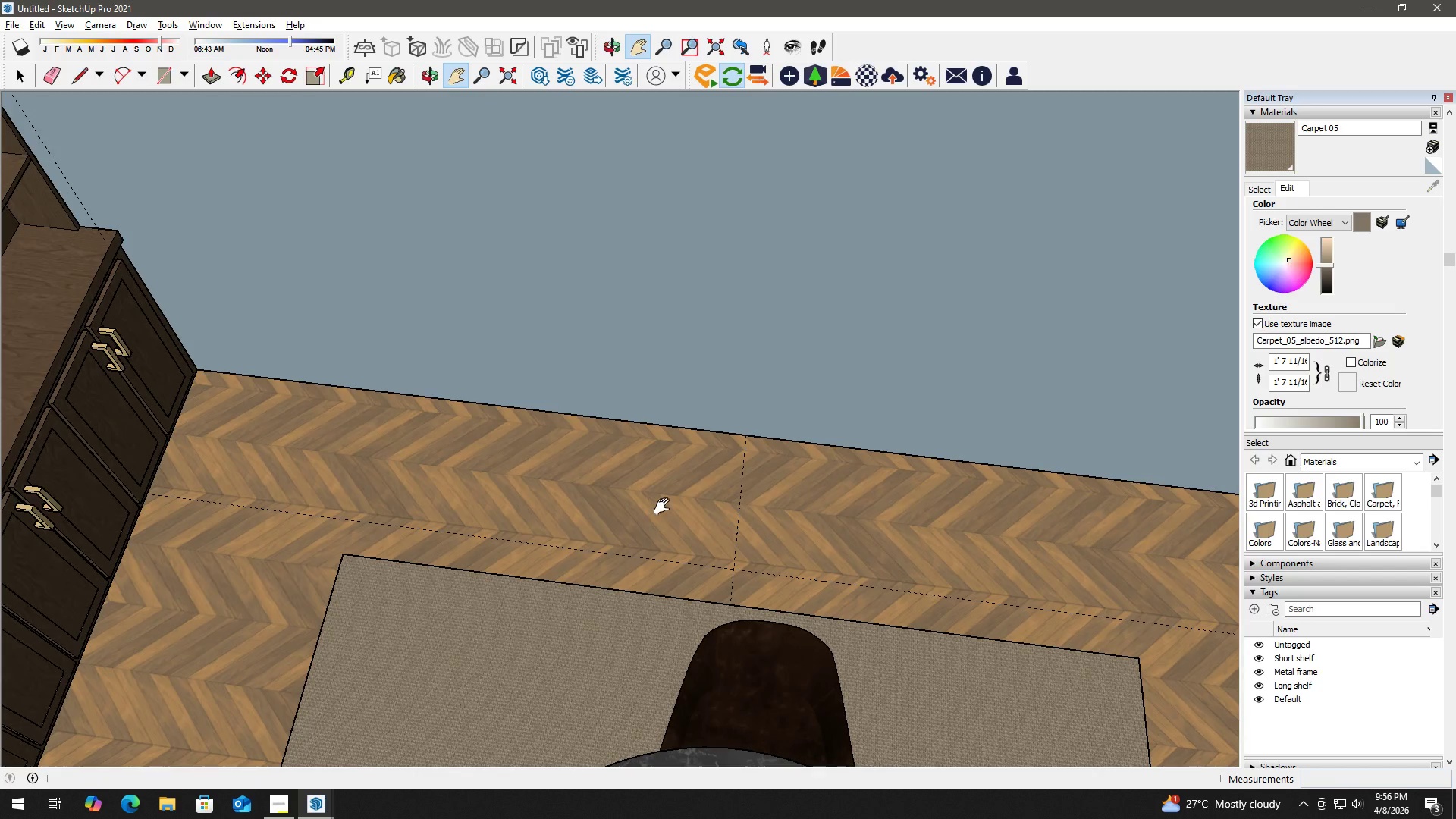 
key(T)
 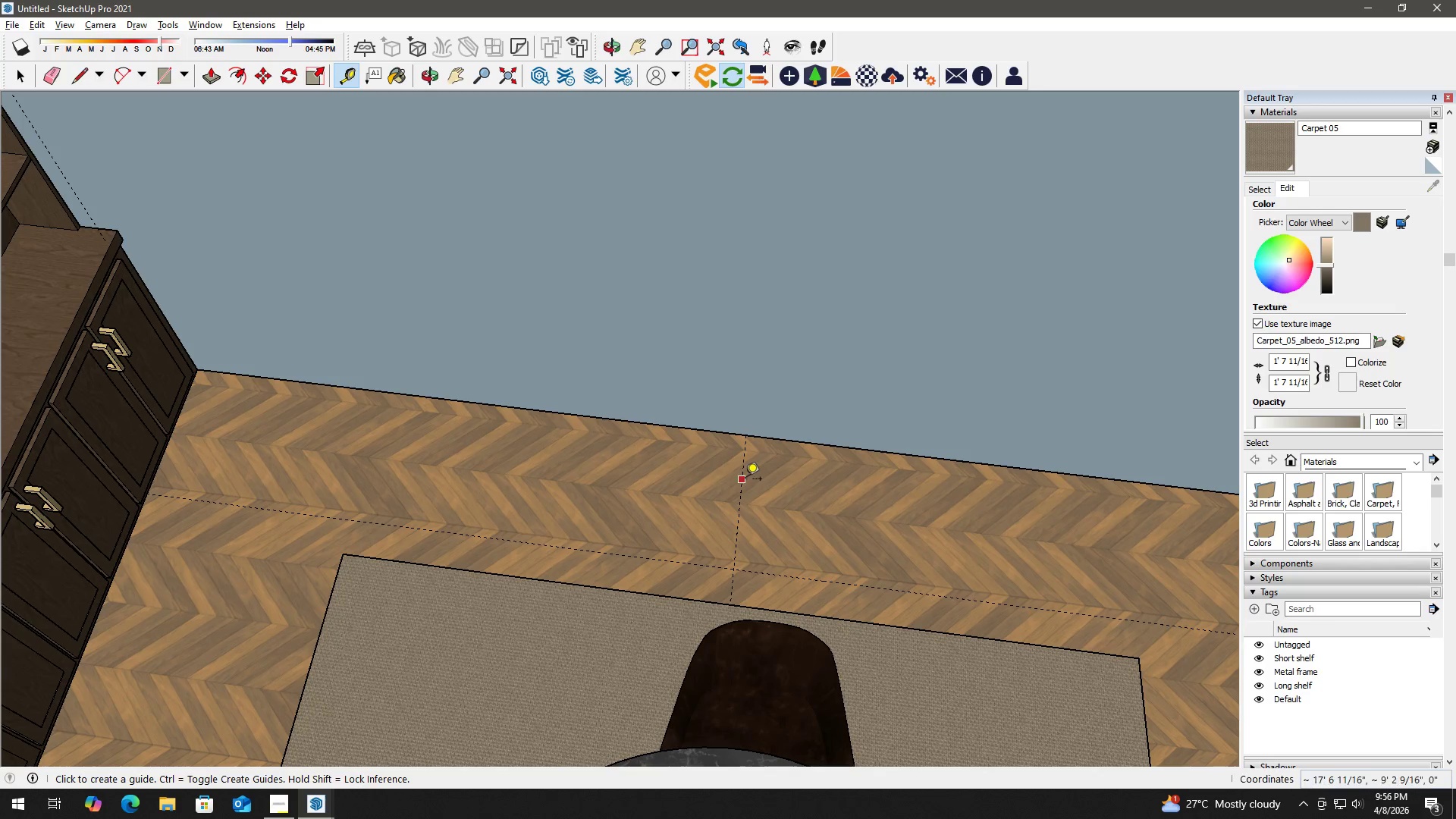 
left_click_drag(start_coordinate=[742, 480], to_coordinate=[778, 482])
 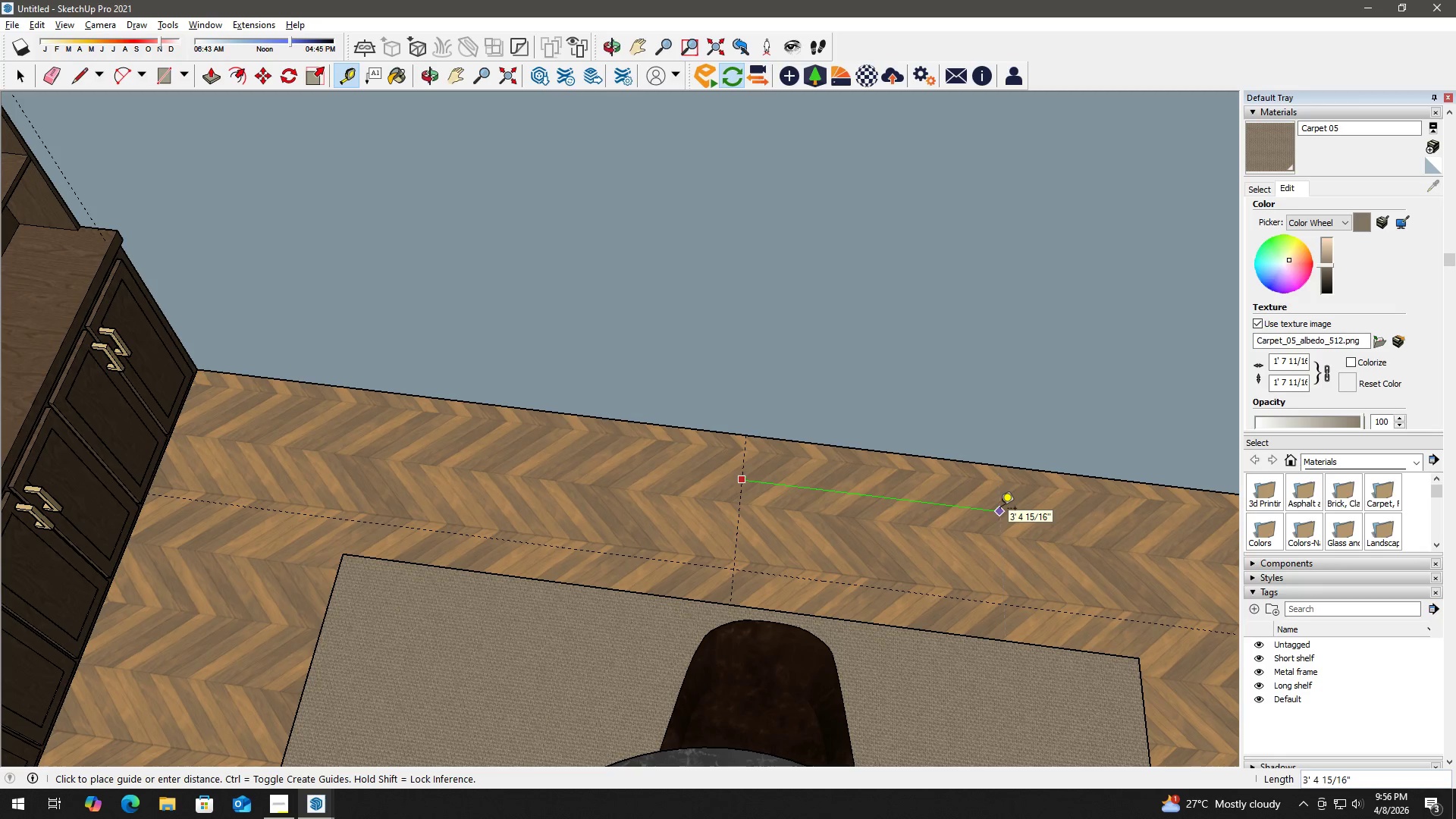 
key(Numpad5)
 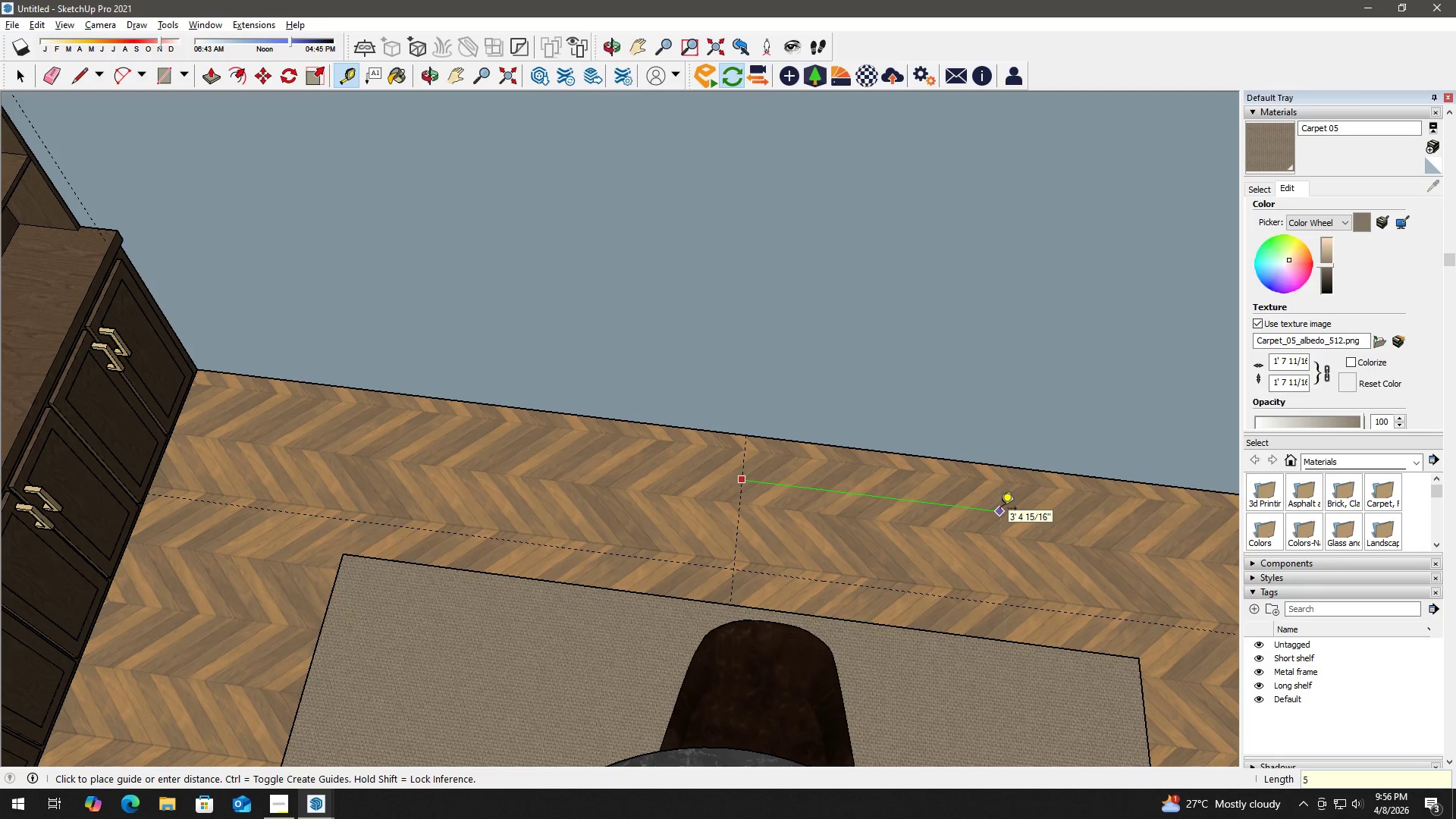 
key(Numpad5)
 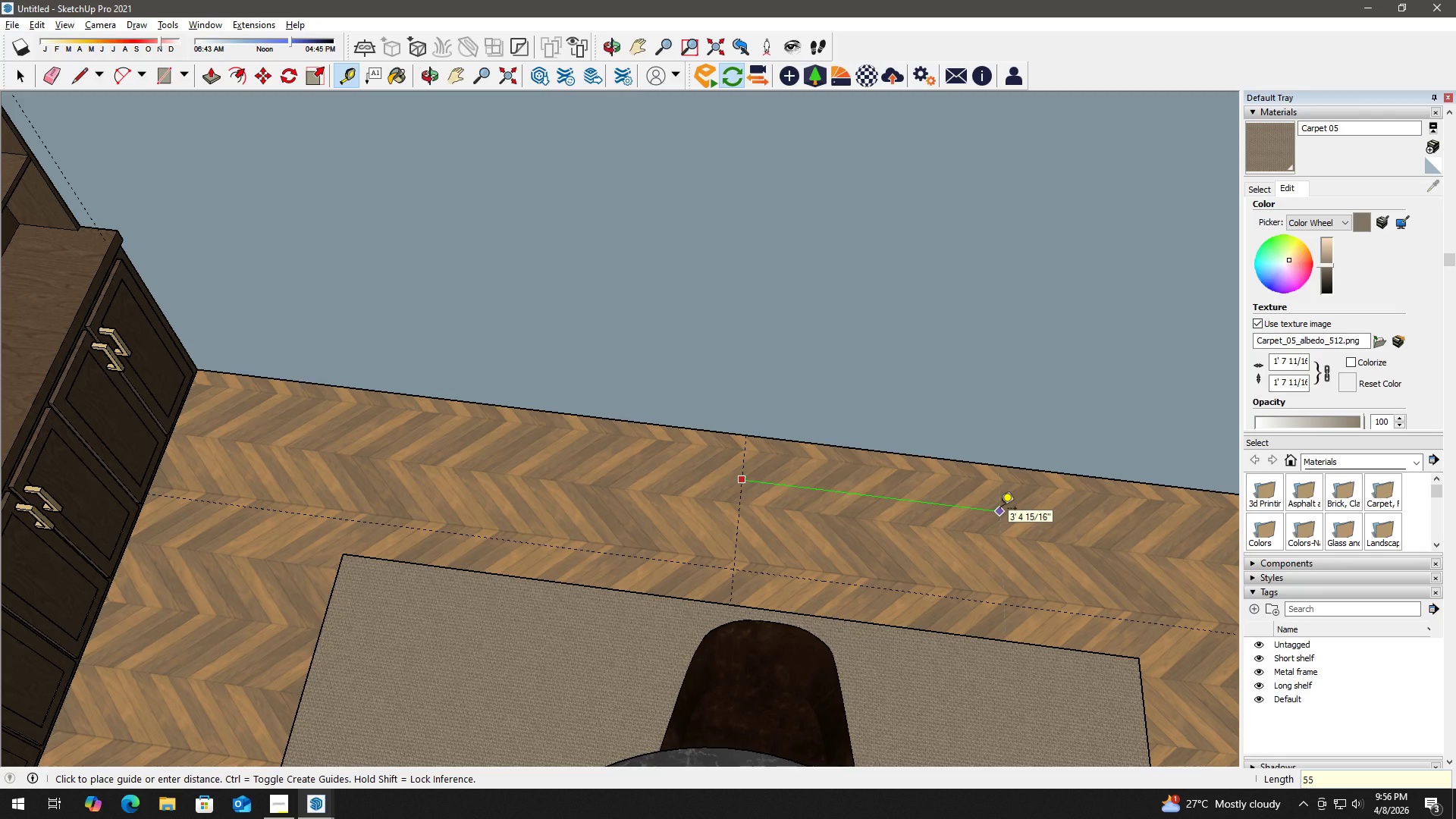 
key(Backspace)
 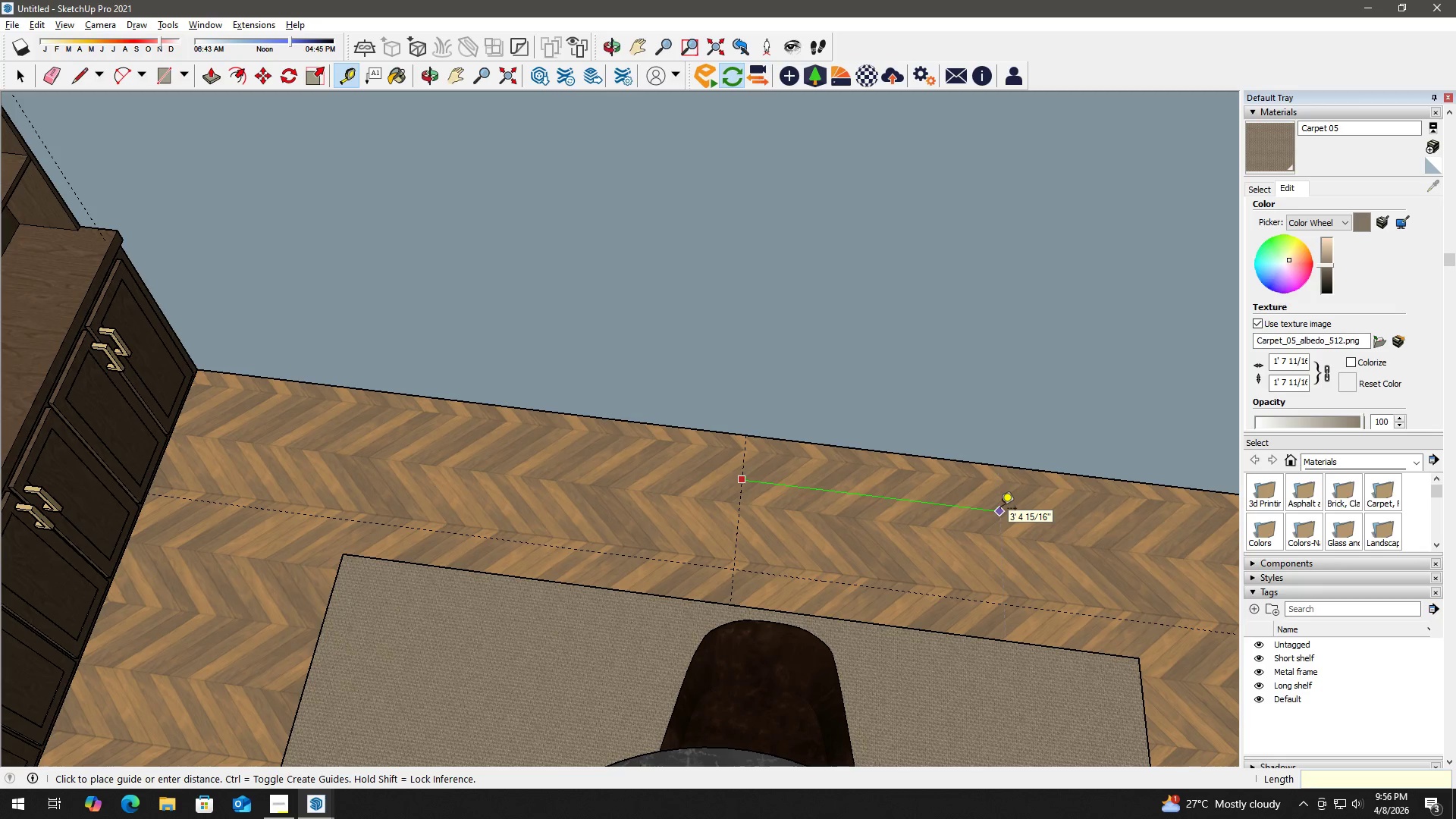 
key(Backspace)
 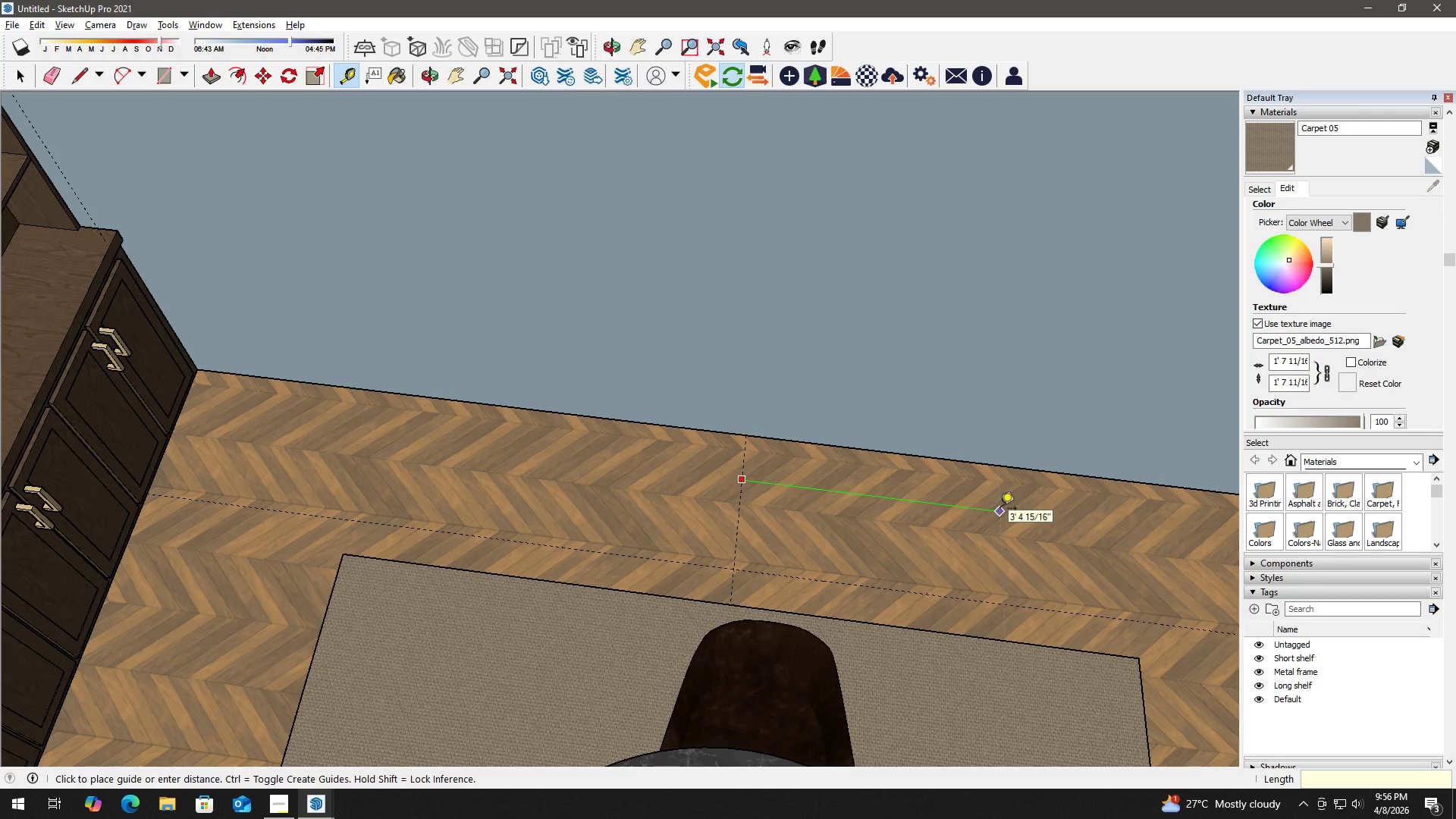 
key(Backspace)
 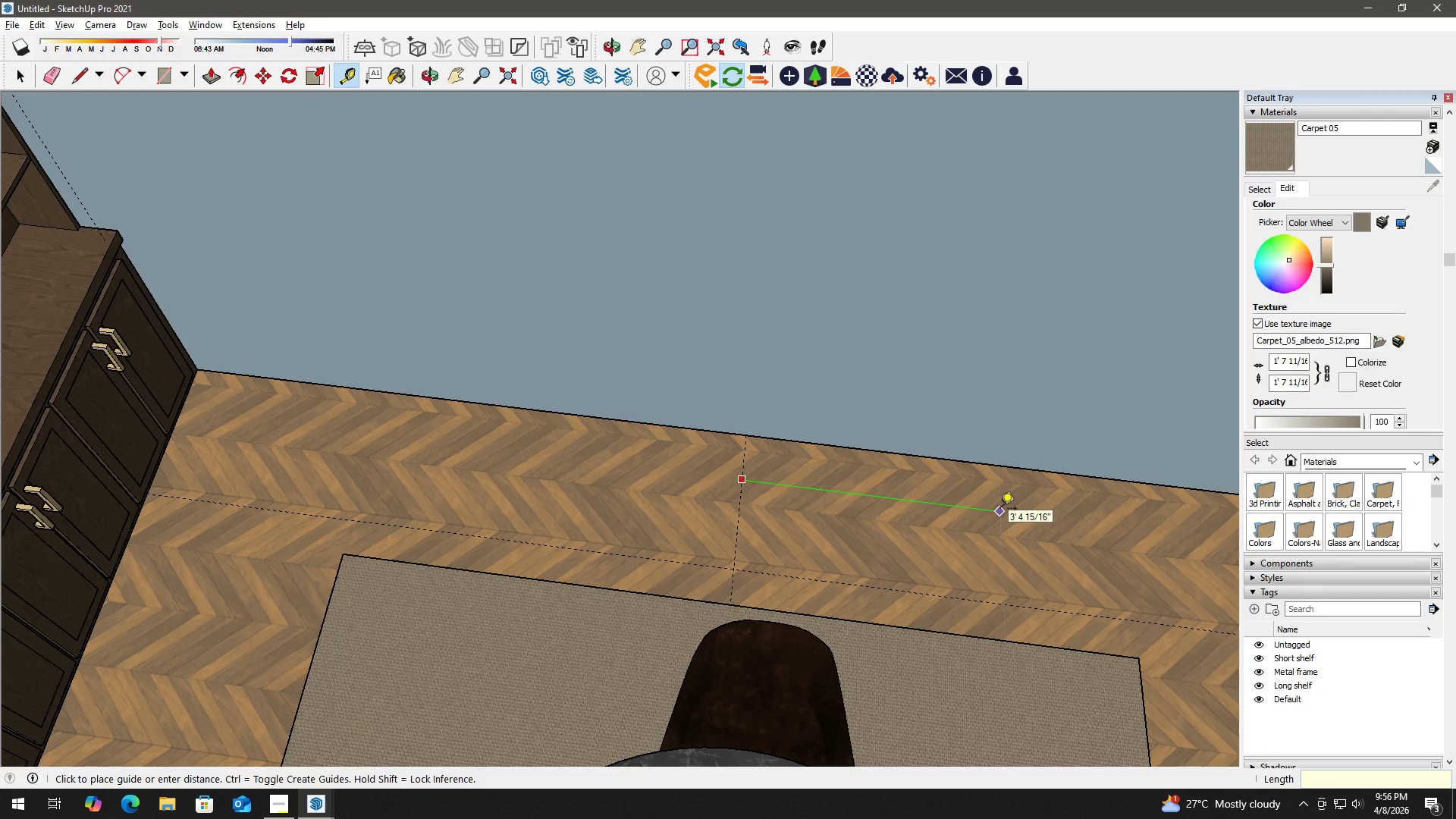 
key(Numpad6)
 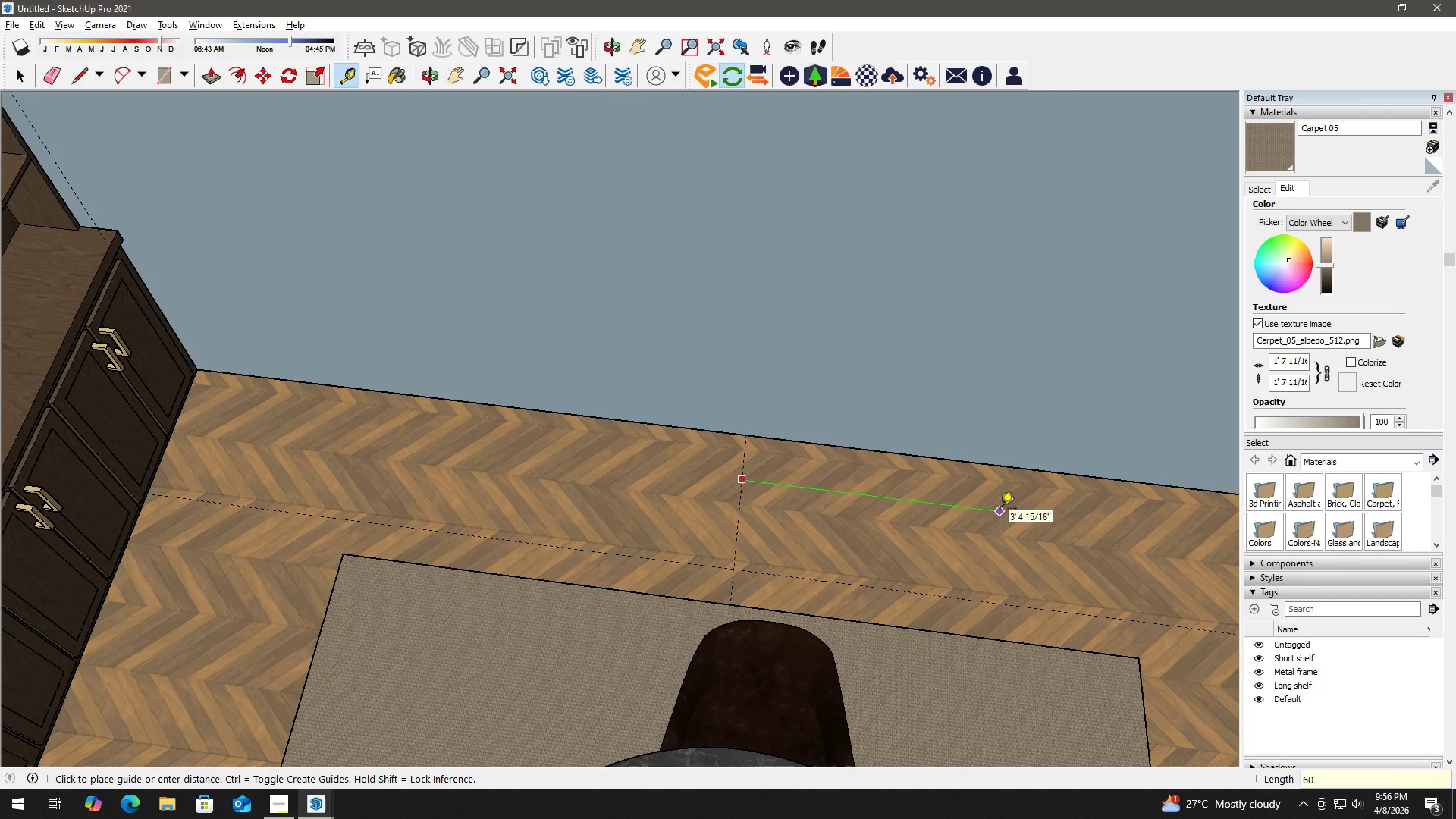 
key(Numpad0)
 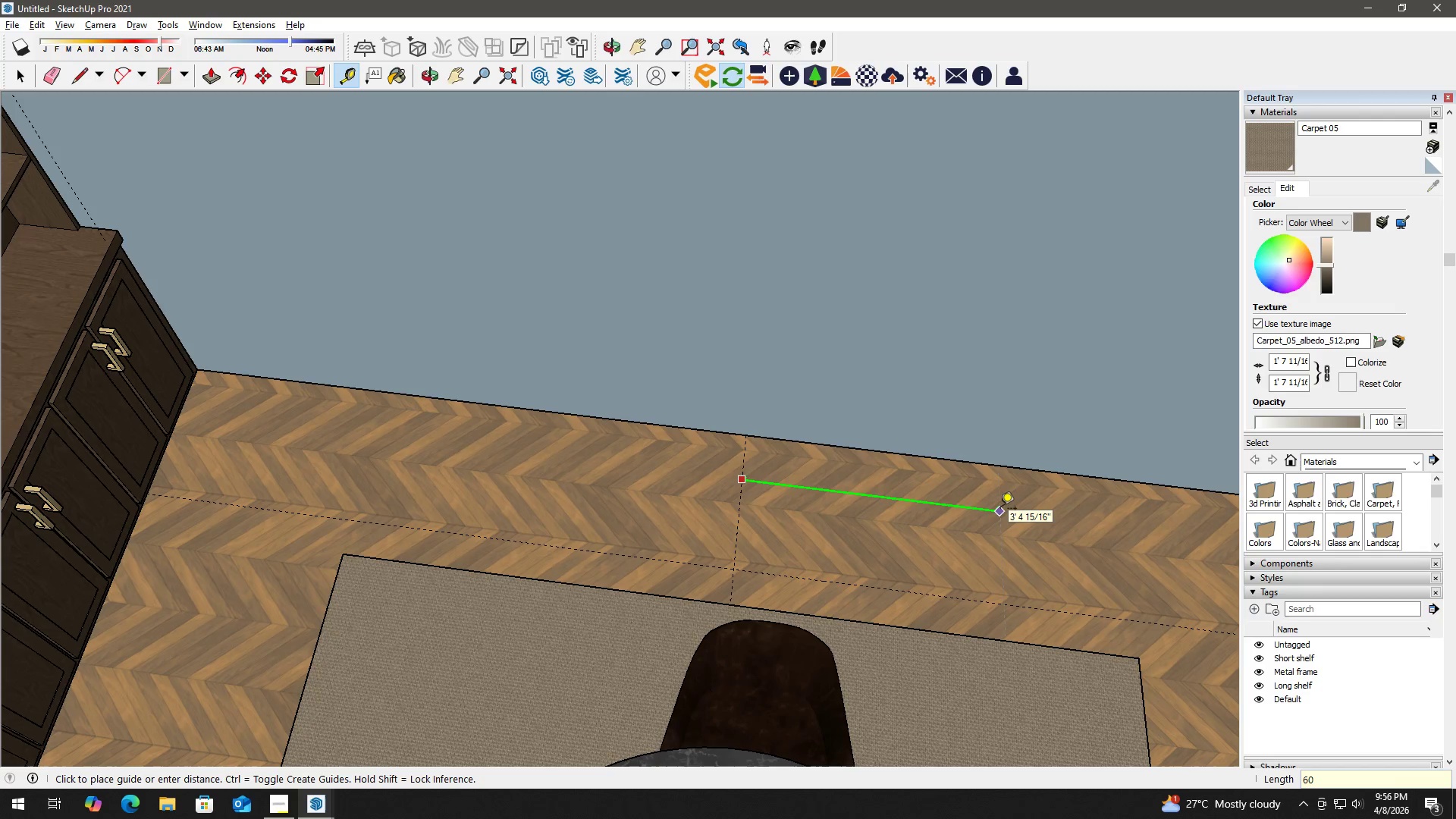 
key(Shift+Quote)
 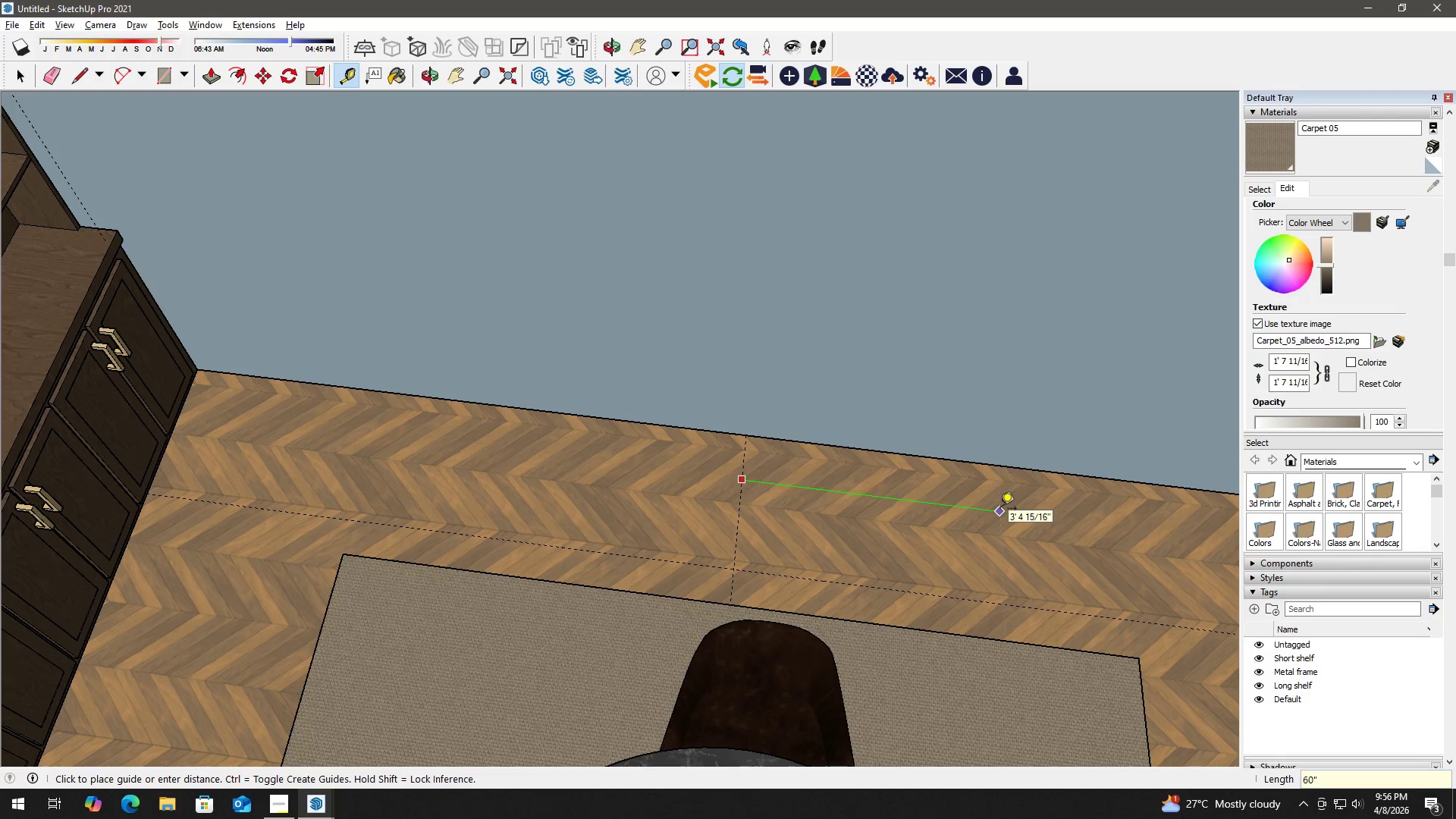 
key(Enter)
 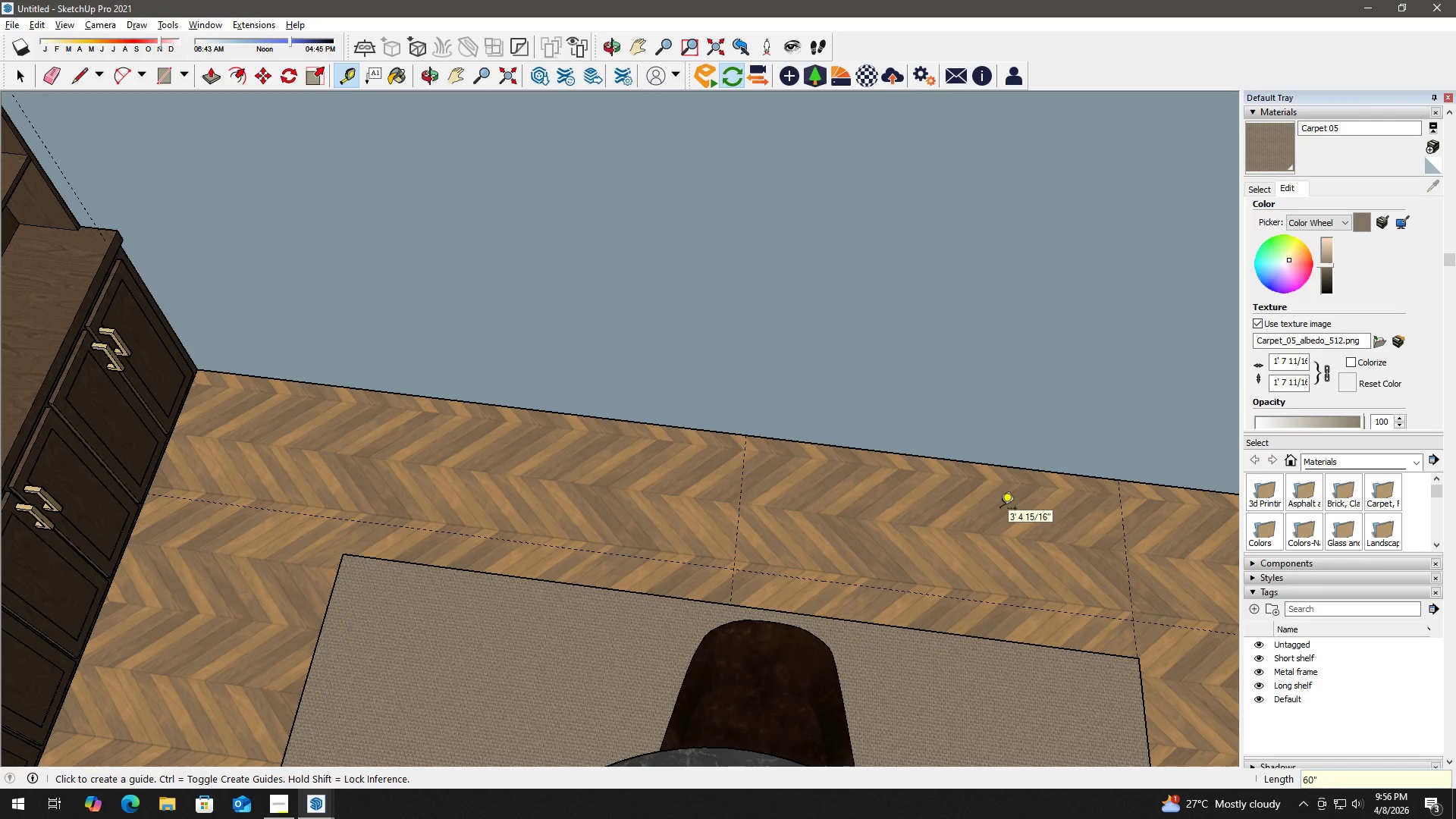 
key(Space)
 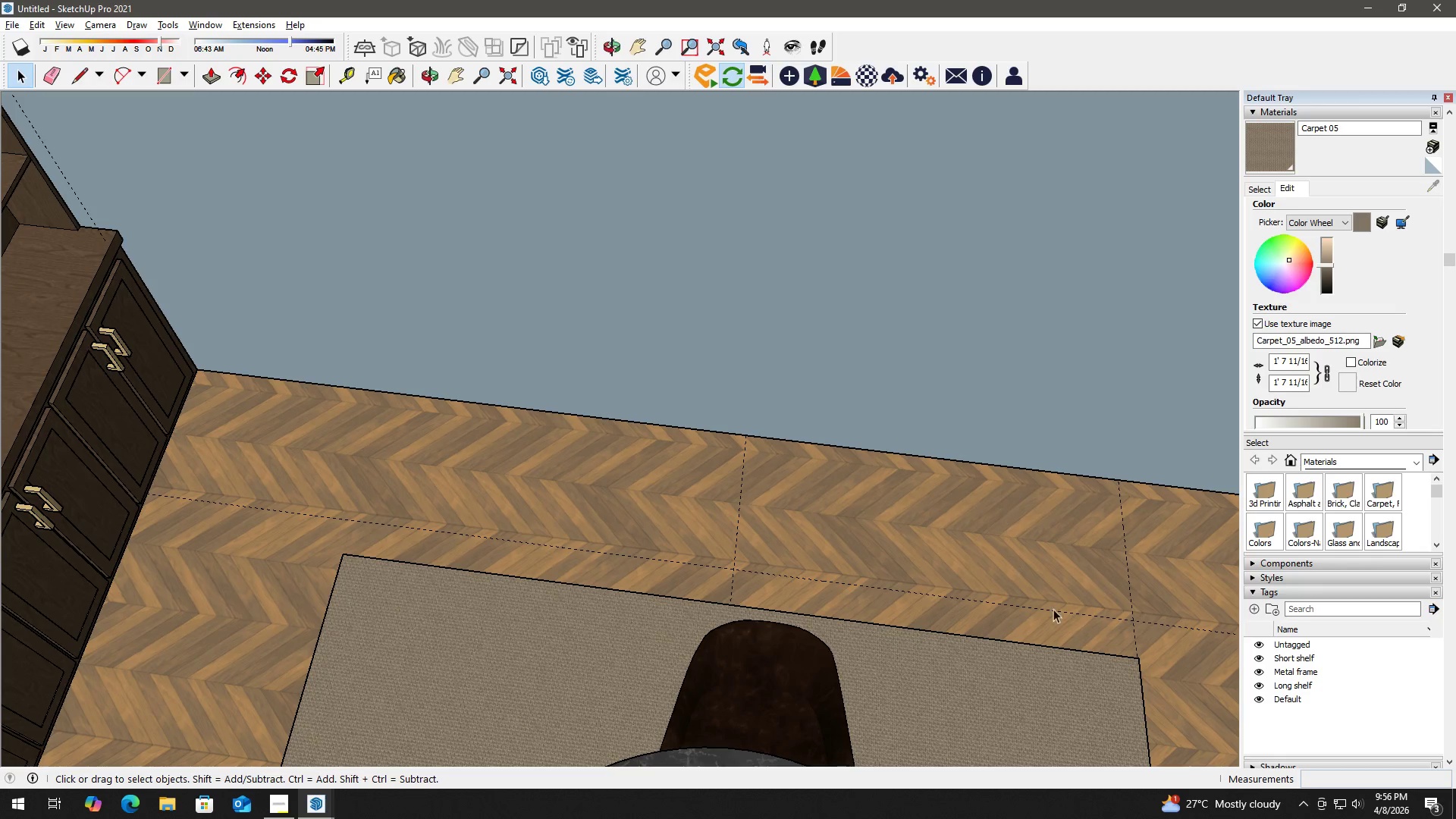 
key(R)
 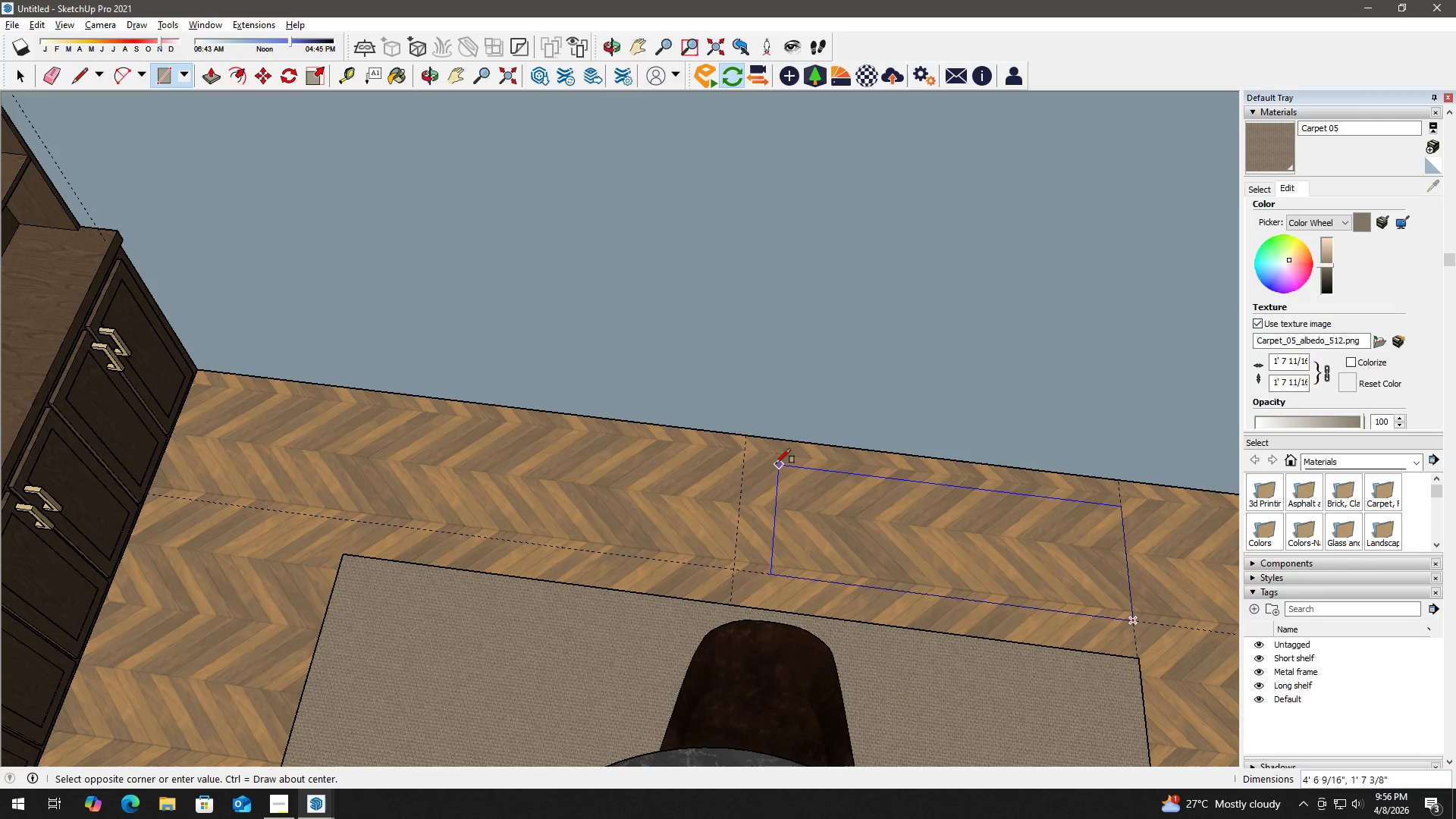 
left_click([739, 437])
 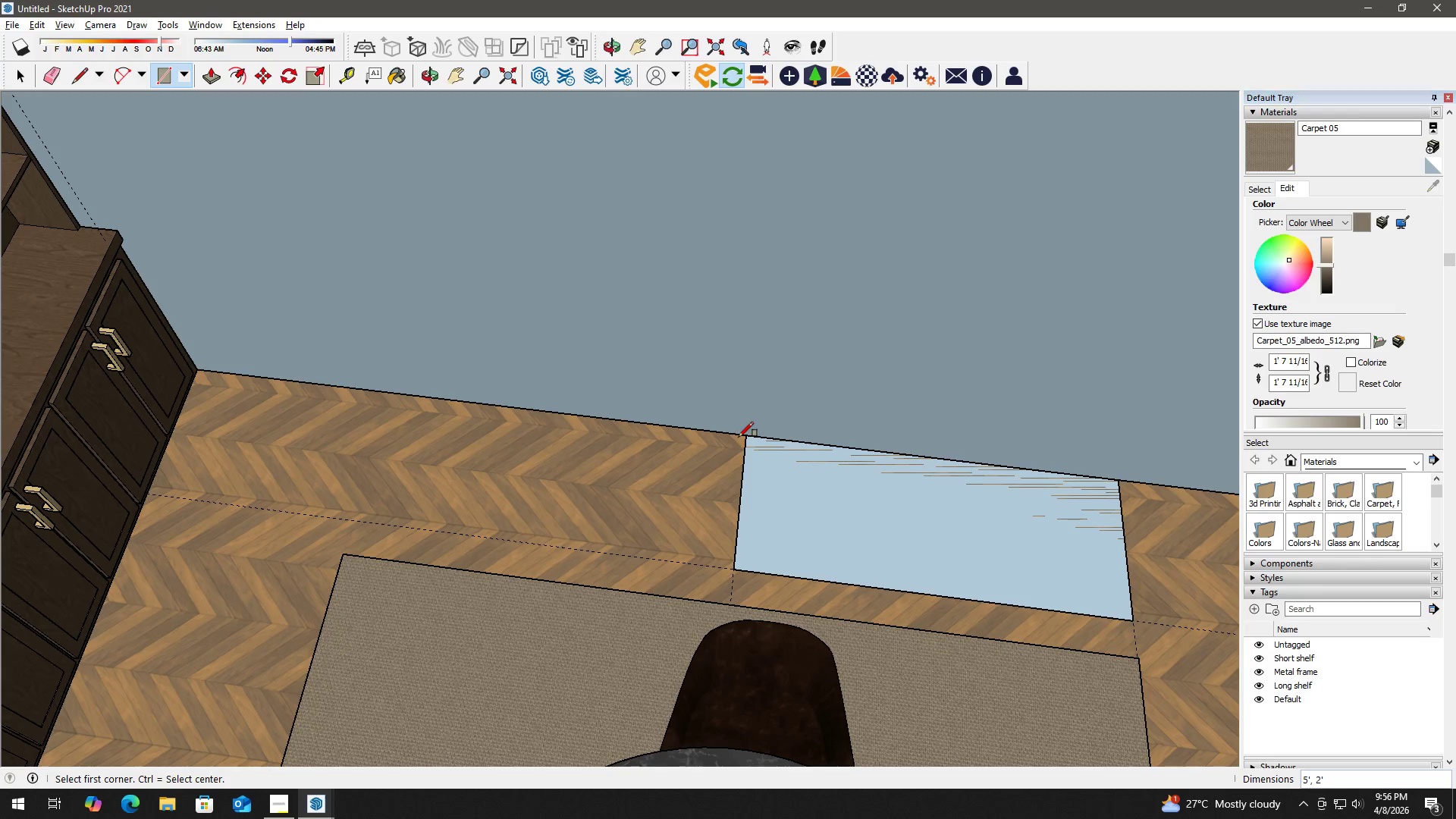 
key(Space)
 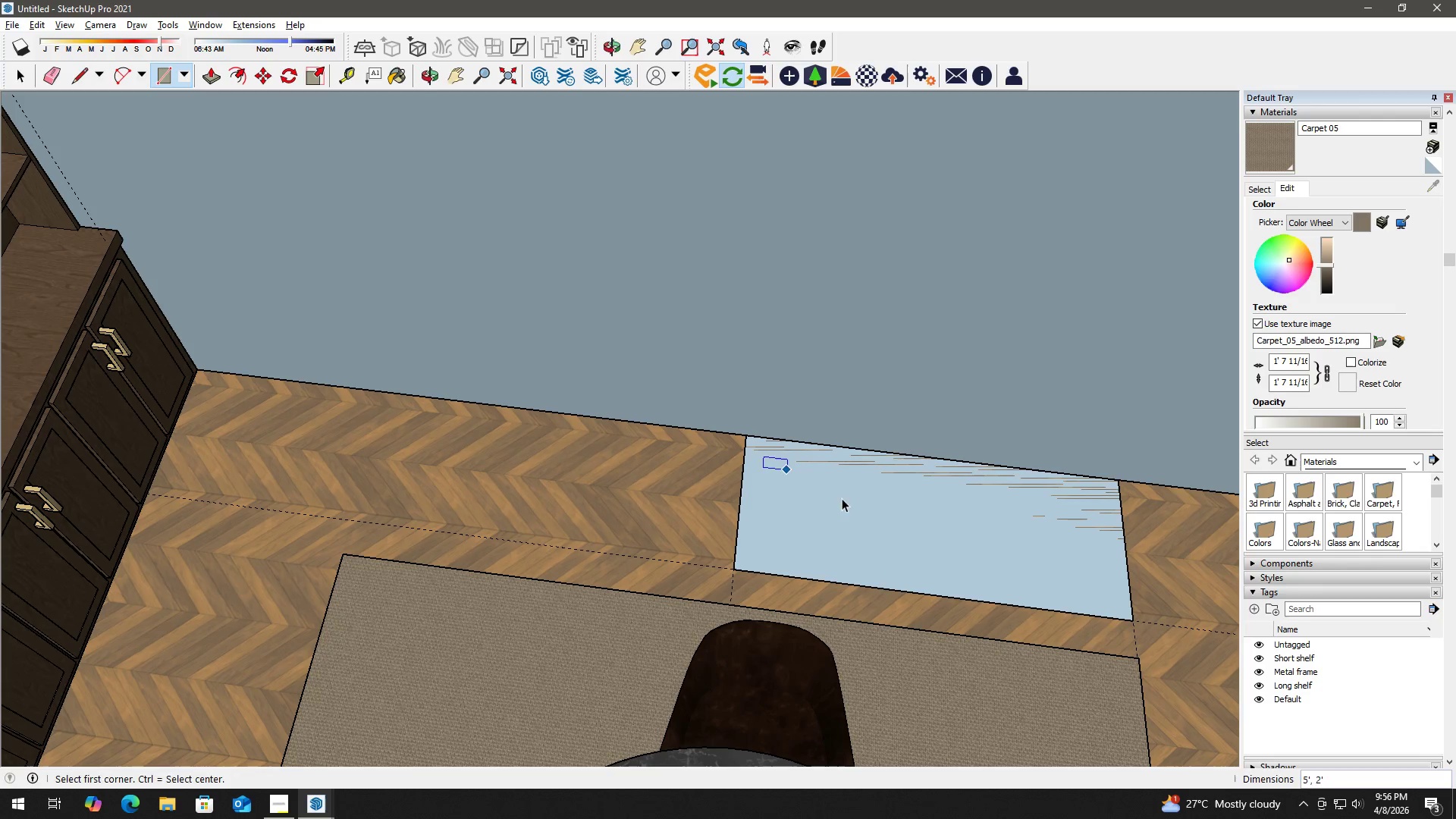 
double_click([852, 504])
 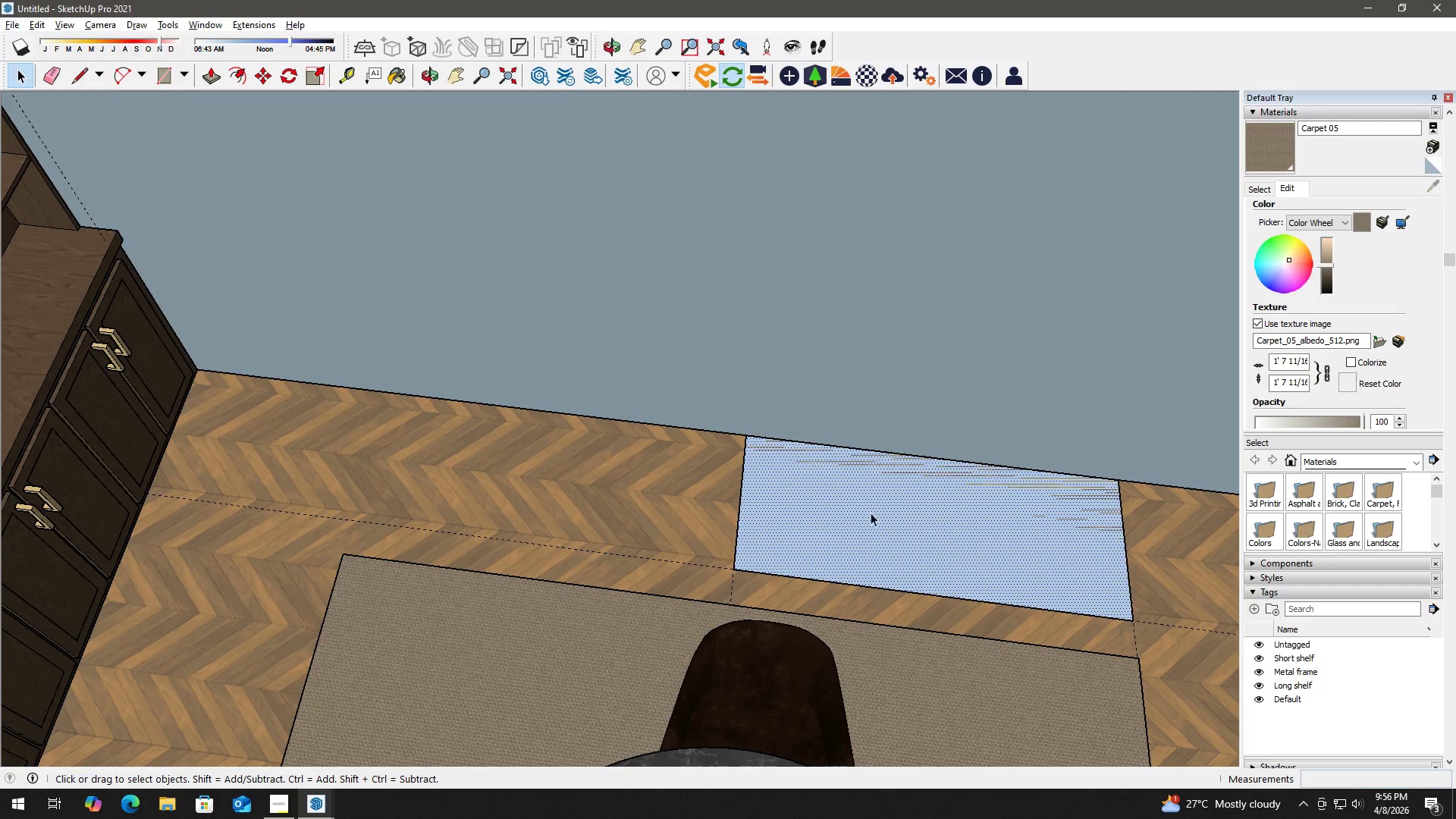 
key(P)
 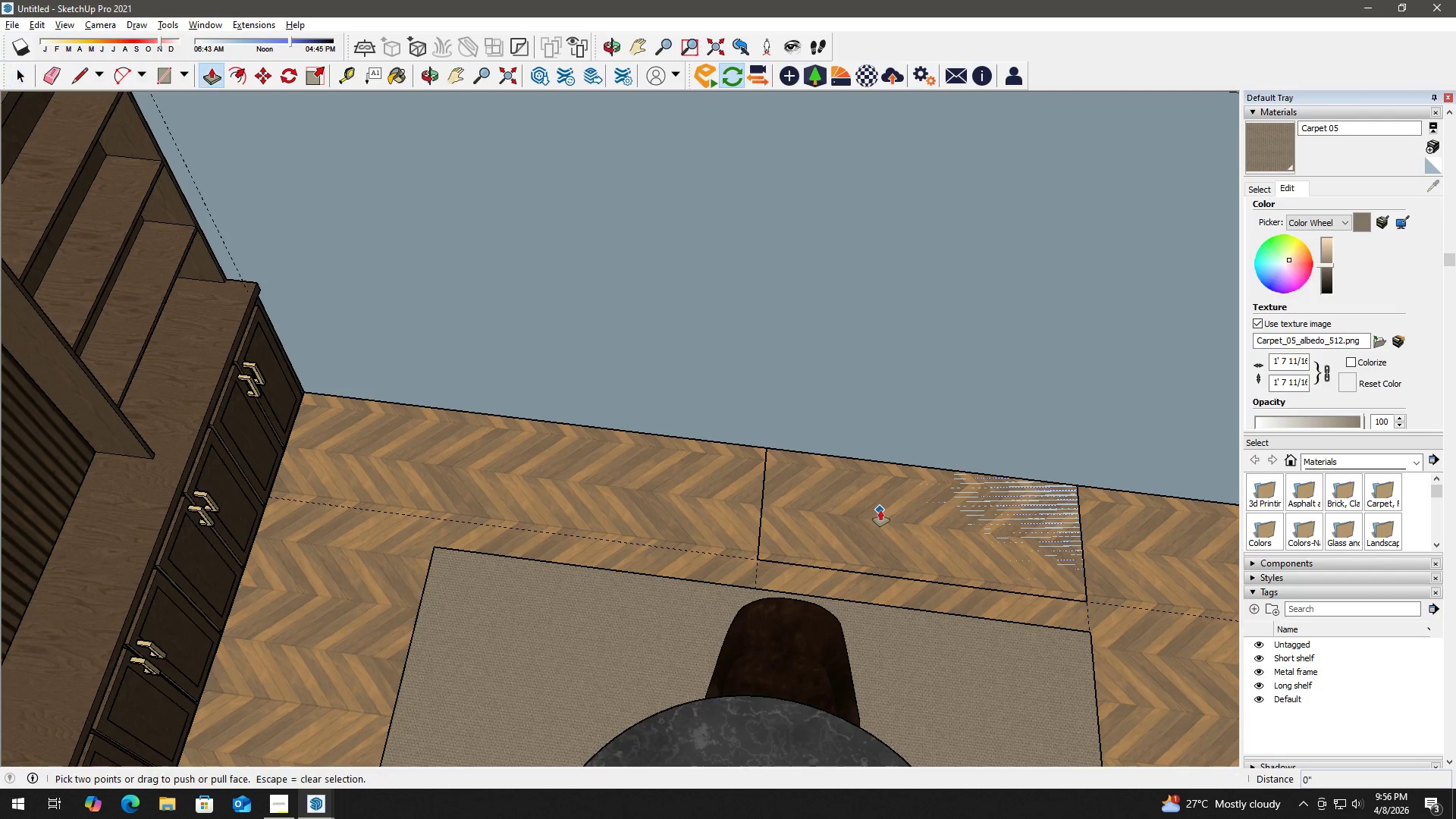 
scroll: coordinate [871, 513], scroll_direction: down, amount: 2.0
 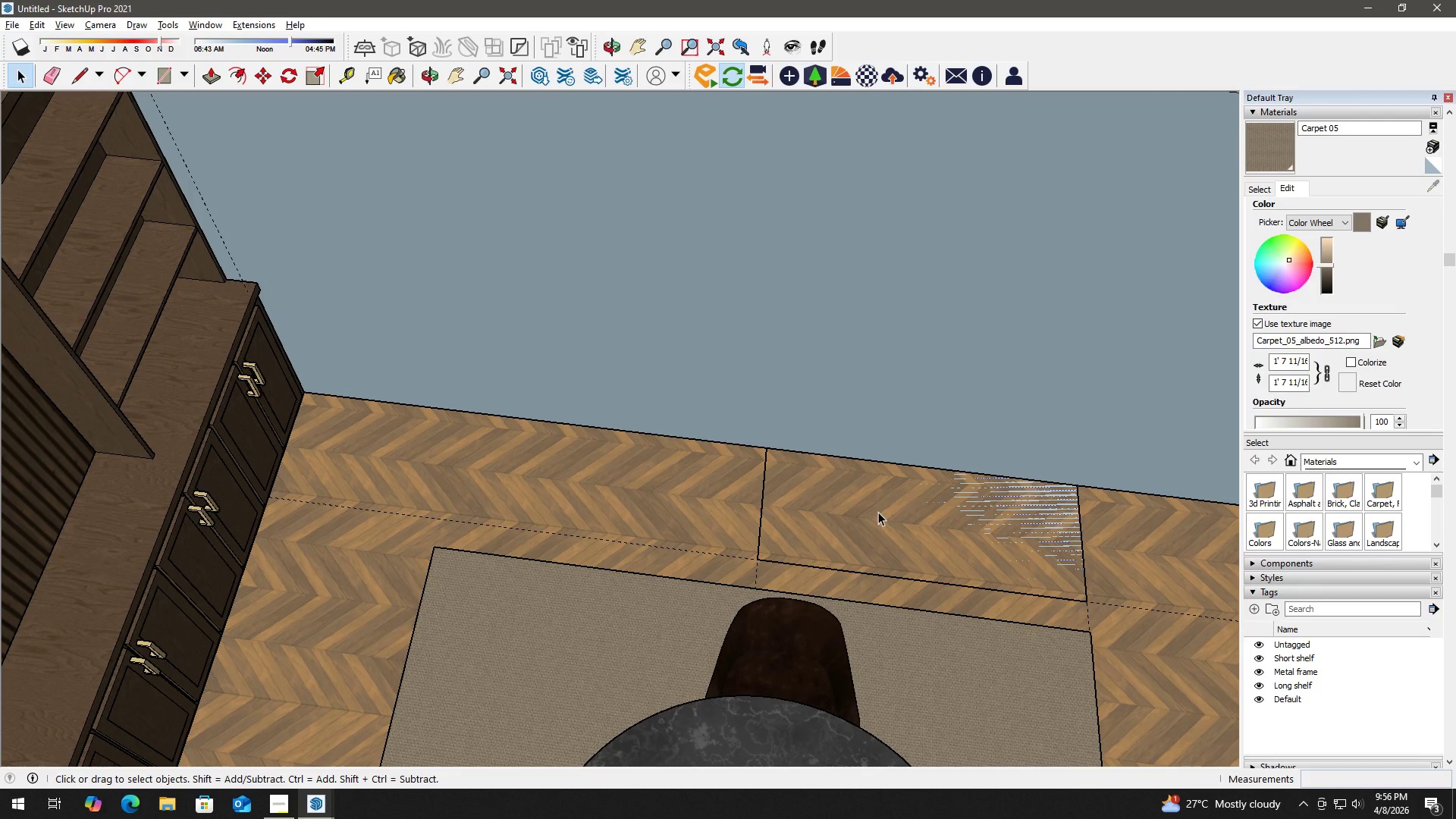 
left_click([880, 510])
 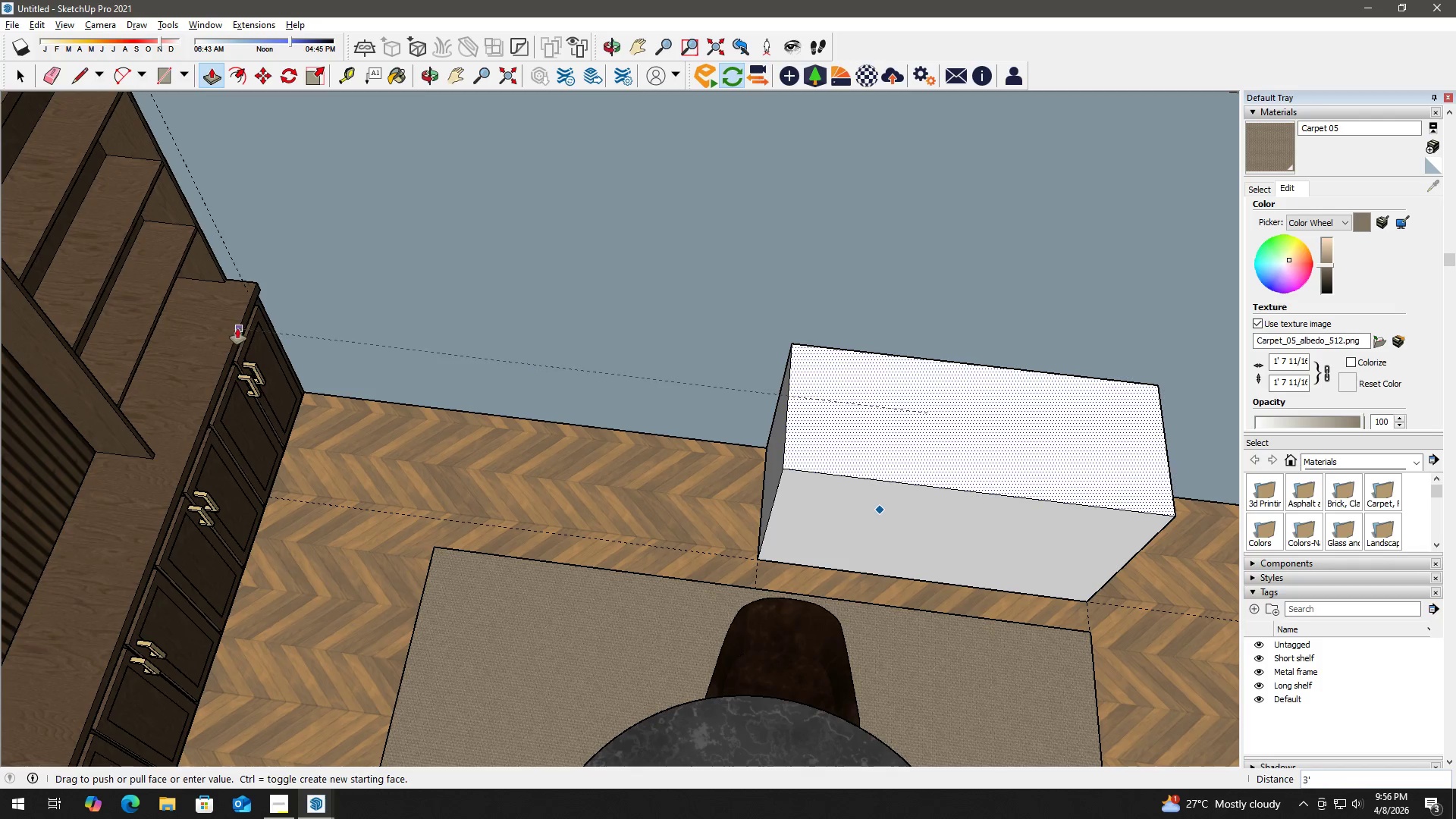 
left_click([239, 328])
 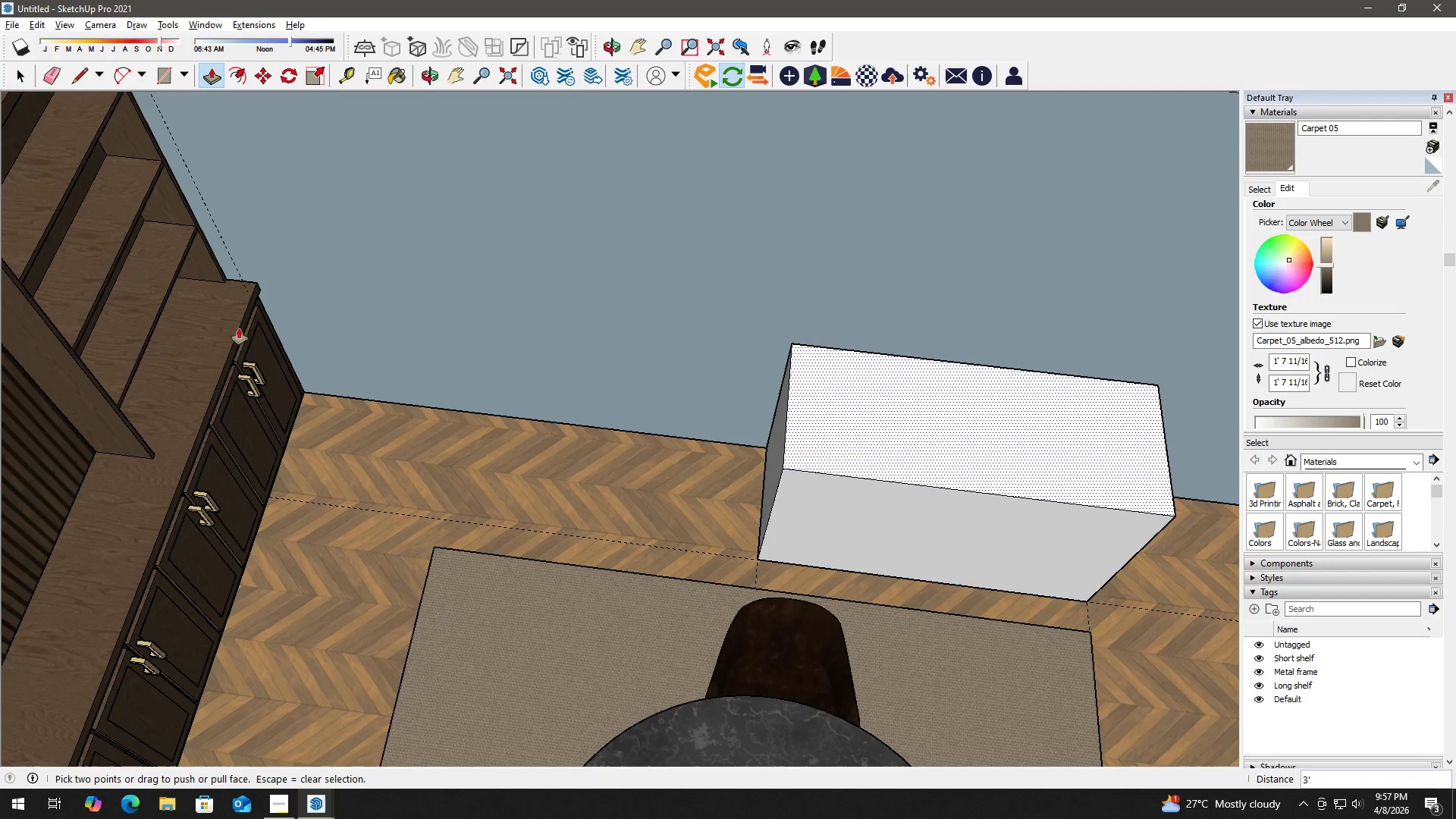 
hold_key(key=Space, duration=1.64)
 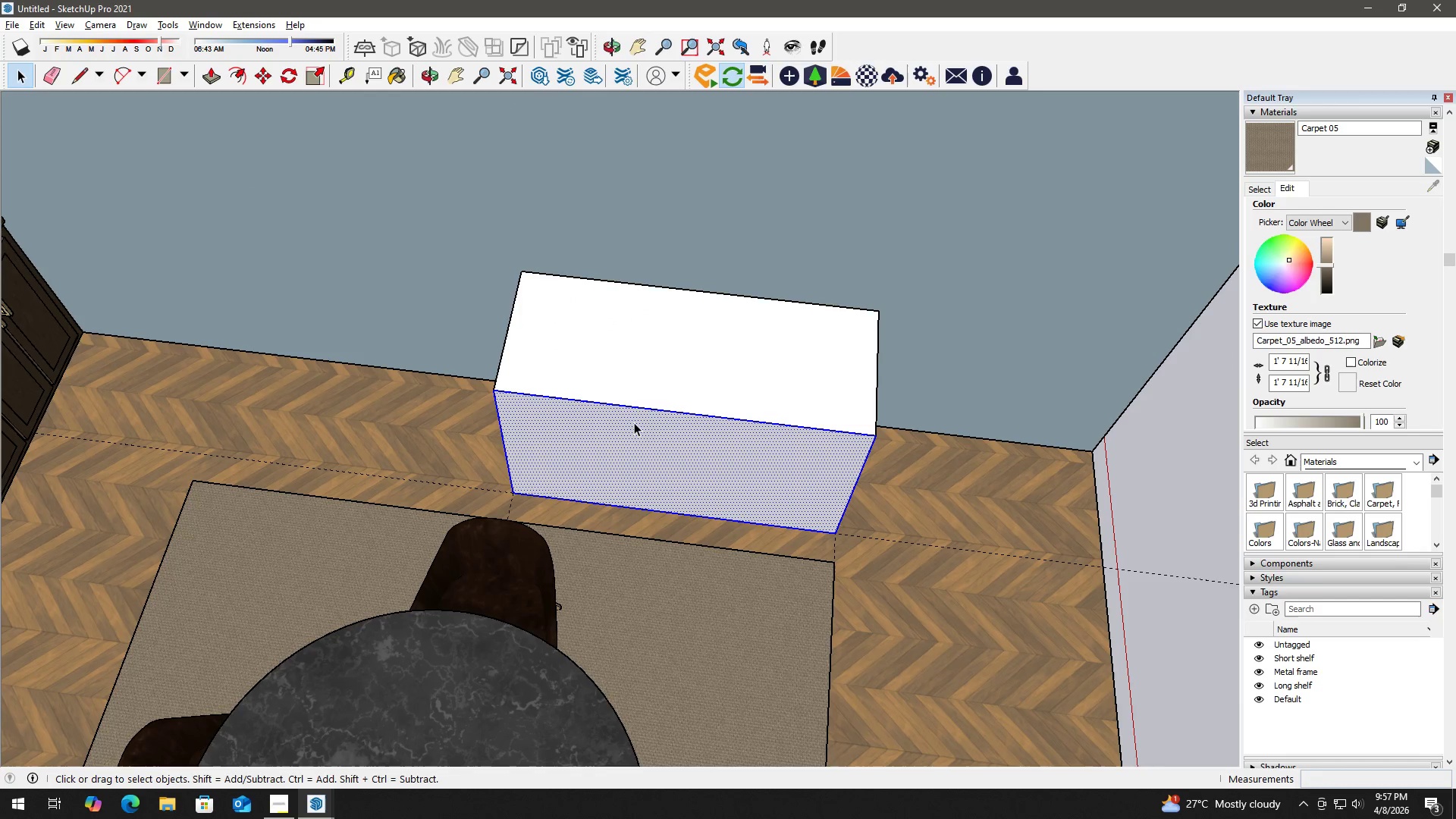 
scroll: coordinate [571, 435], scroll_direction: down, amount: 3.0
 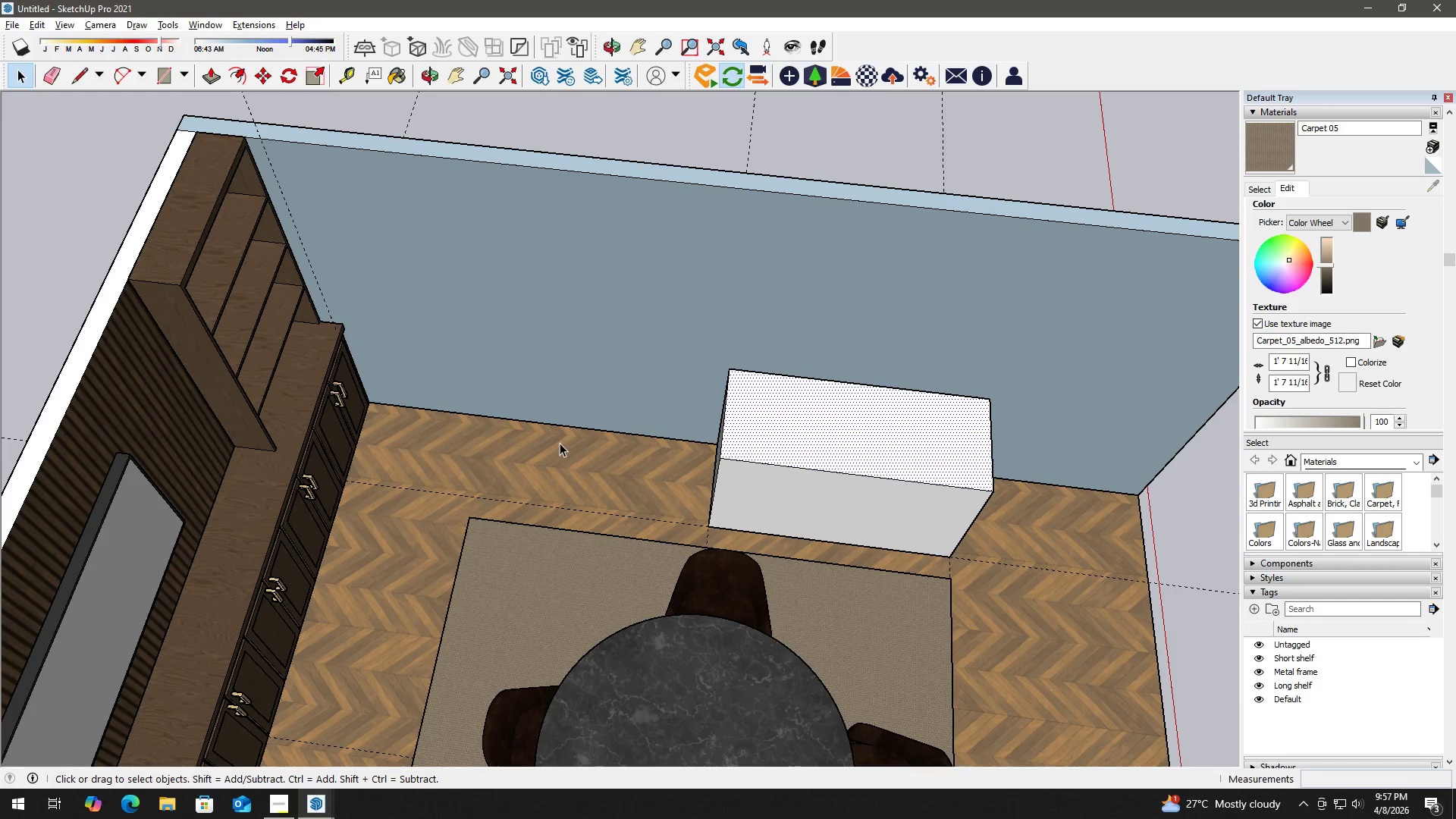 
key(H)
 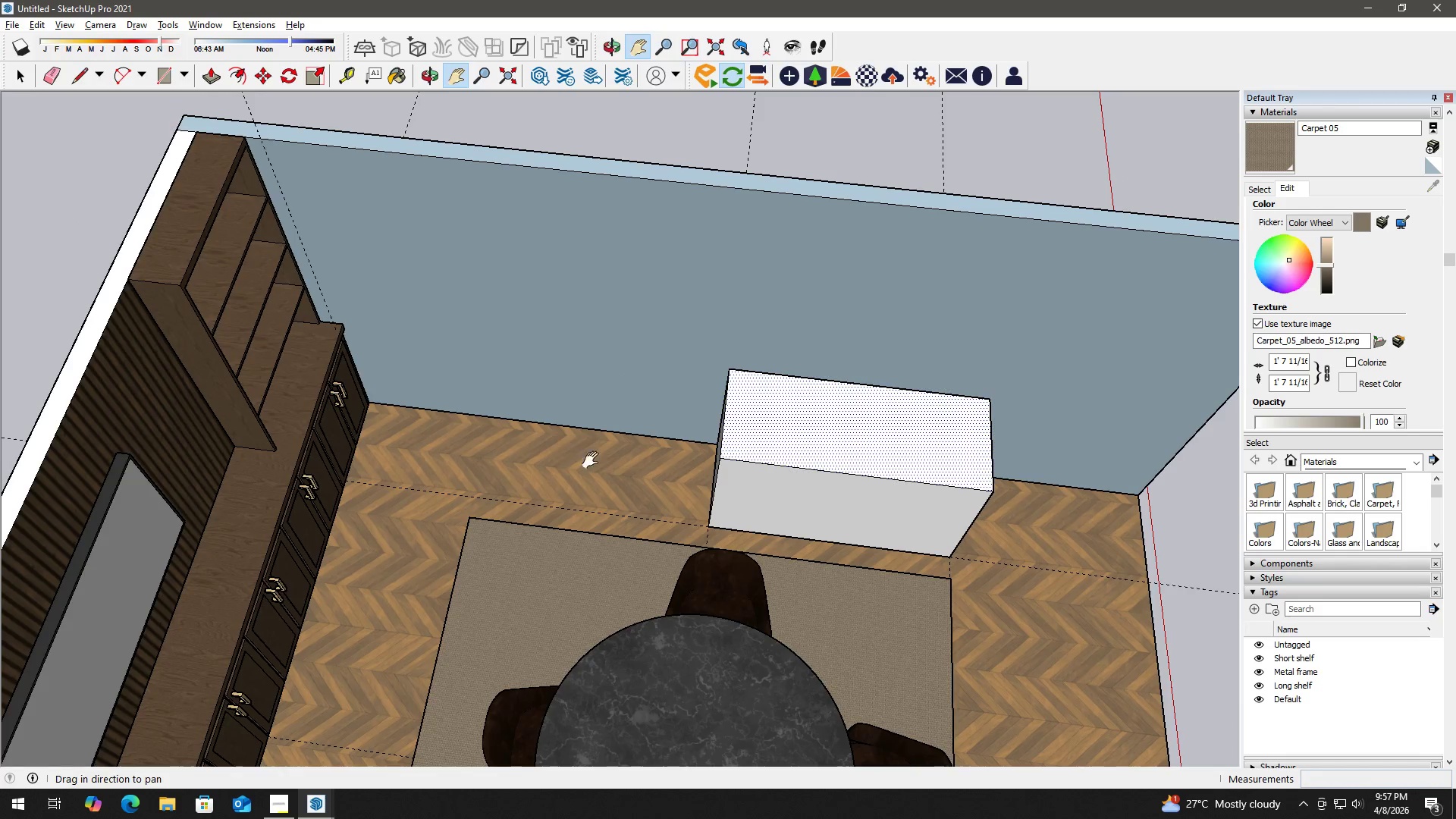 
left_click_drag(start_coordinate=[594, 460], to_coordinate=[435, 422])
 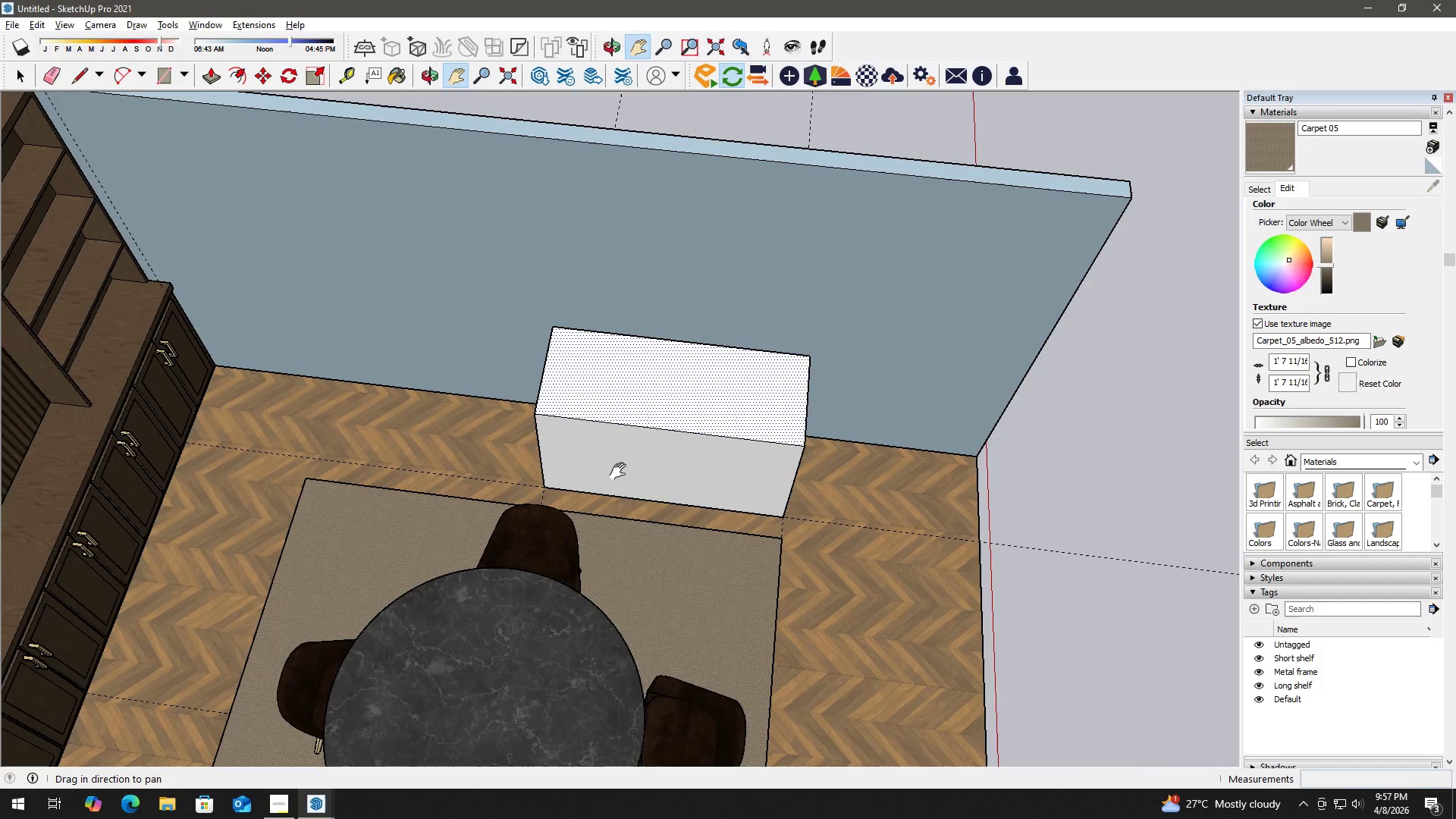 
scroll: coordinate [639, 471], scroll_direction: up, amount: 3.0
 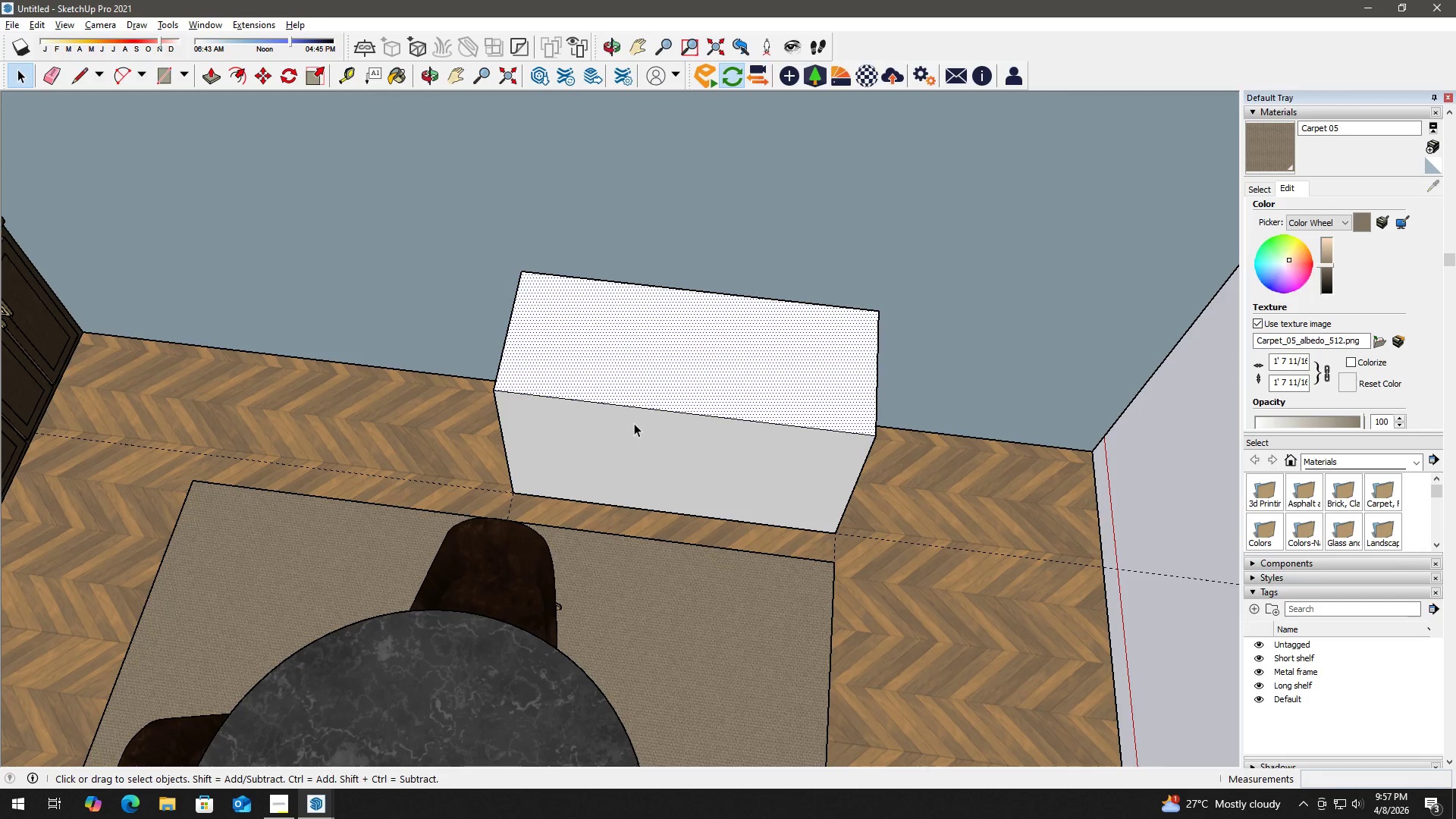 
double_click([634, 422])
 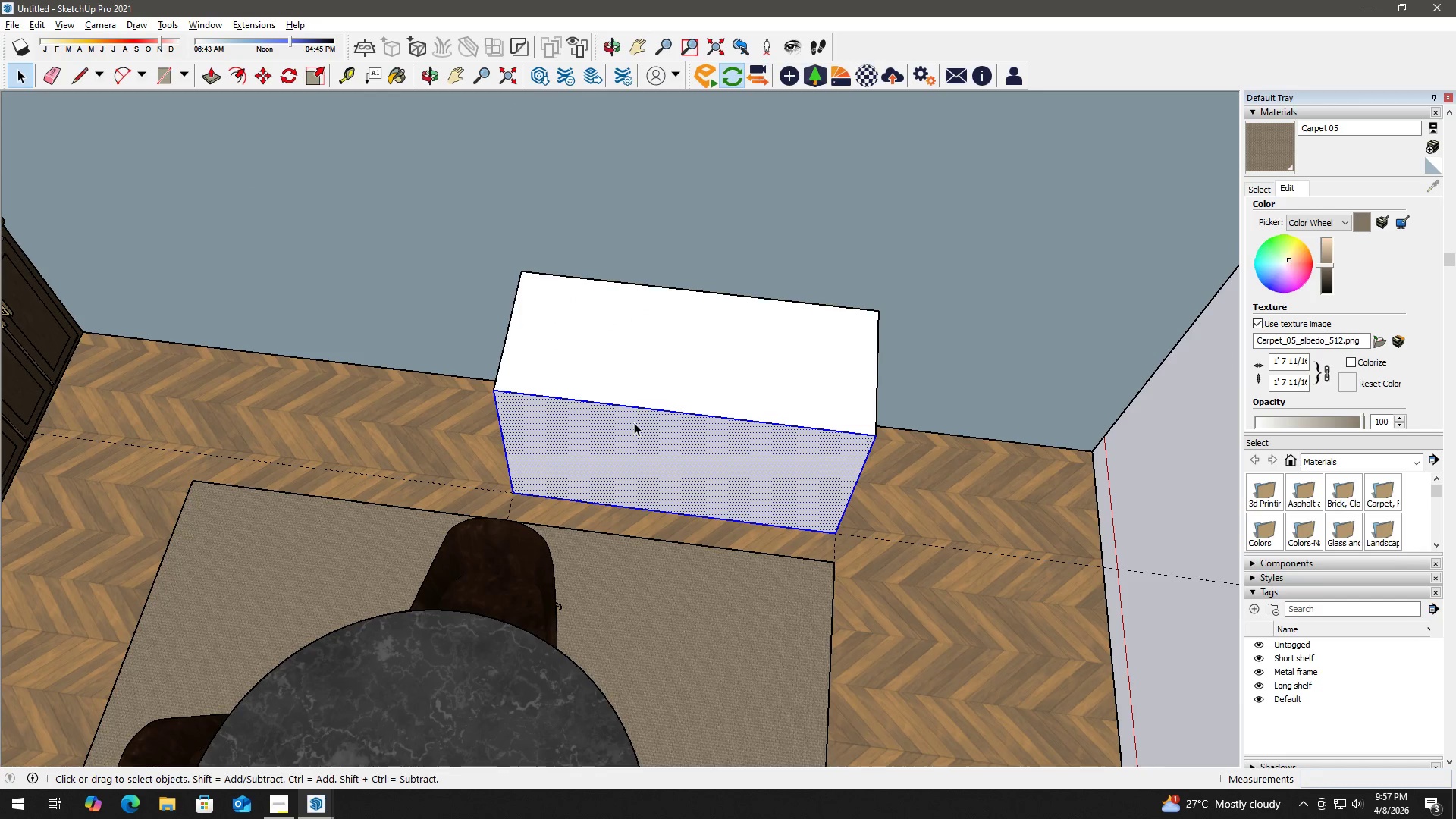 
triple_click([634, 422])
 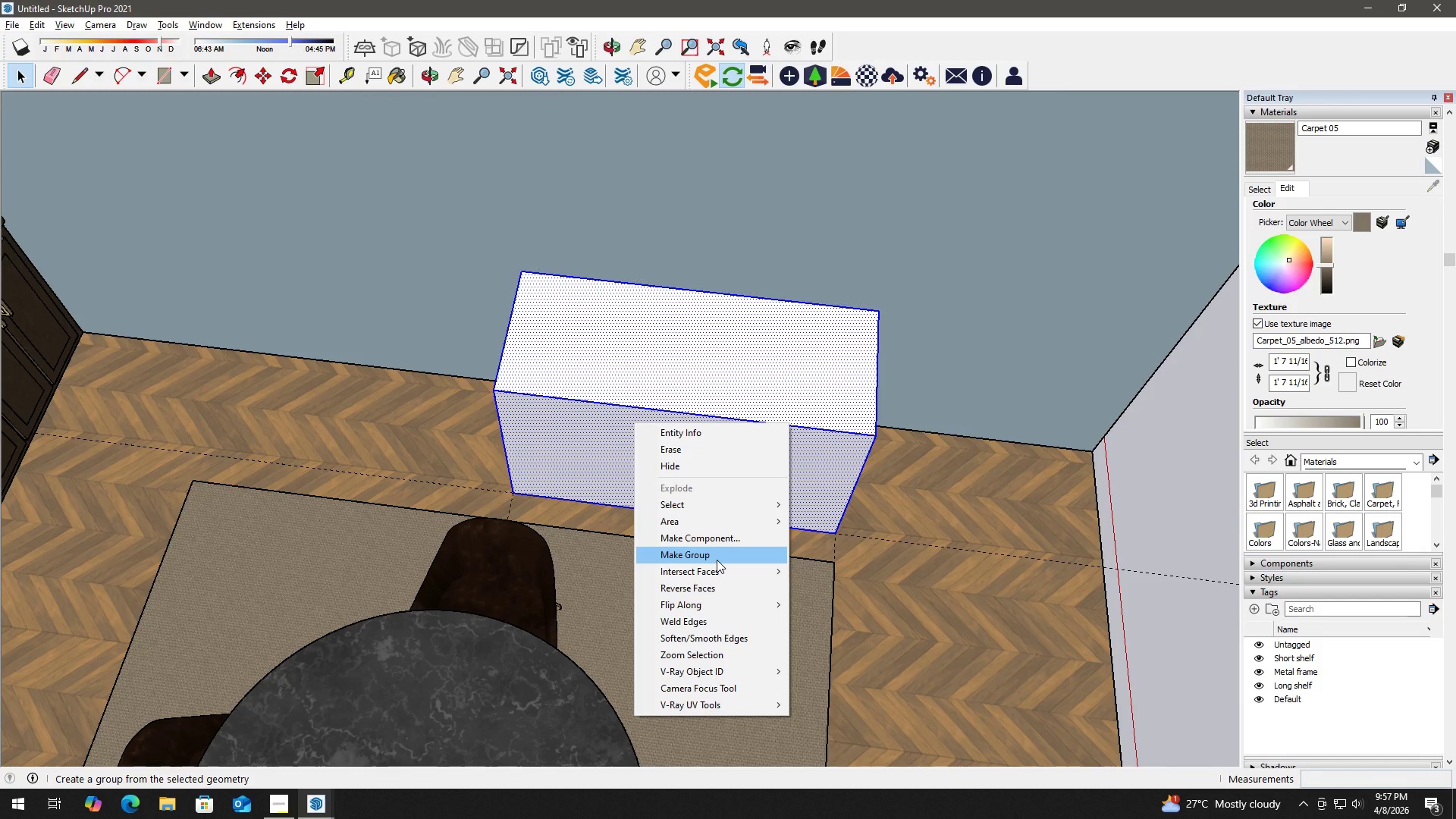 
left_click([717, 560])
 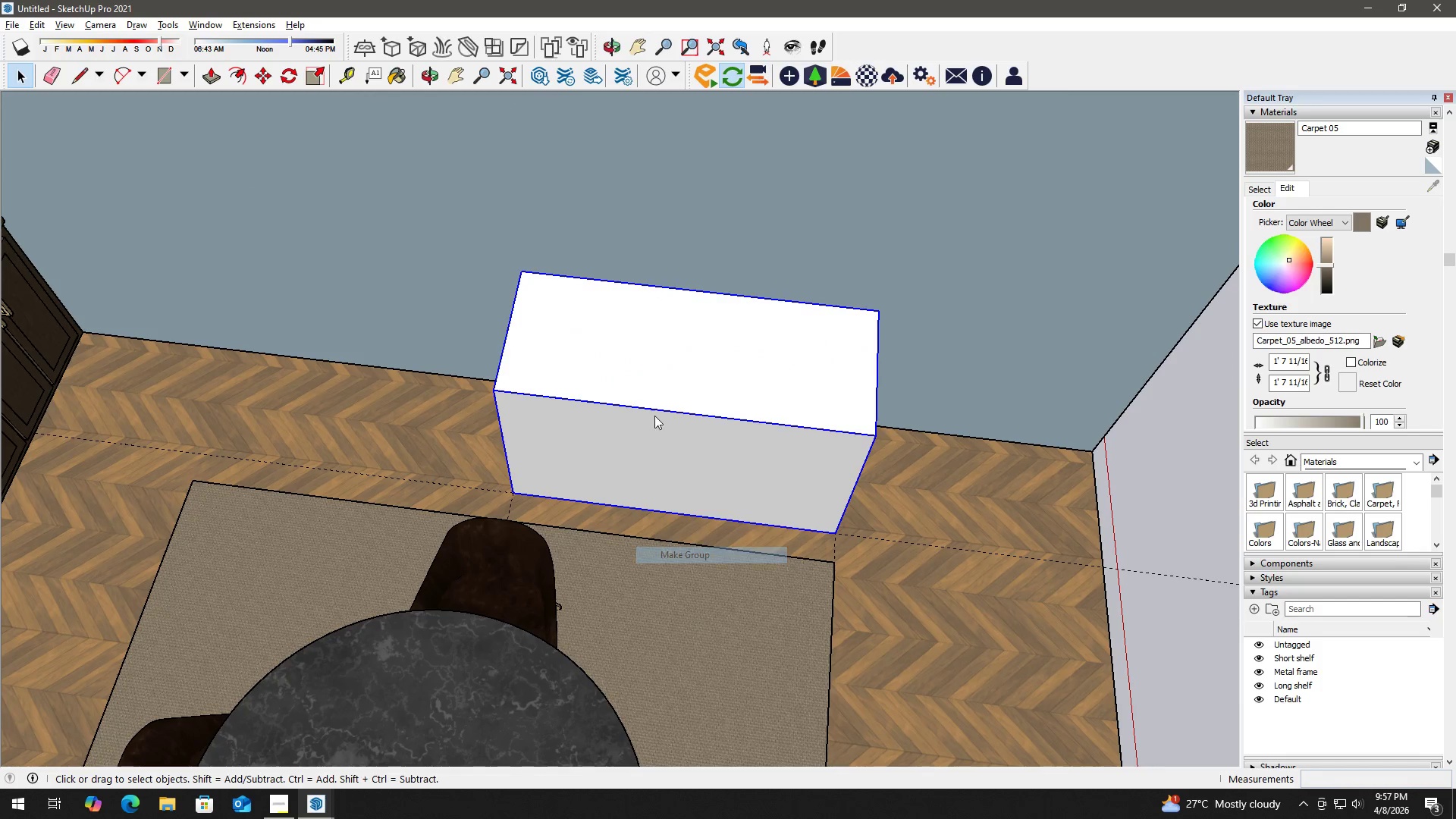 
right_click([654, 416])
 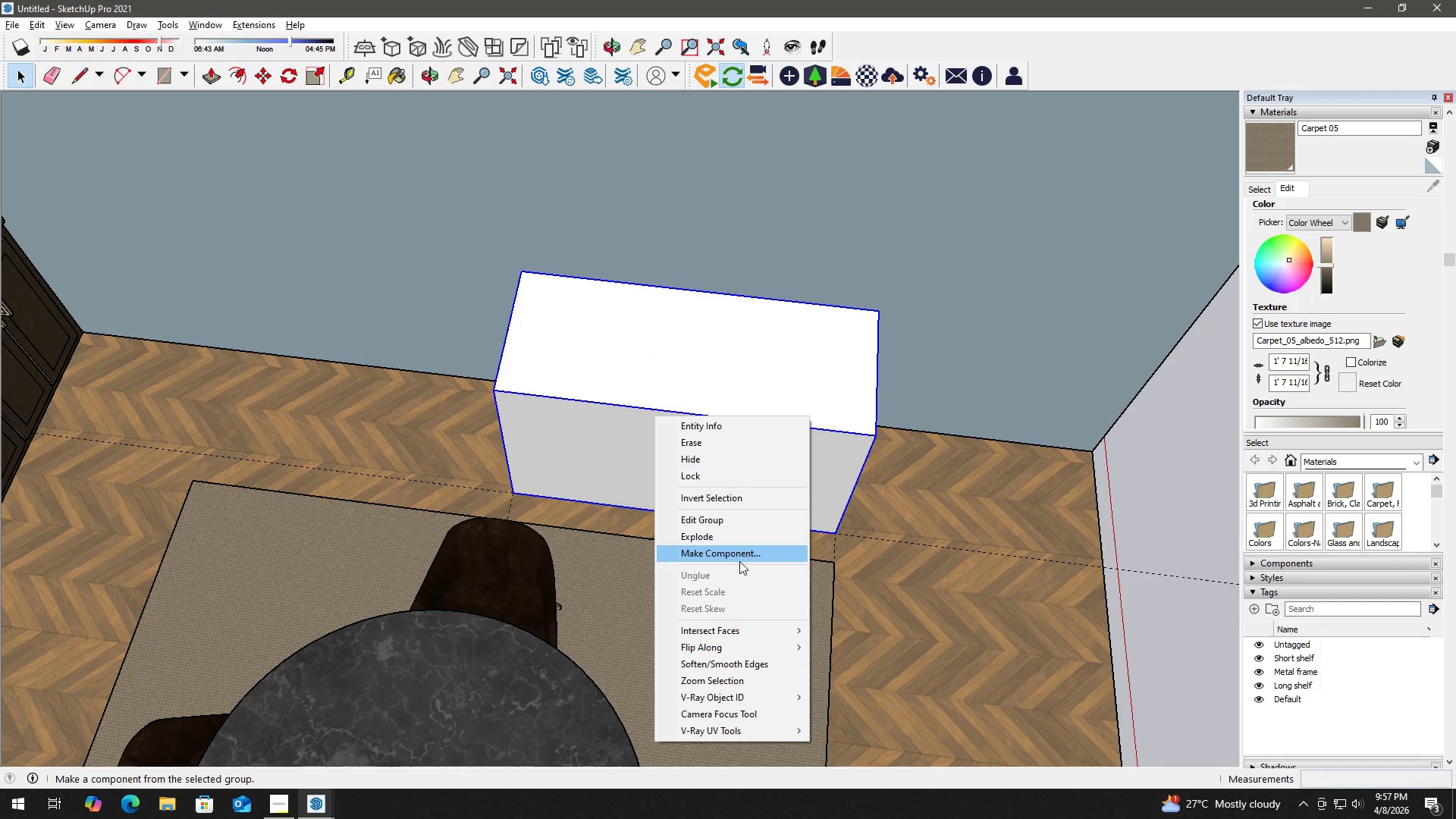 
left_click([739, 559])
 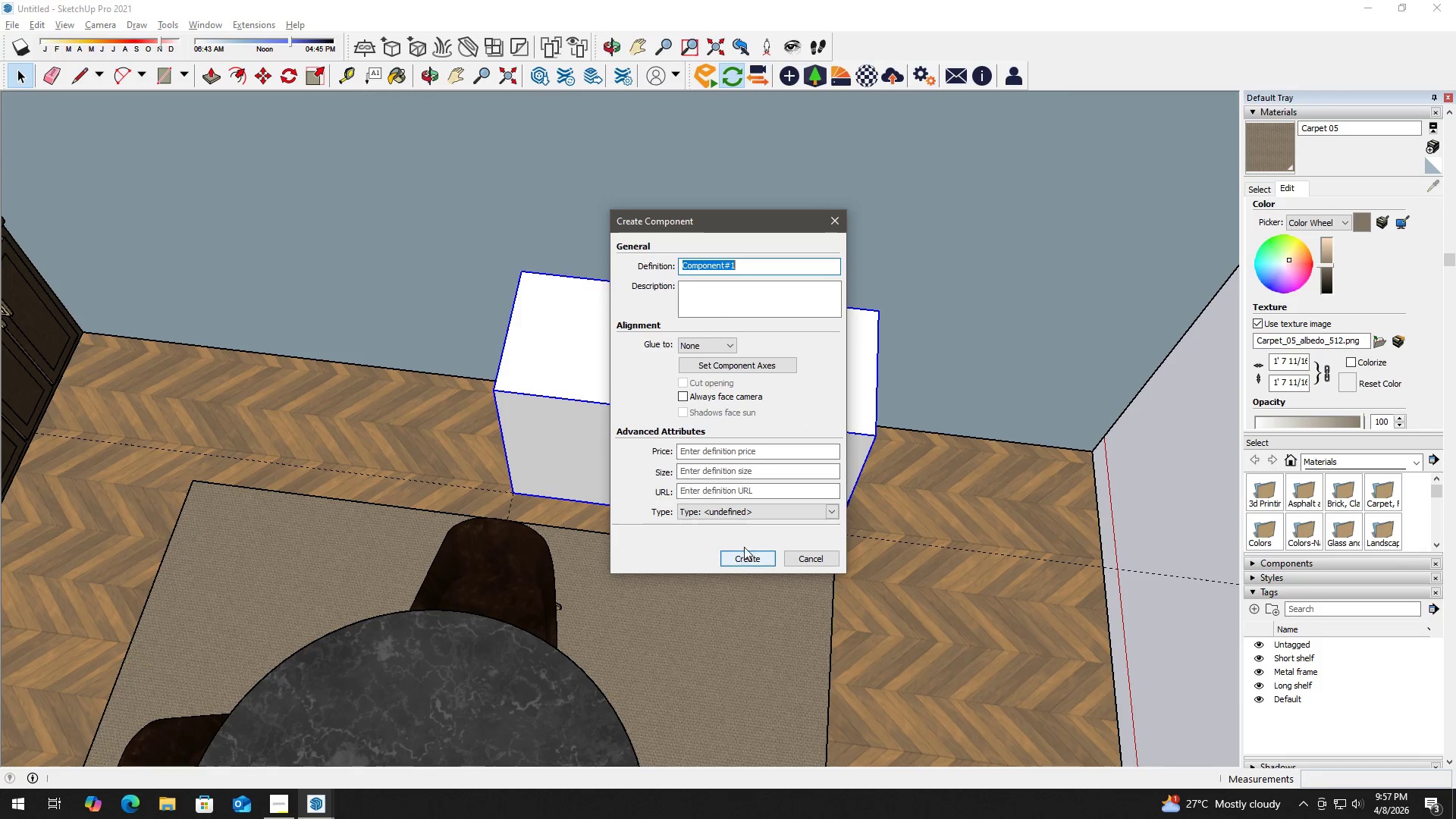 
hold_key(key=ShiftLeft, duration=1.5)
 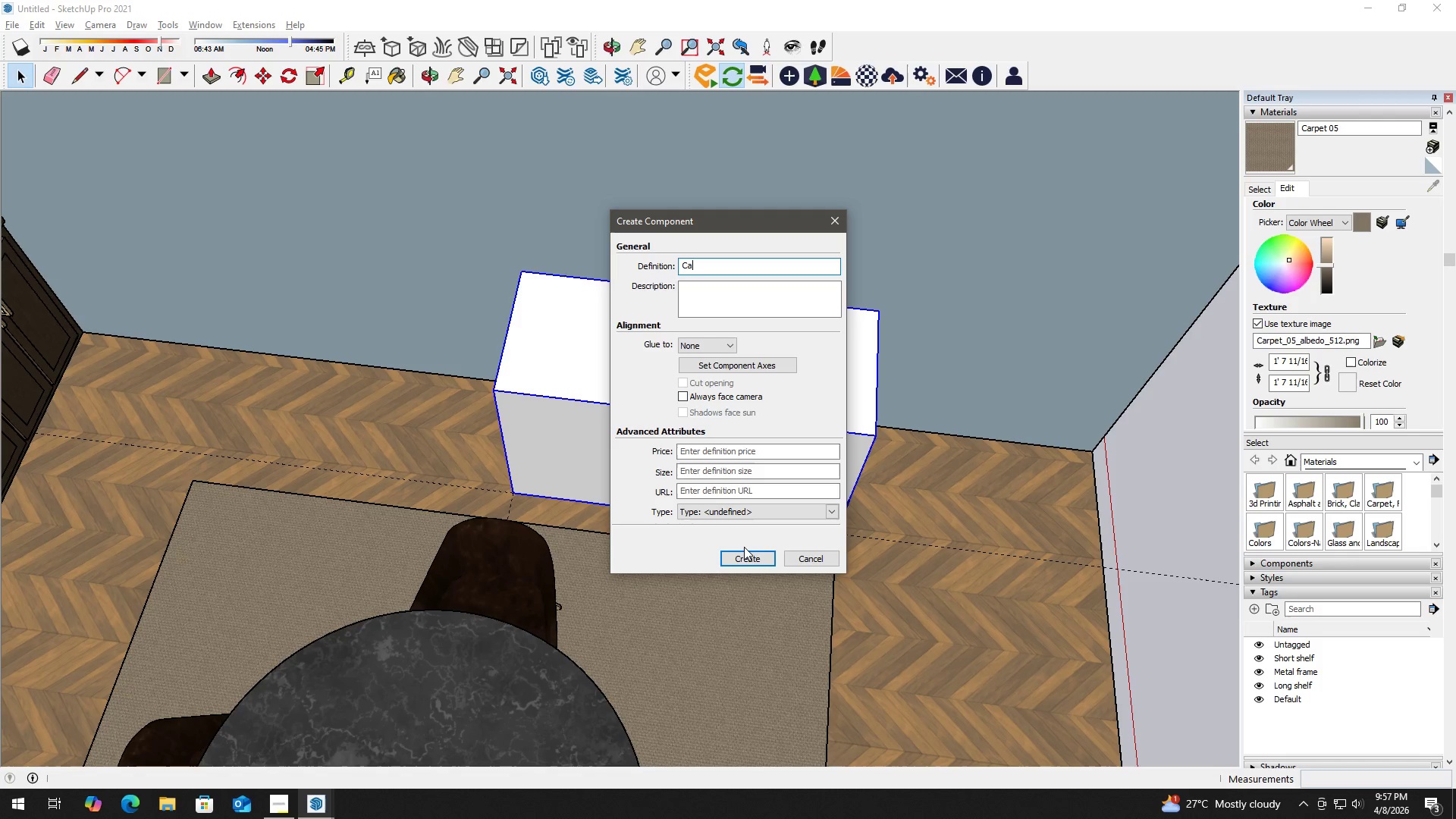 
type(Cain)
key(Backspace)
key(Backspace)
type(binet 2)
 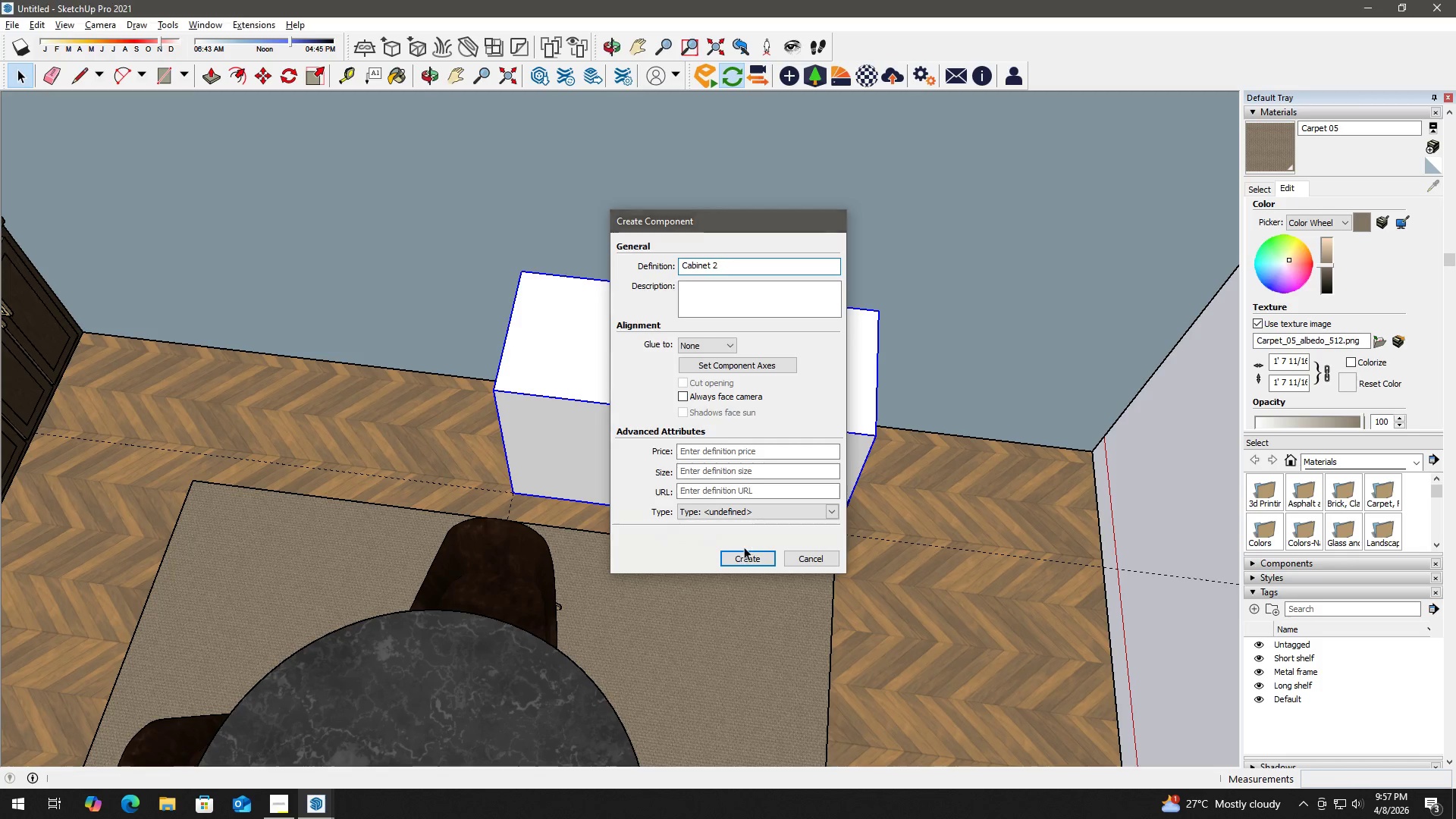 
key(Enter)
 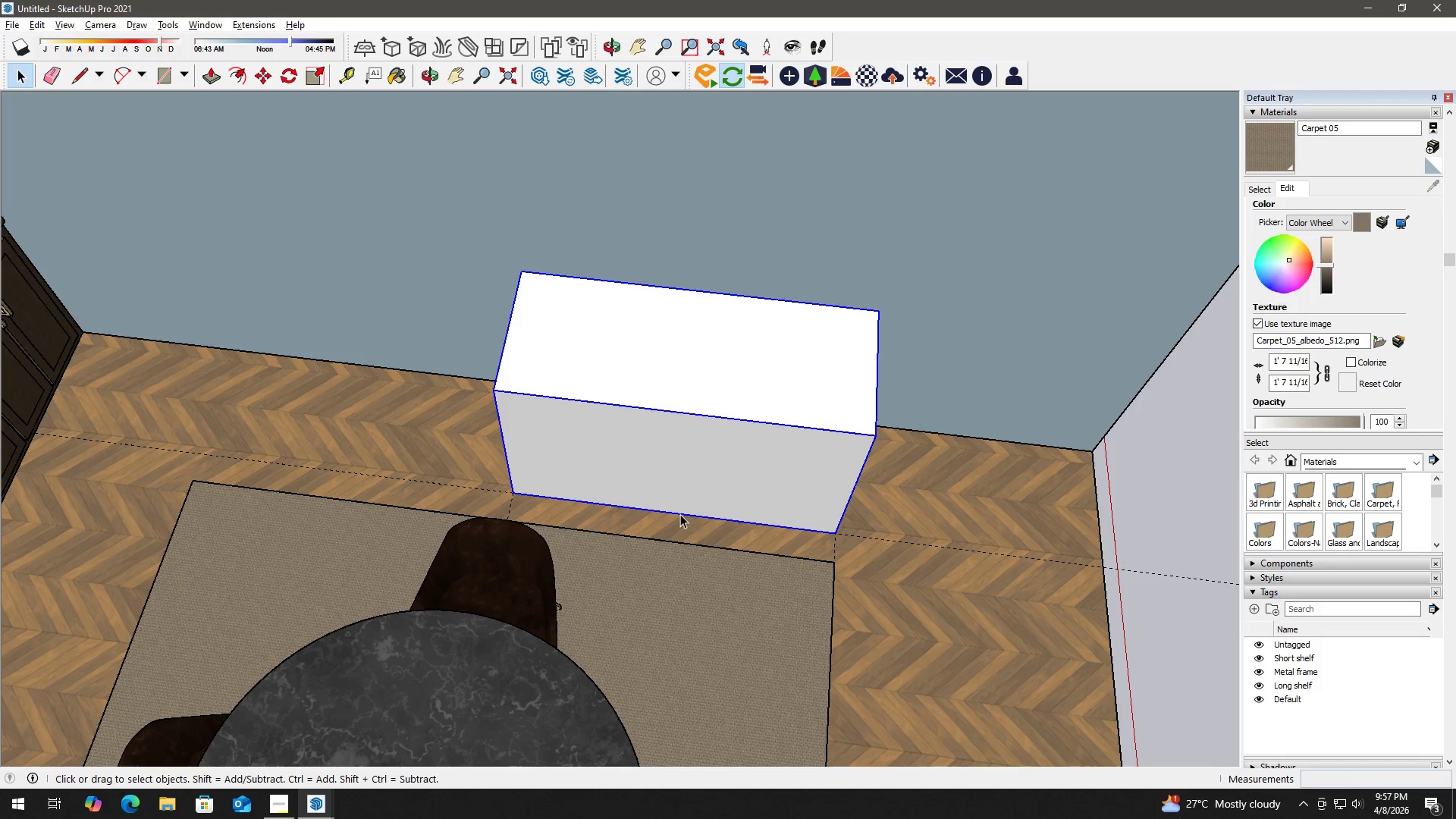 
key(M)
 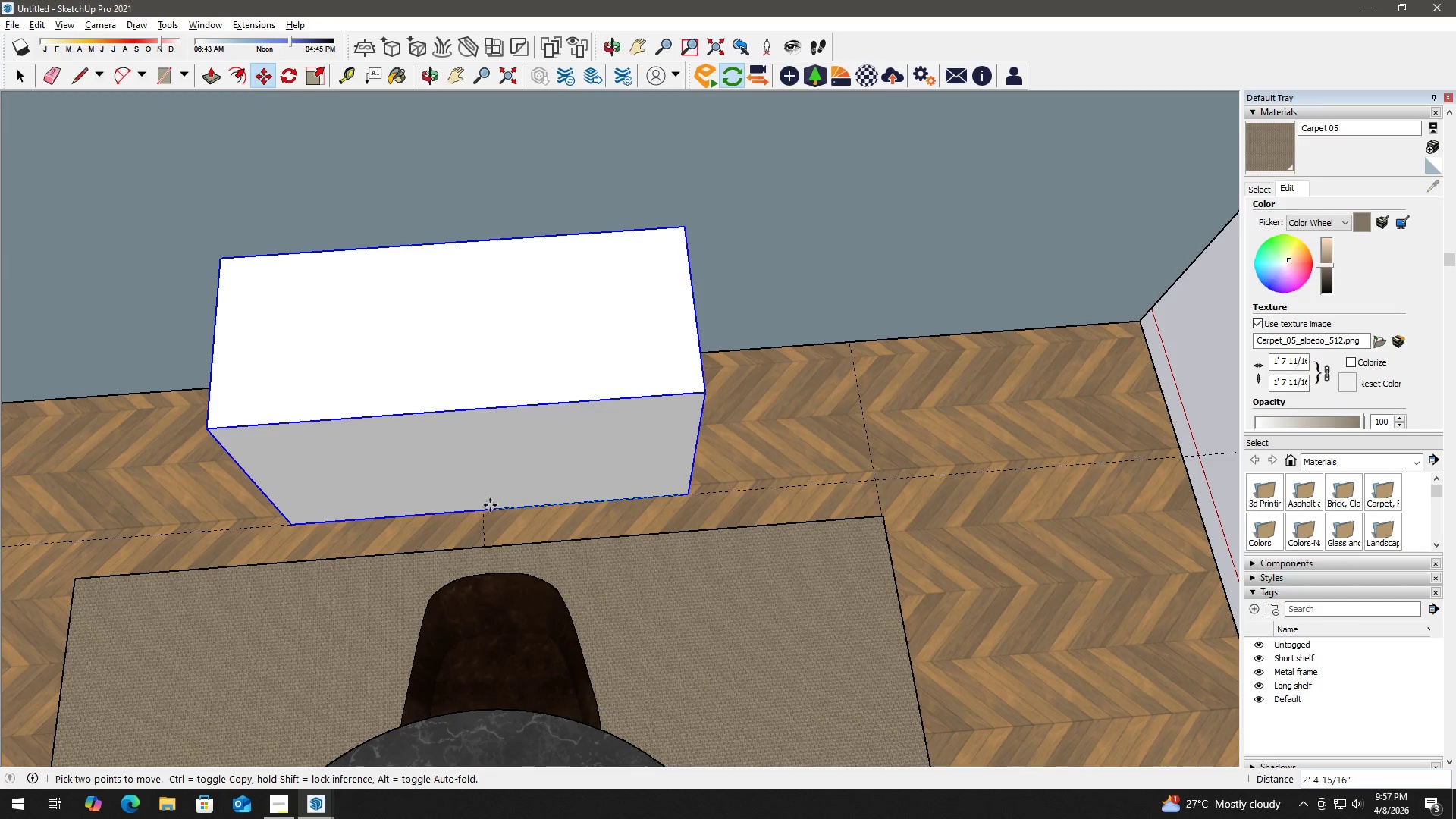 
scroll: coordinate [676, 512], scroll_direction: up, amount: 2.0
 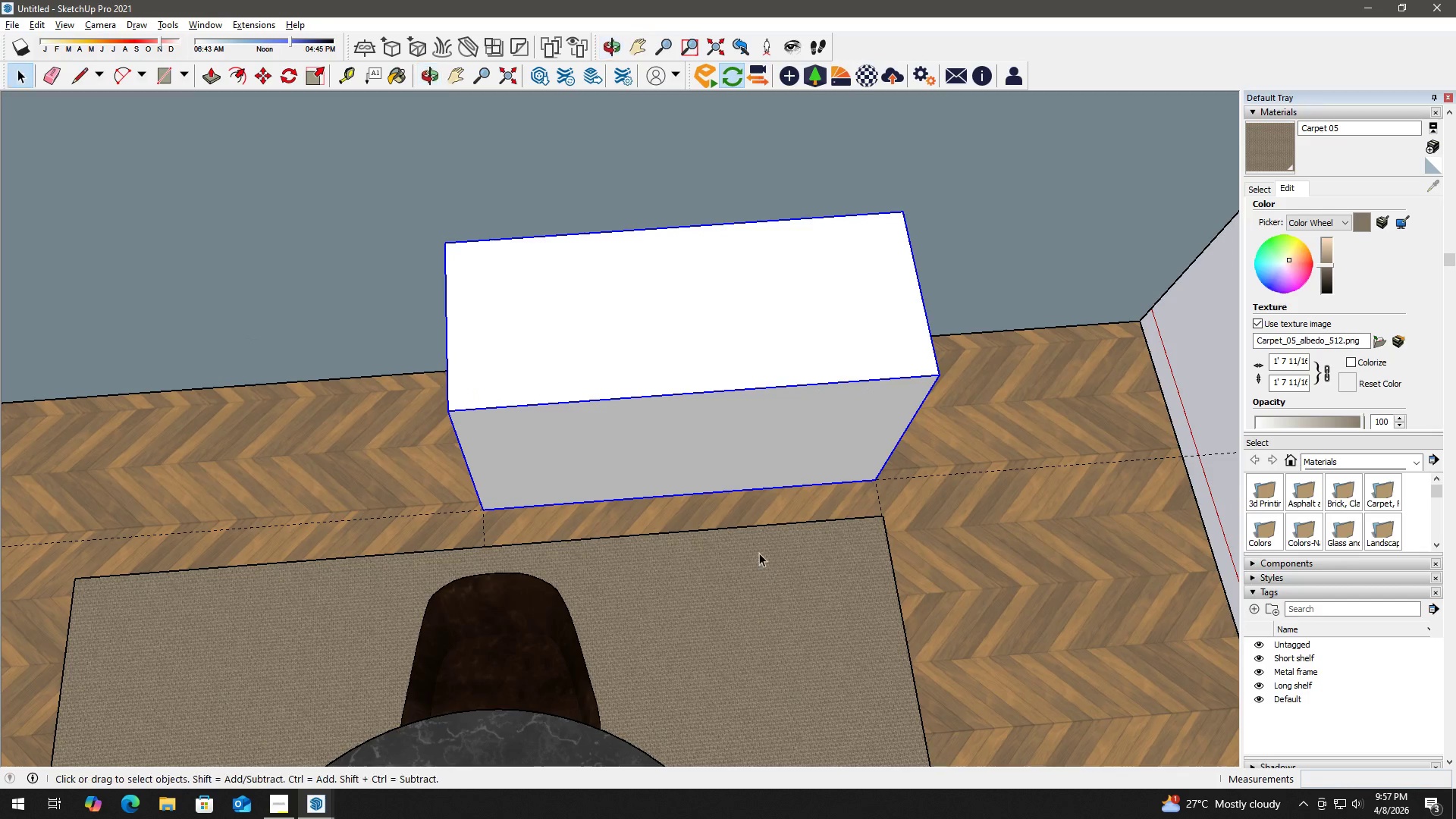 
left_click([485, 508])
 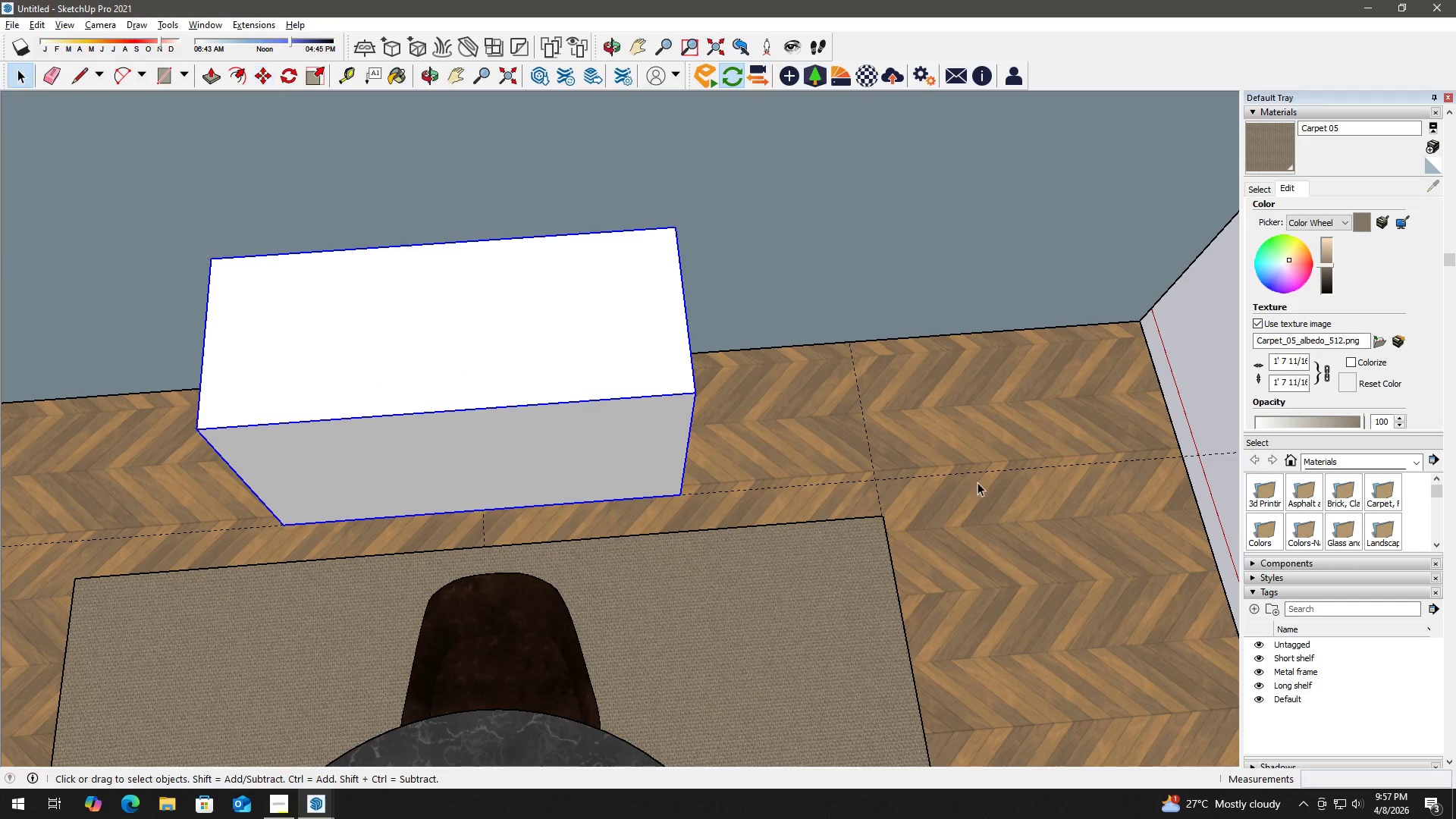 
key(E)
 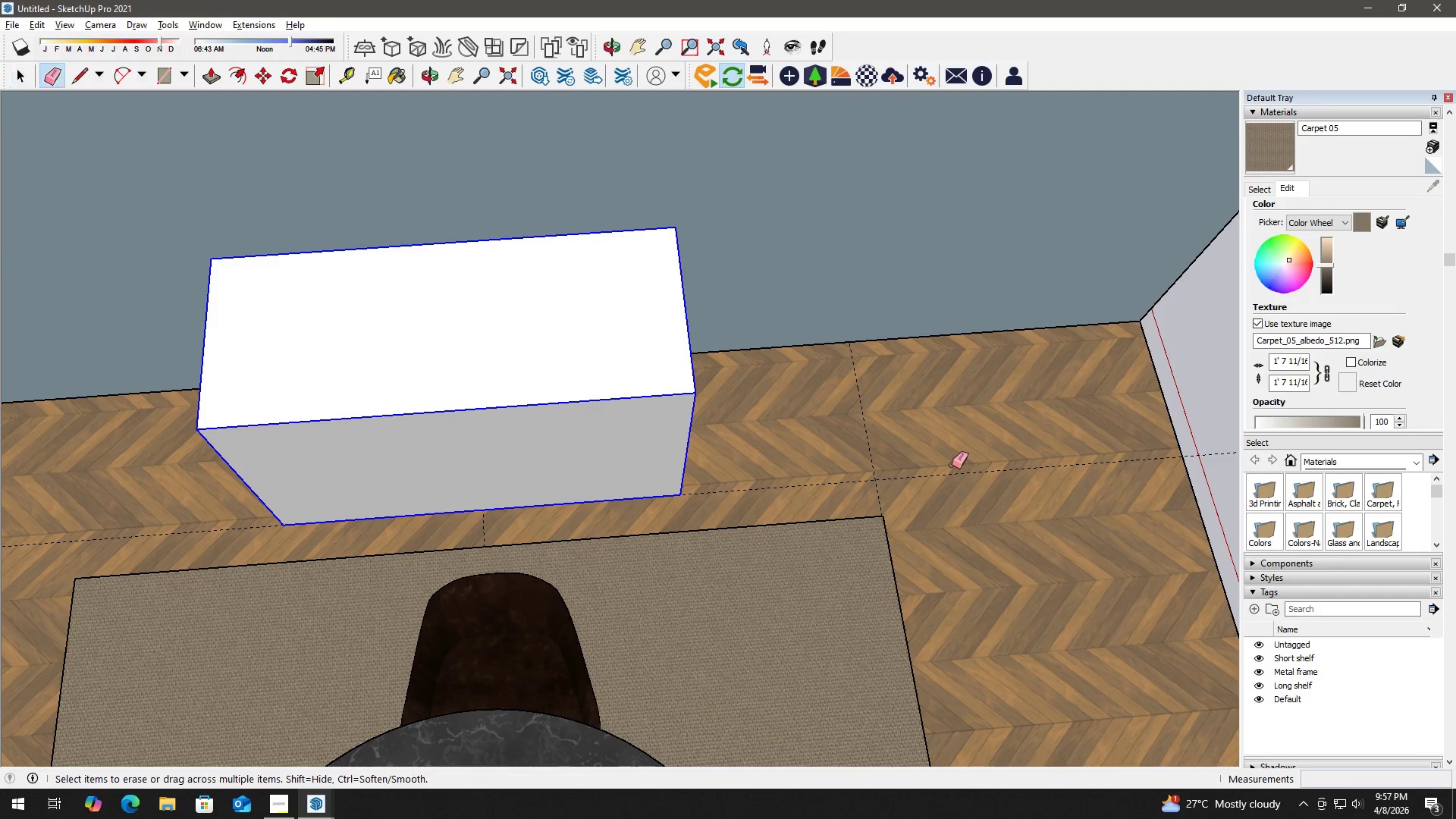 
left_click_drag(start_coordinate=[942, 465], to_coordinate=[876, 467])
 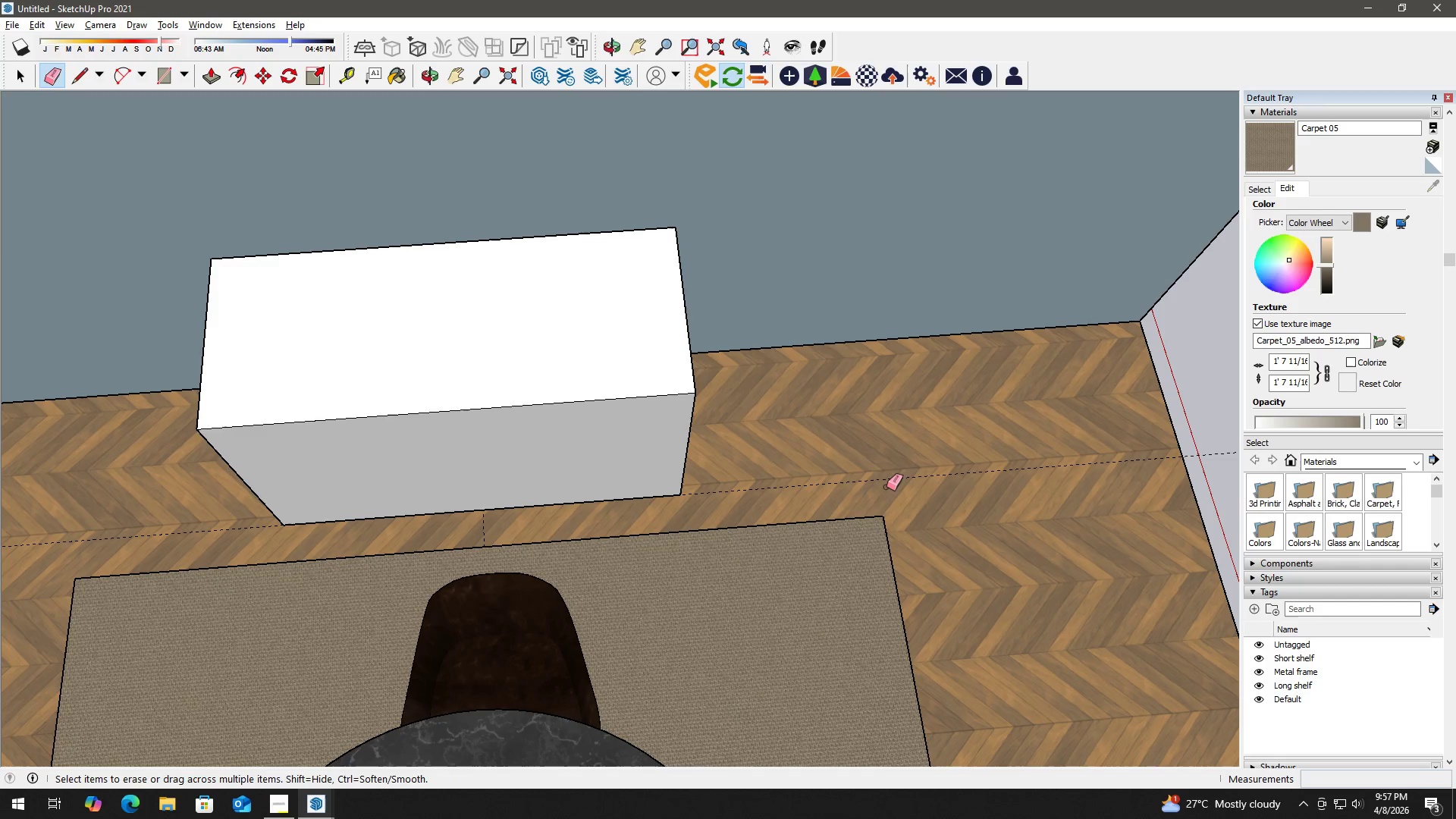 
left_click_drag(start_coordinate=[885, 479], to_coordinate=[864, 463])
 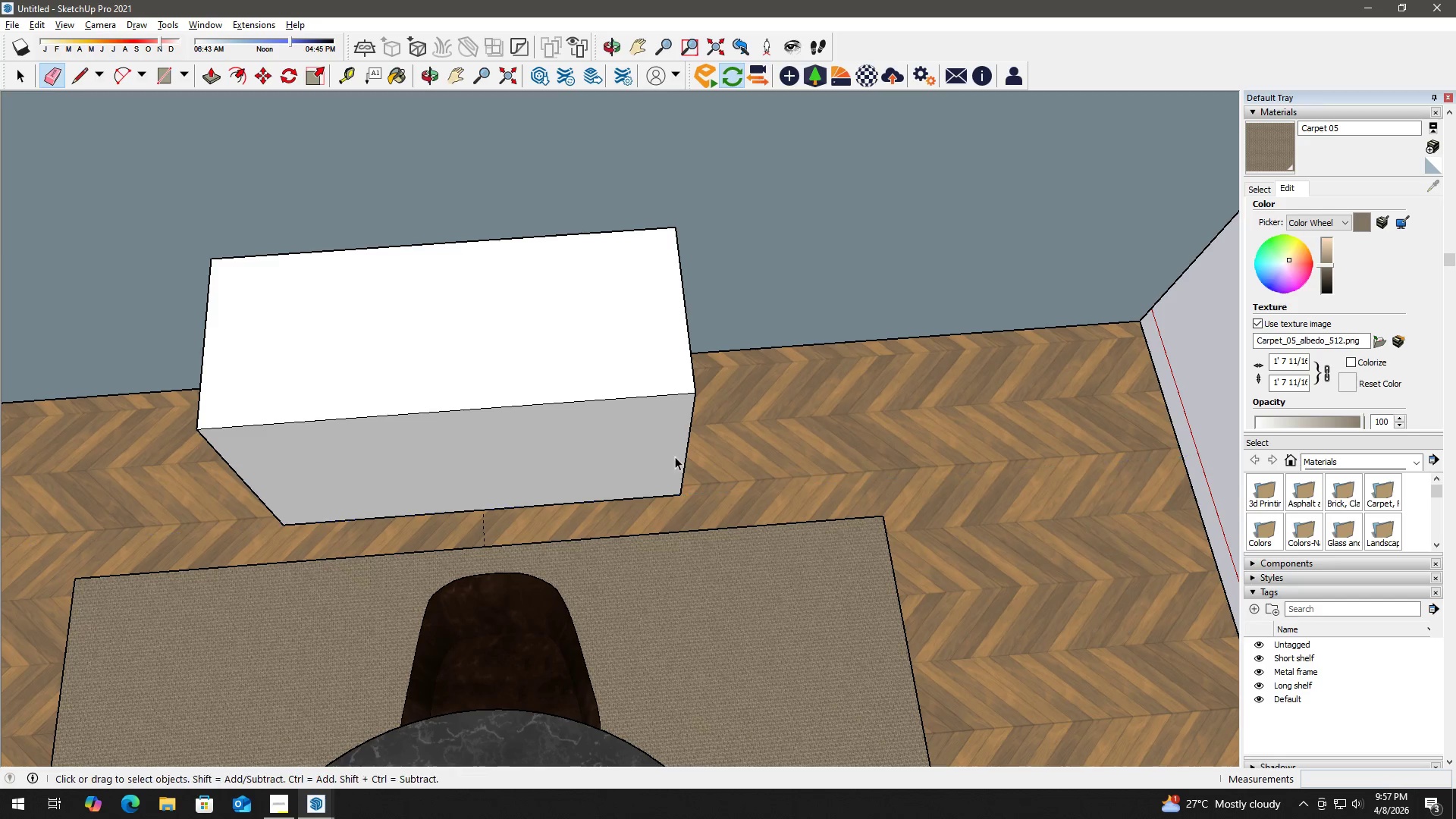 
hold_key(key=Space, duration=2.91)
 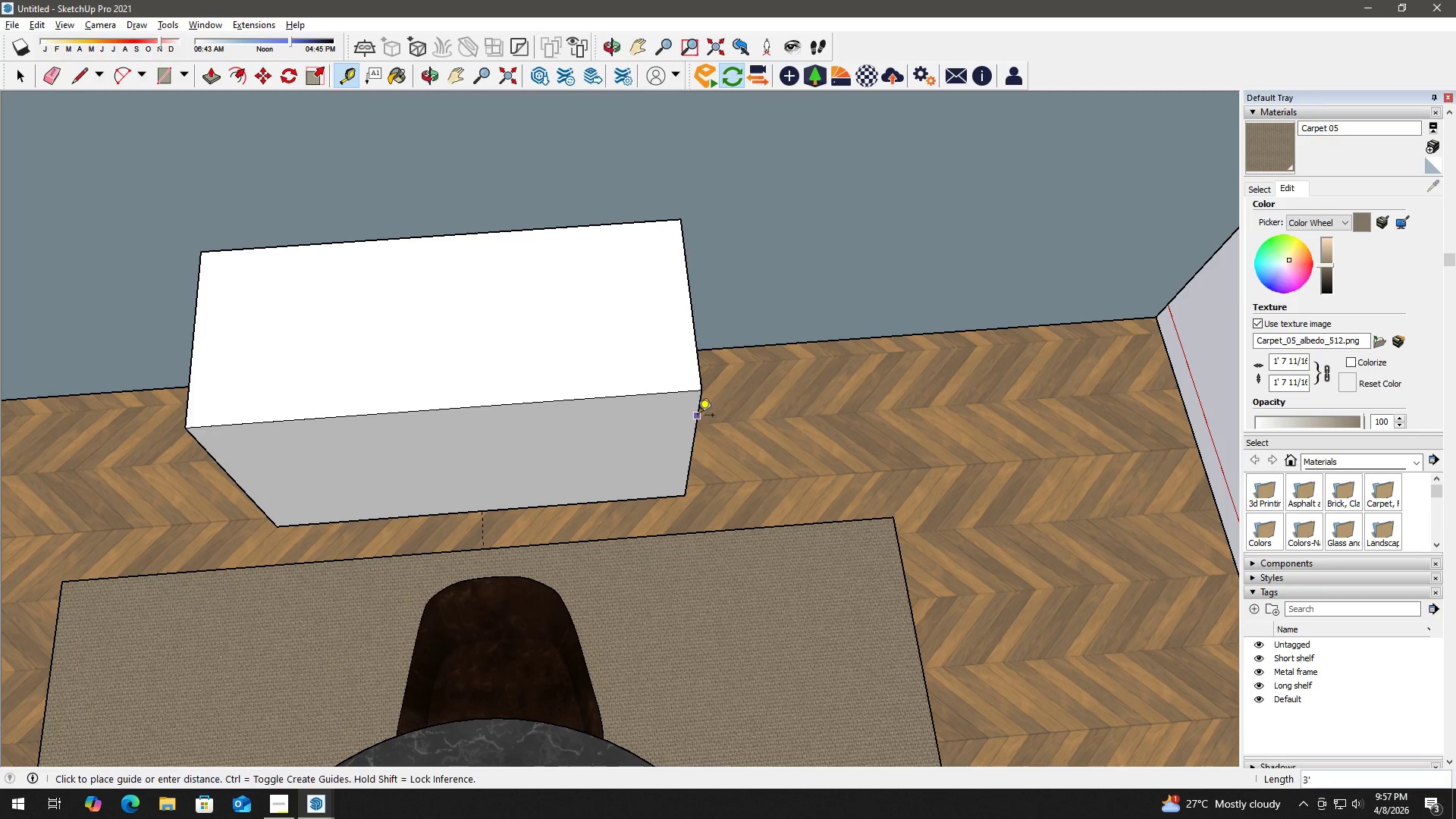 
key(H)
 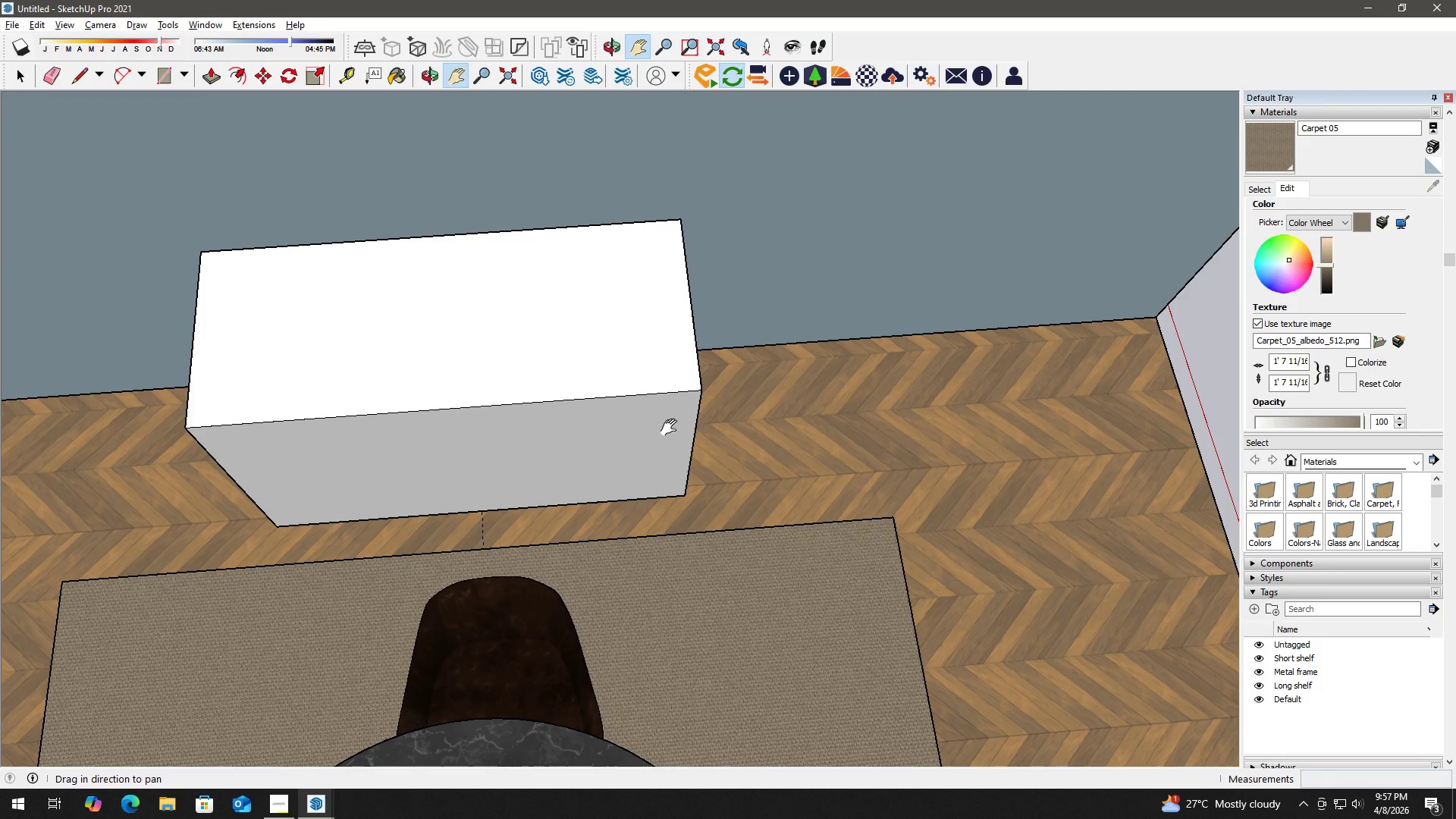 
scroll: coordinate [649, 425], scroll_direction: none, amount: 0.0
 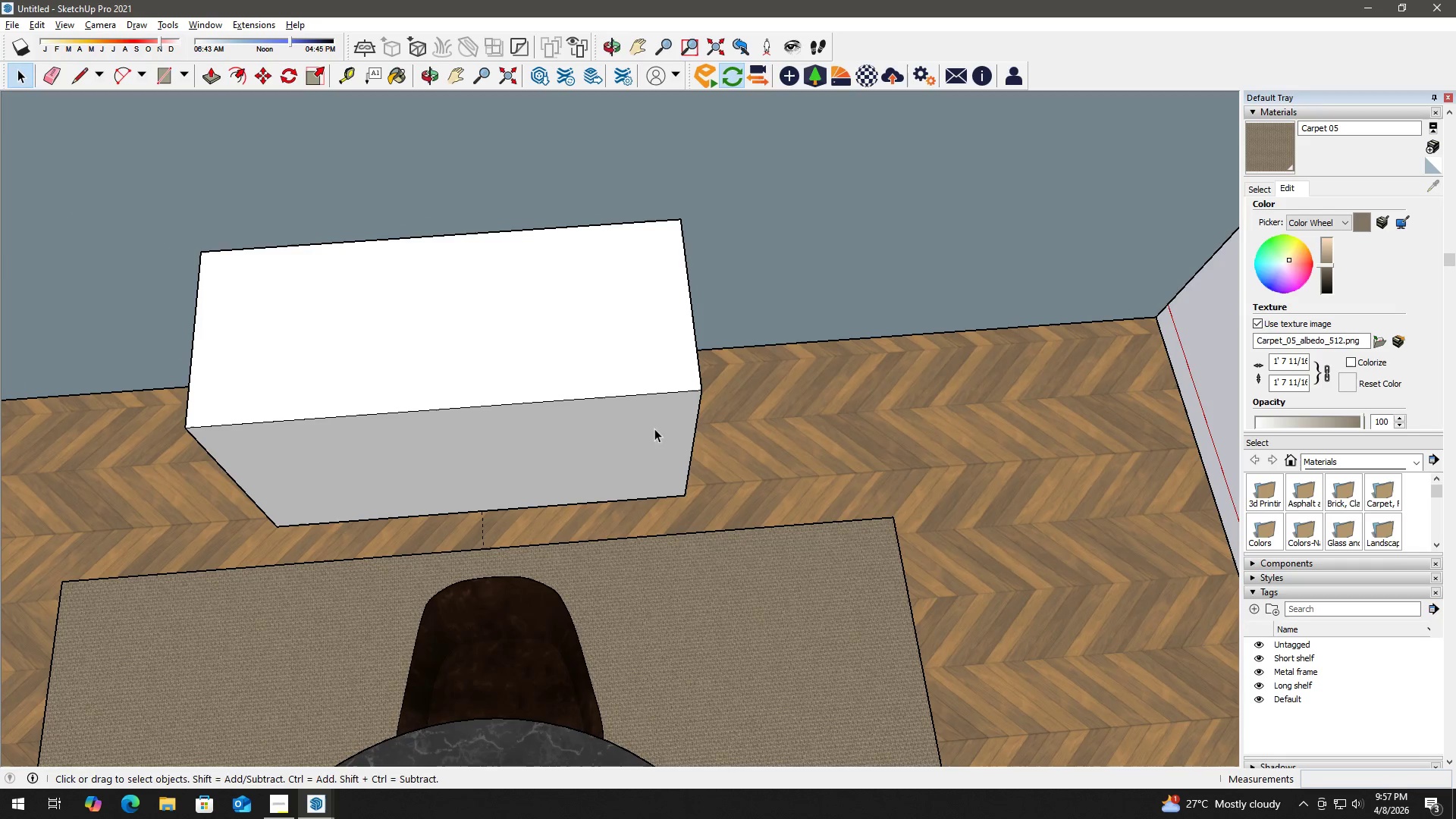 
type(tt2")
 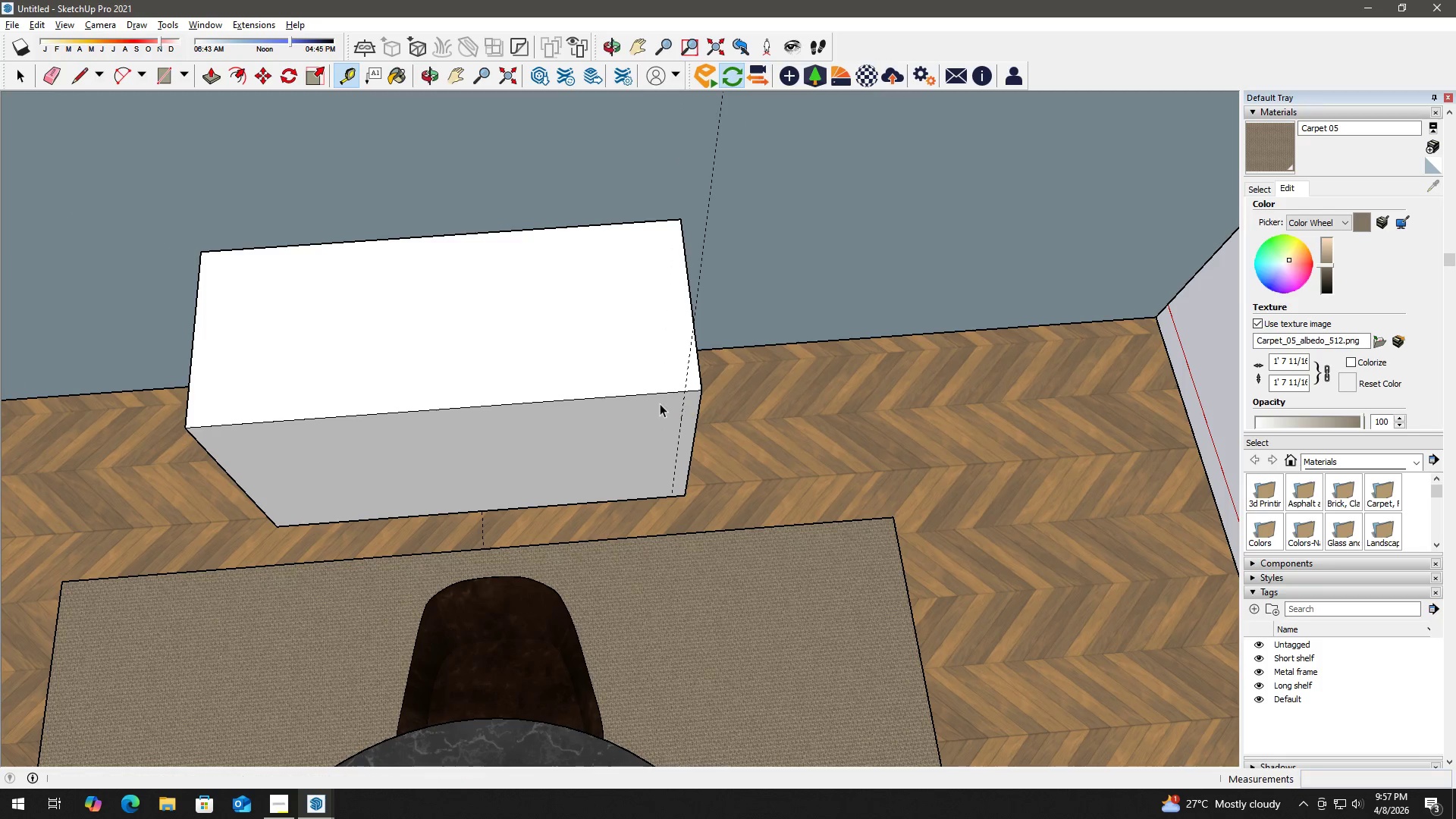 
left_click_drag(start_coordinate=[691, 425], to_coordinate=[684, 424])
 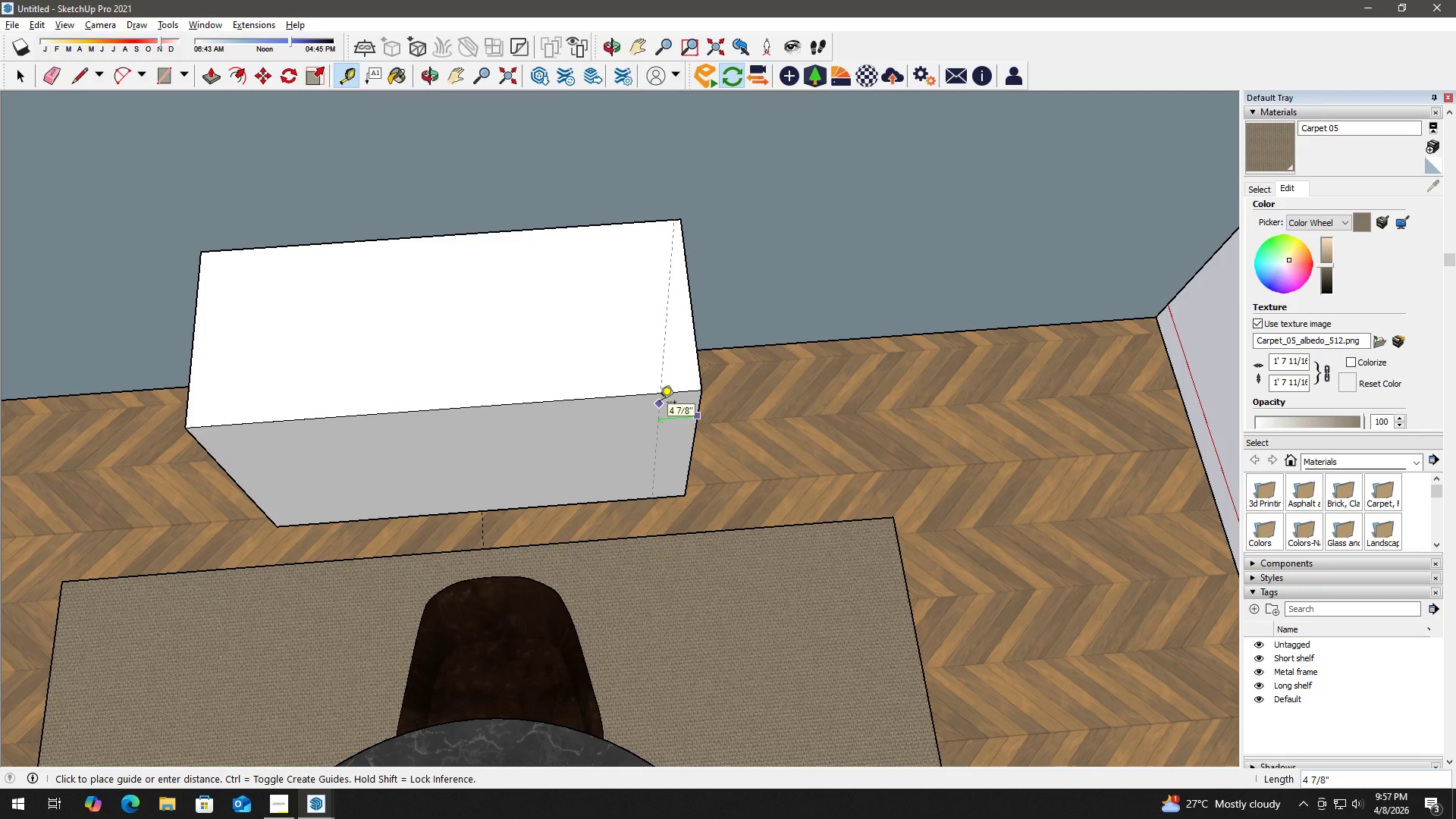 
key(Enter)
 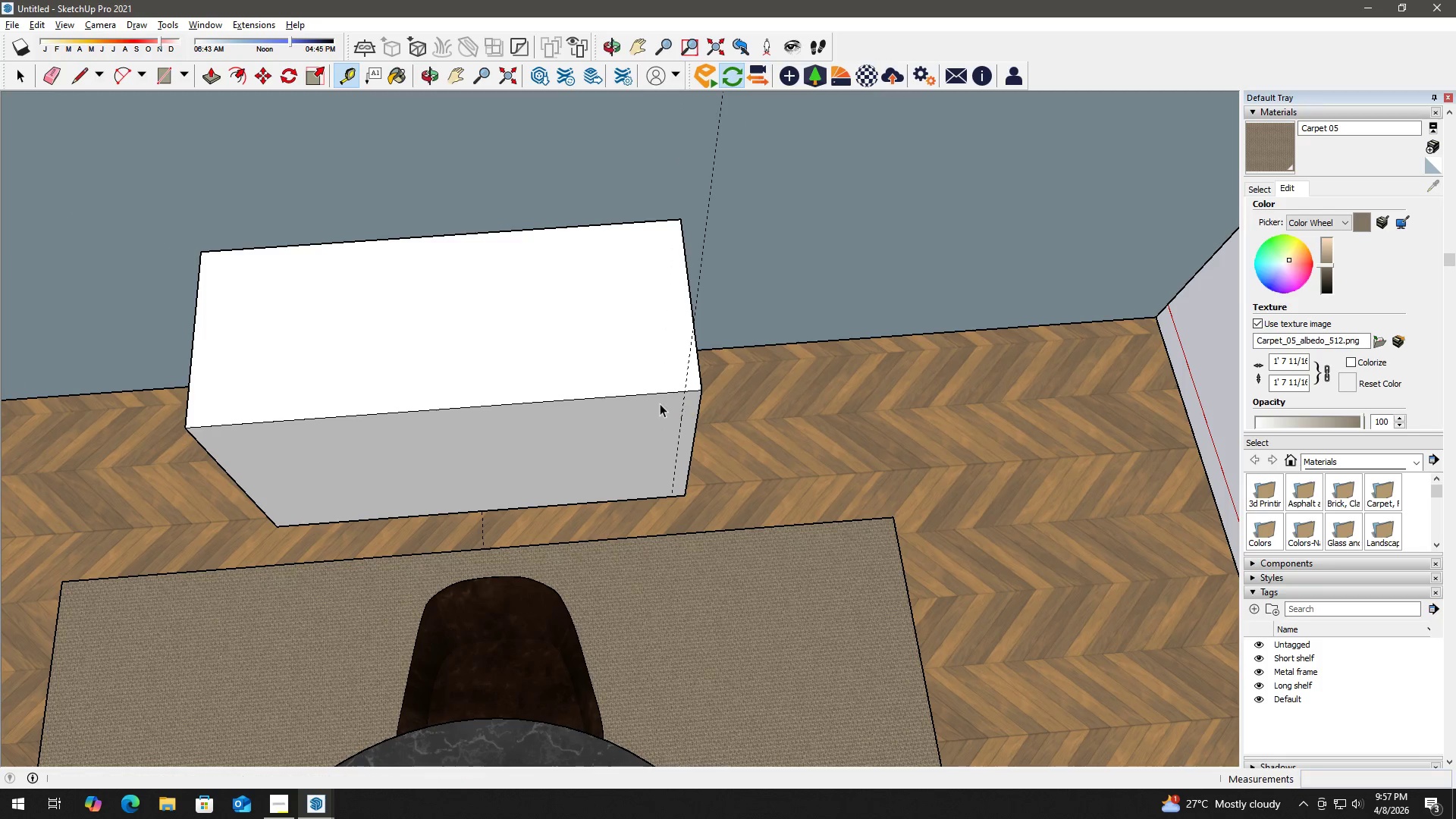 
key(Space)
 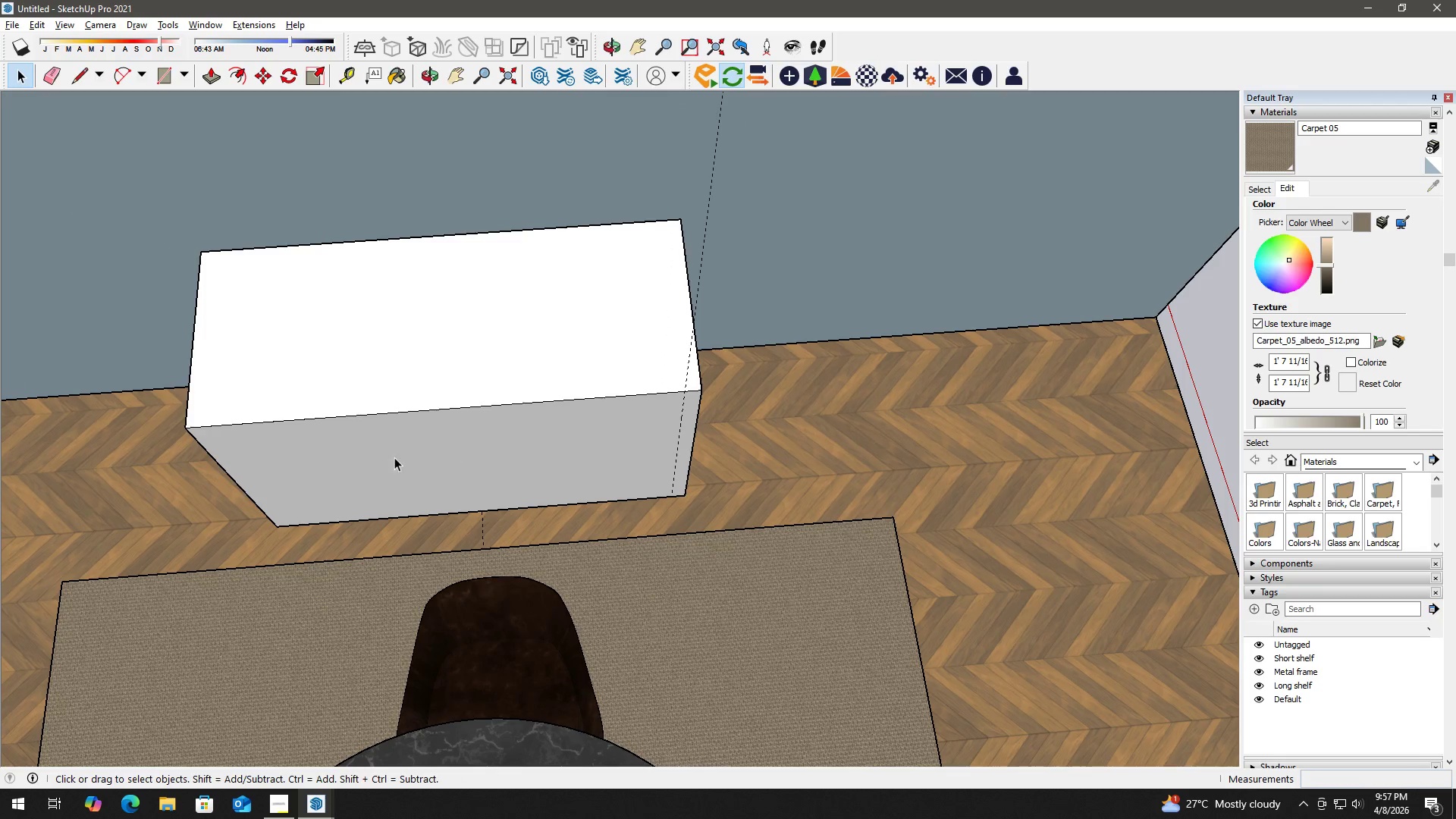 
key(T)
 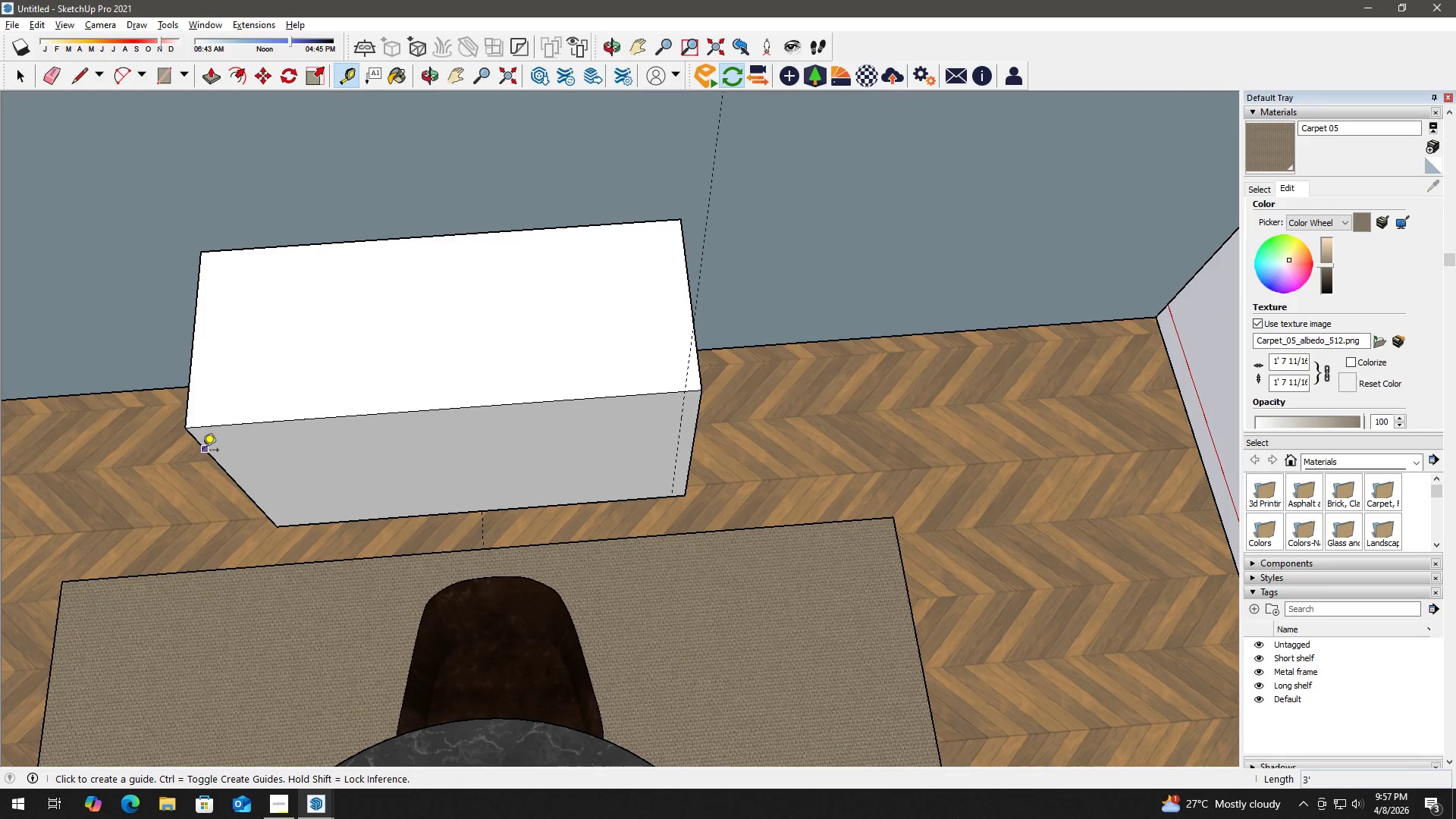 
left_click_drag(start_coordinate=[203, 451], to_coordinate=[207, 450])
 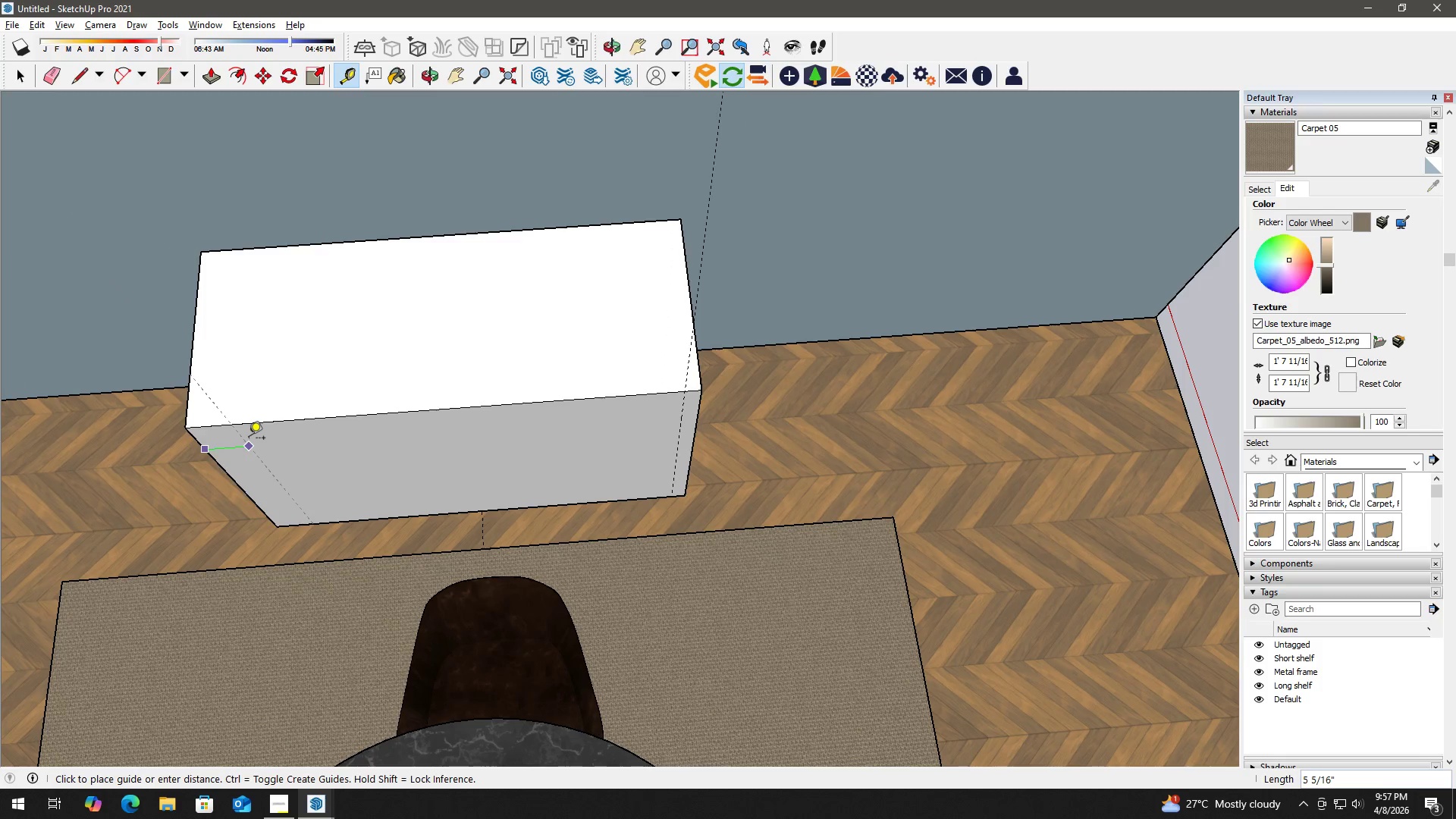 
key(Numpad2)
 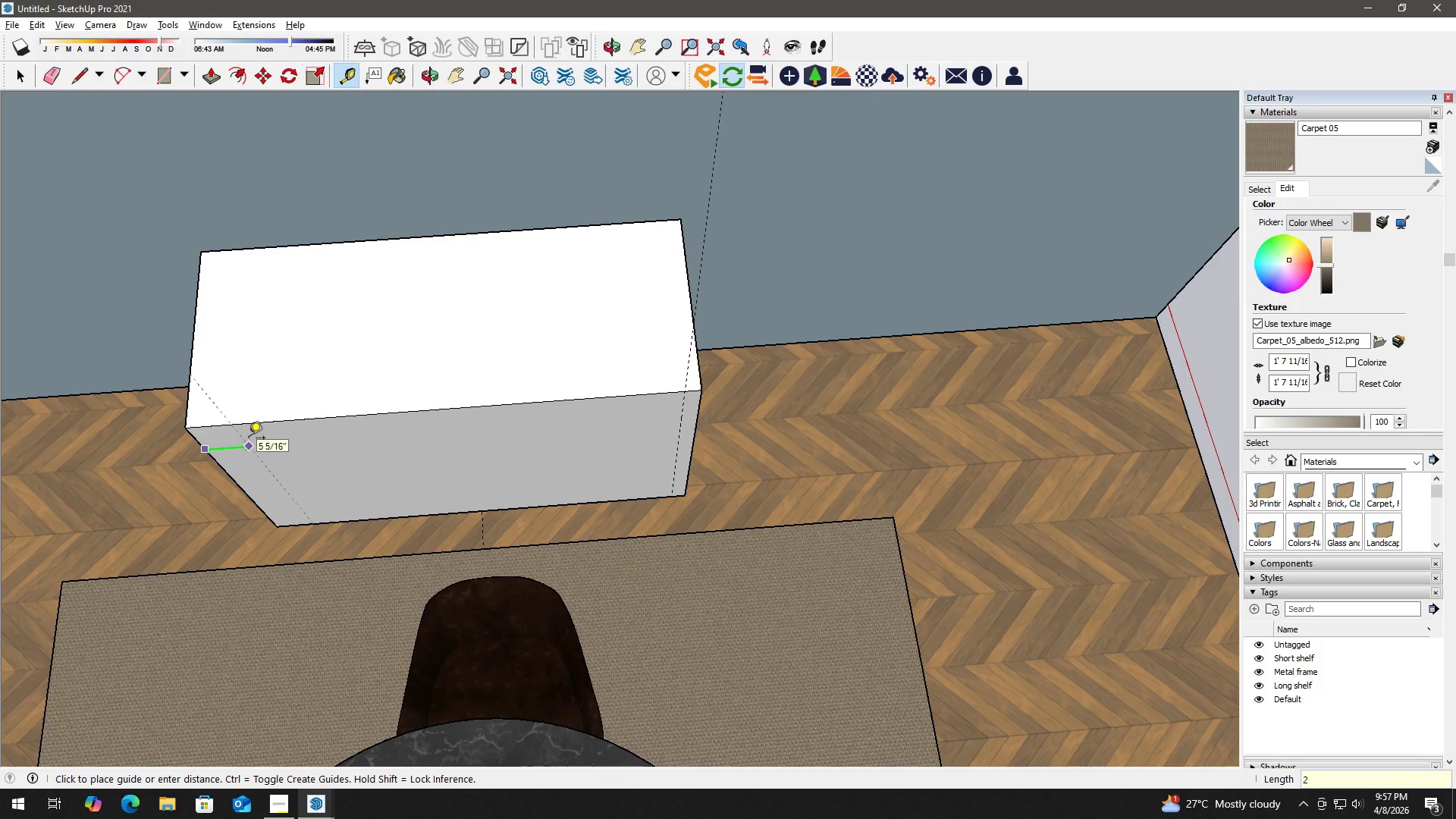 
key(Shift+Quote)
 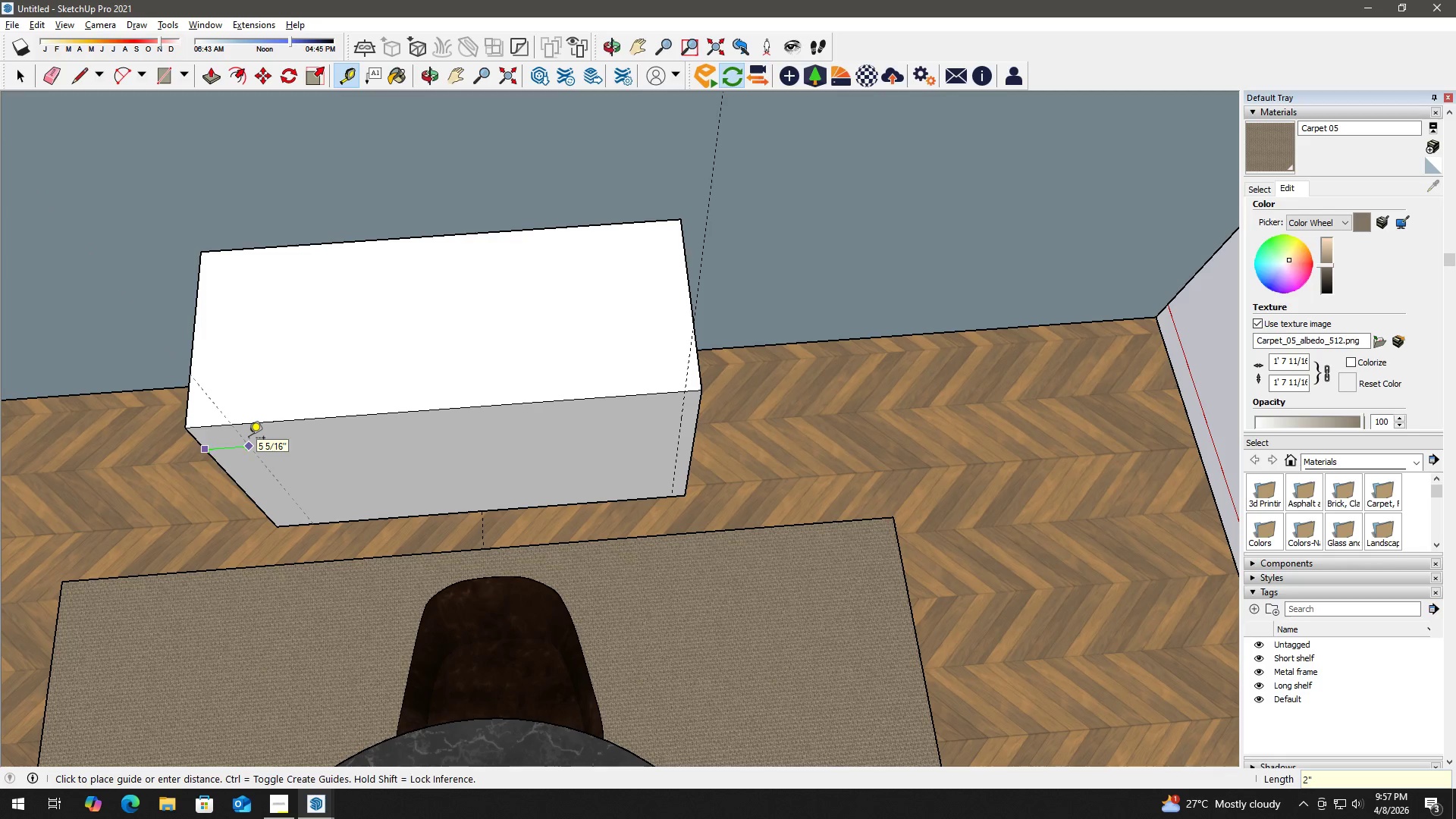 
key(Enter)
 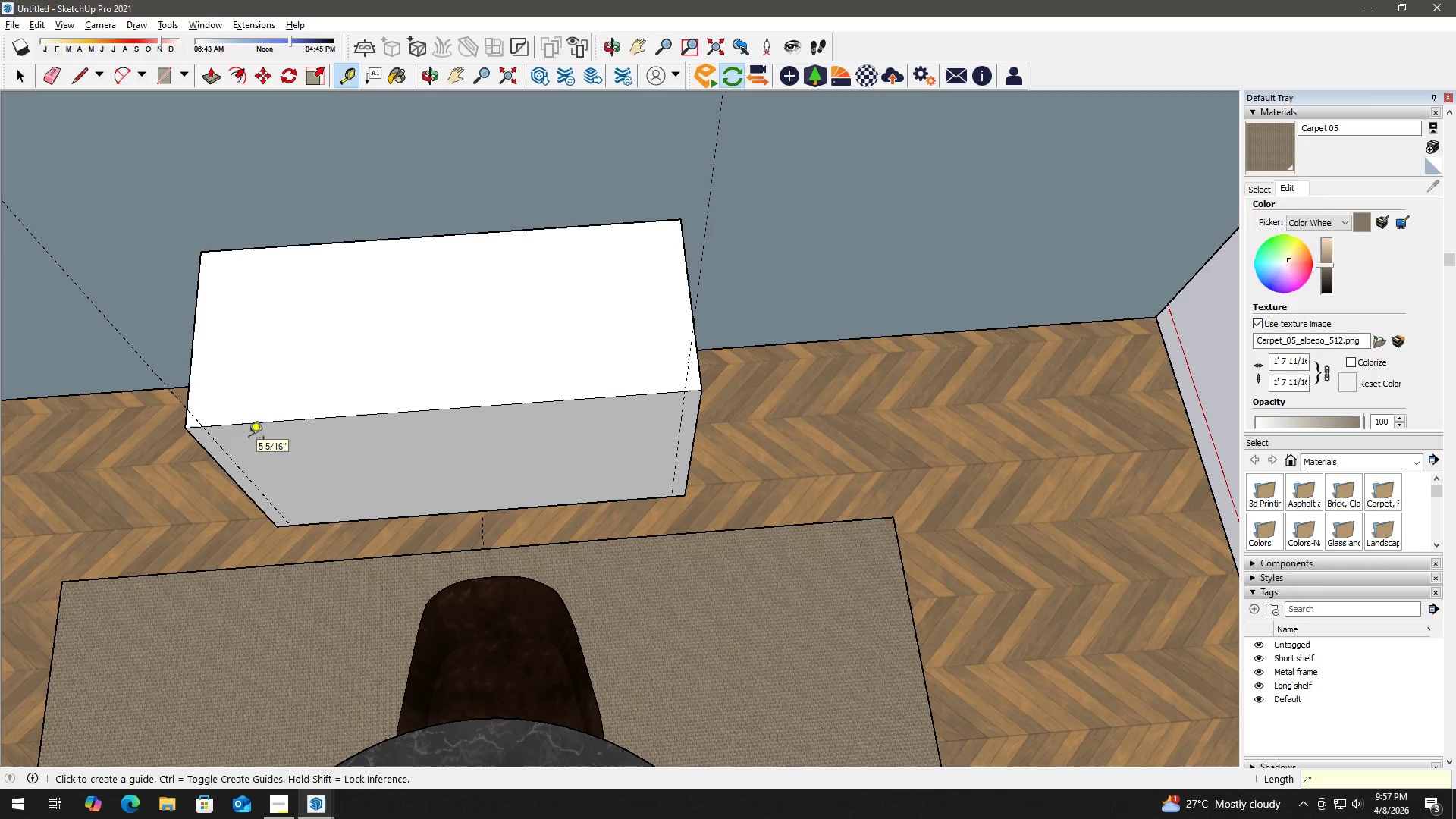 
key(Space)
 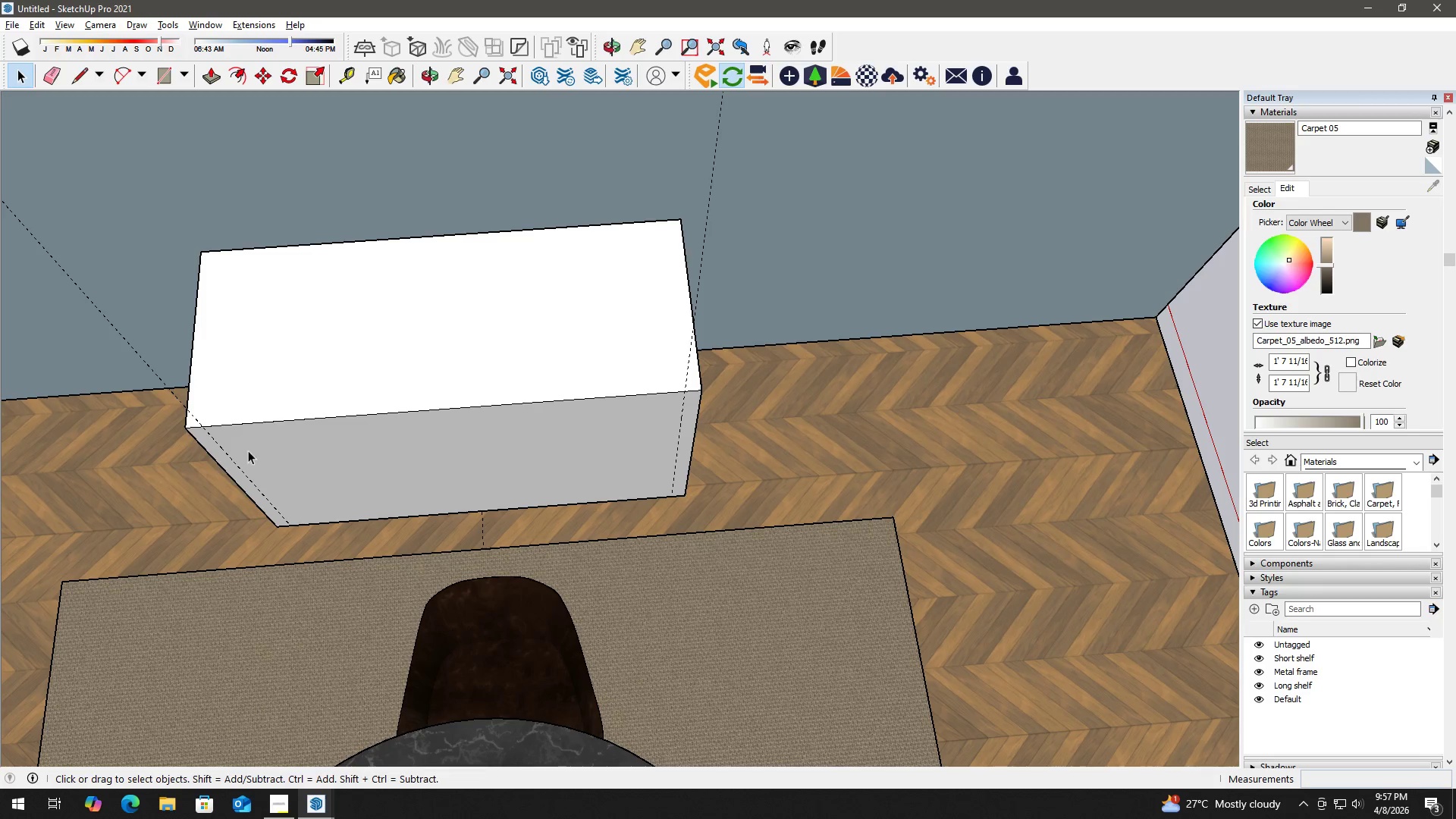 
key(H)
 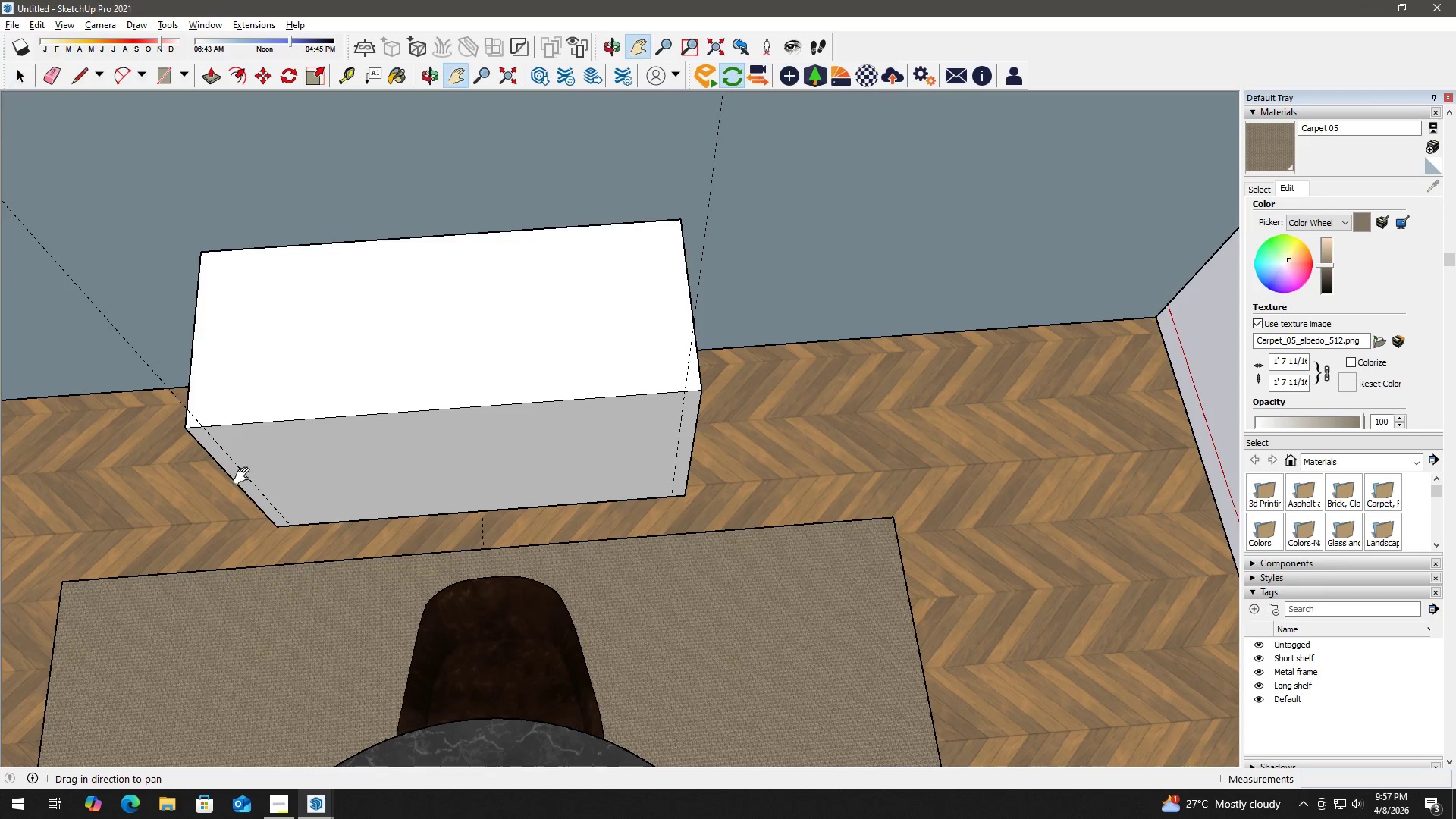 
left_click_drag(start_coordinate=[245, 476], to_coordinate=[494, 400])
 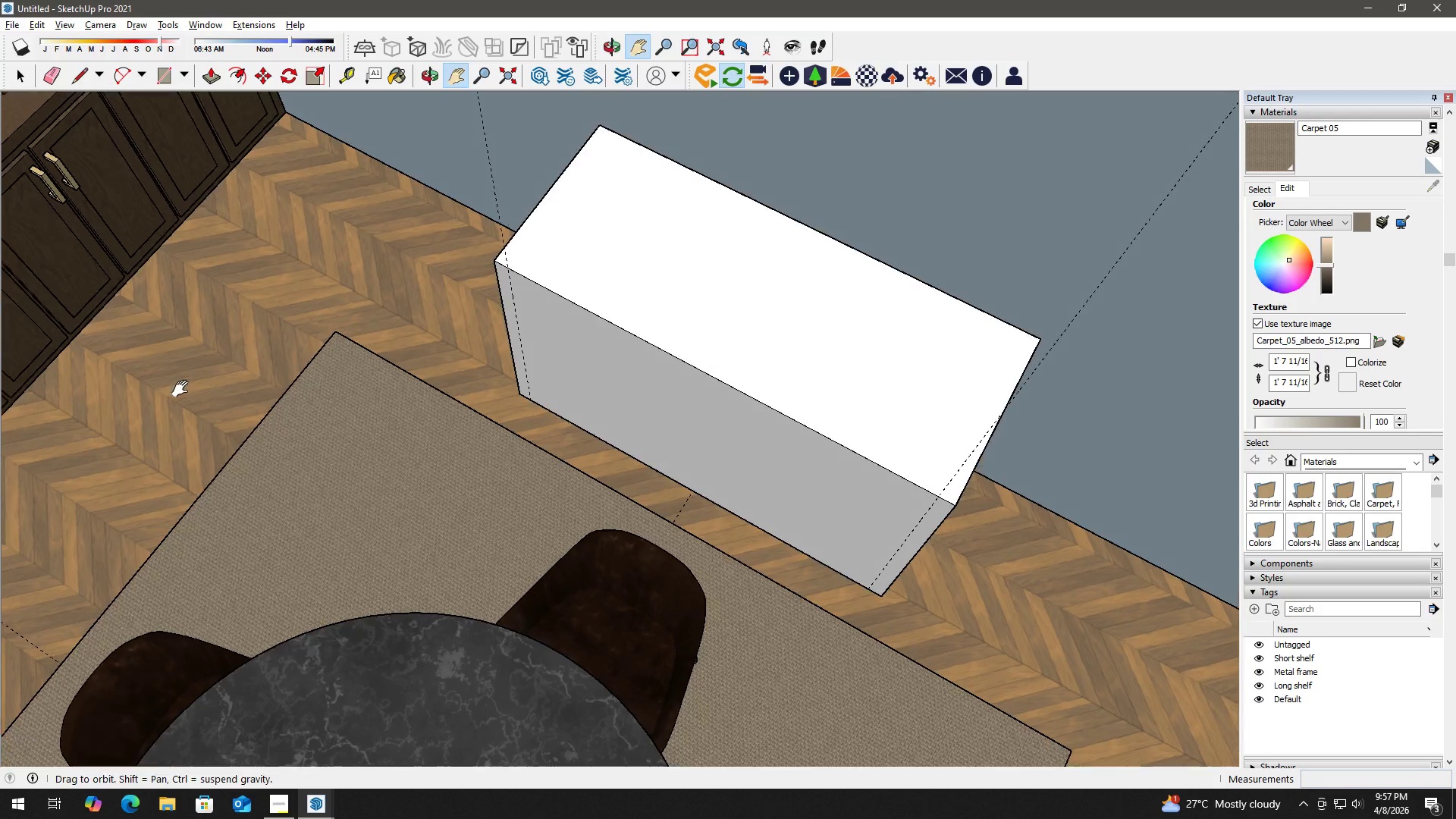 
key(H)
 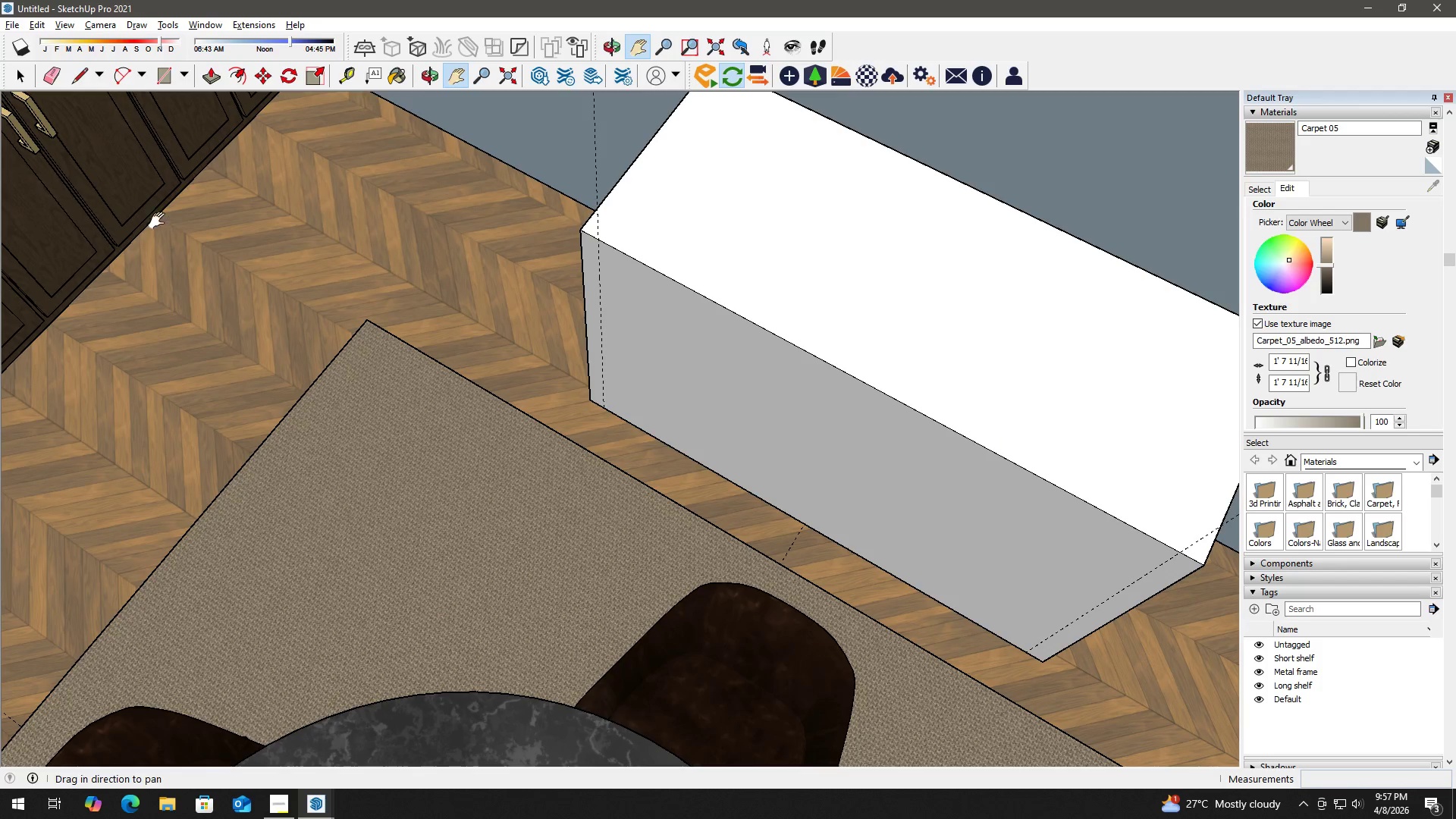 
scroll: coordinate [206, 352], scroll_direction: up, amount: 2.0
 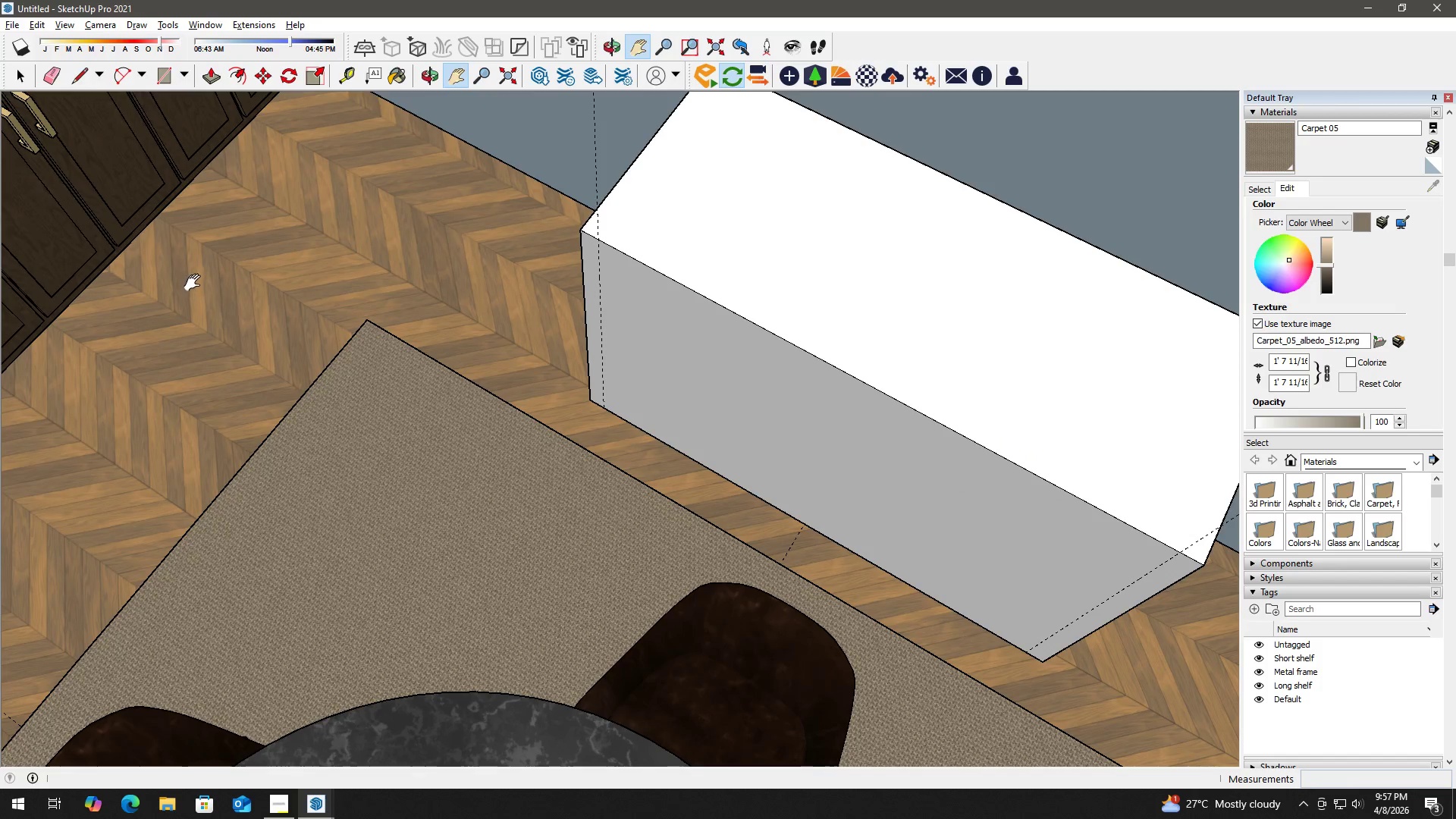 
key(Space)
 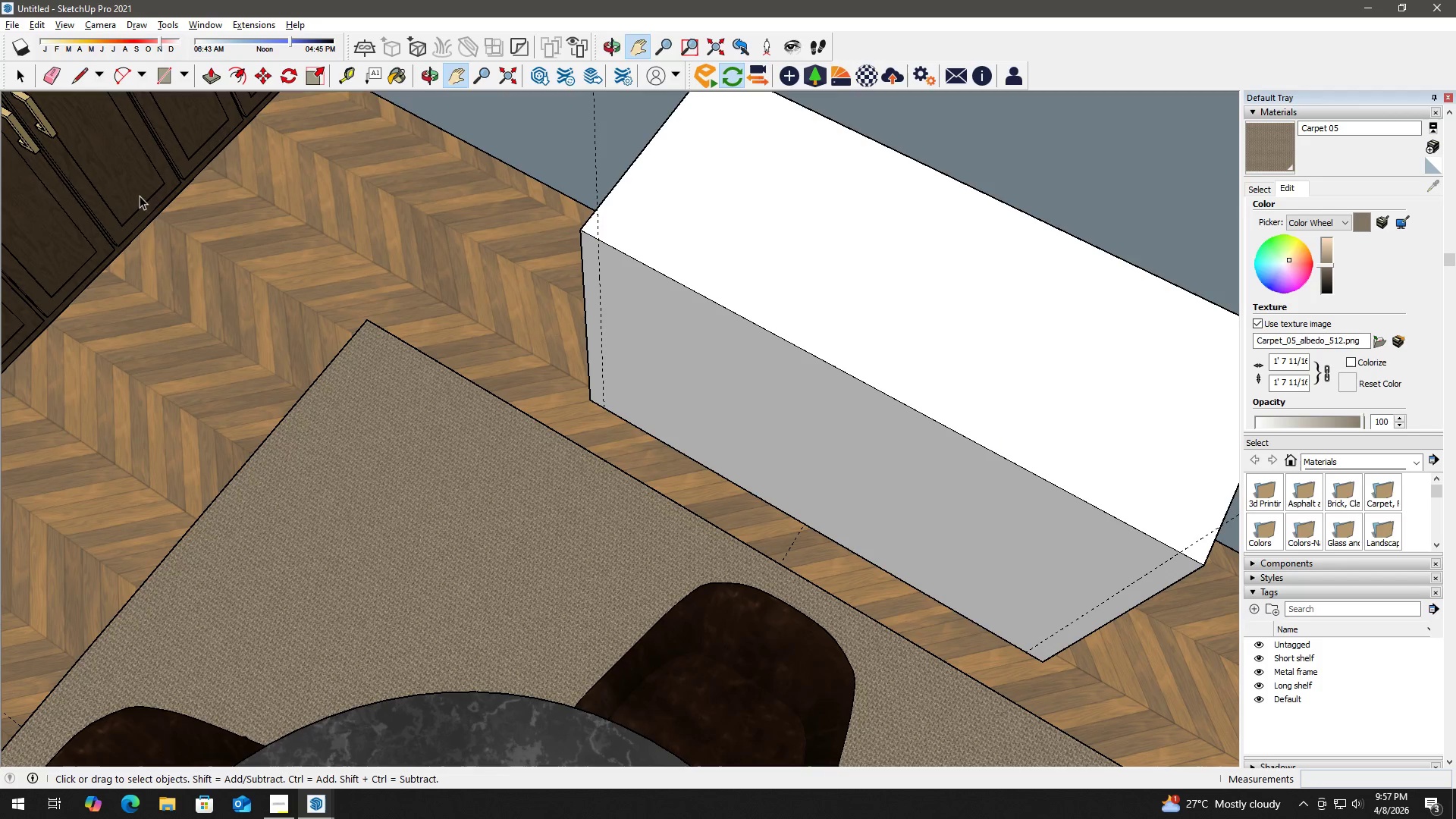 
left_click([140, 195])
 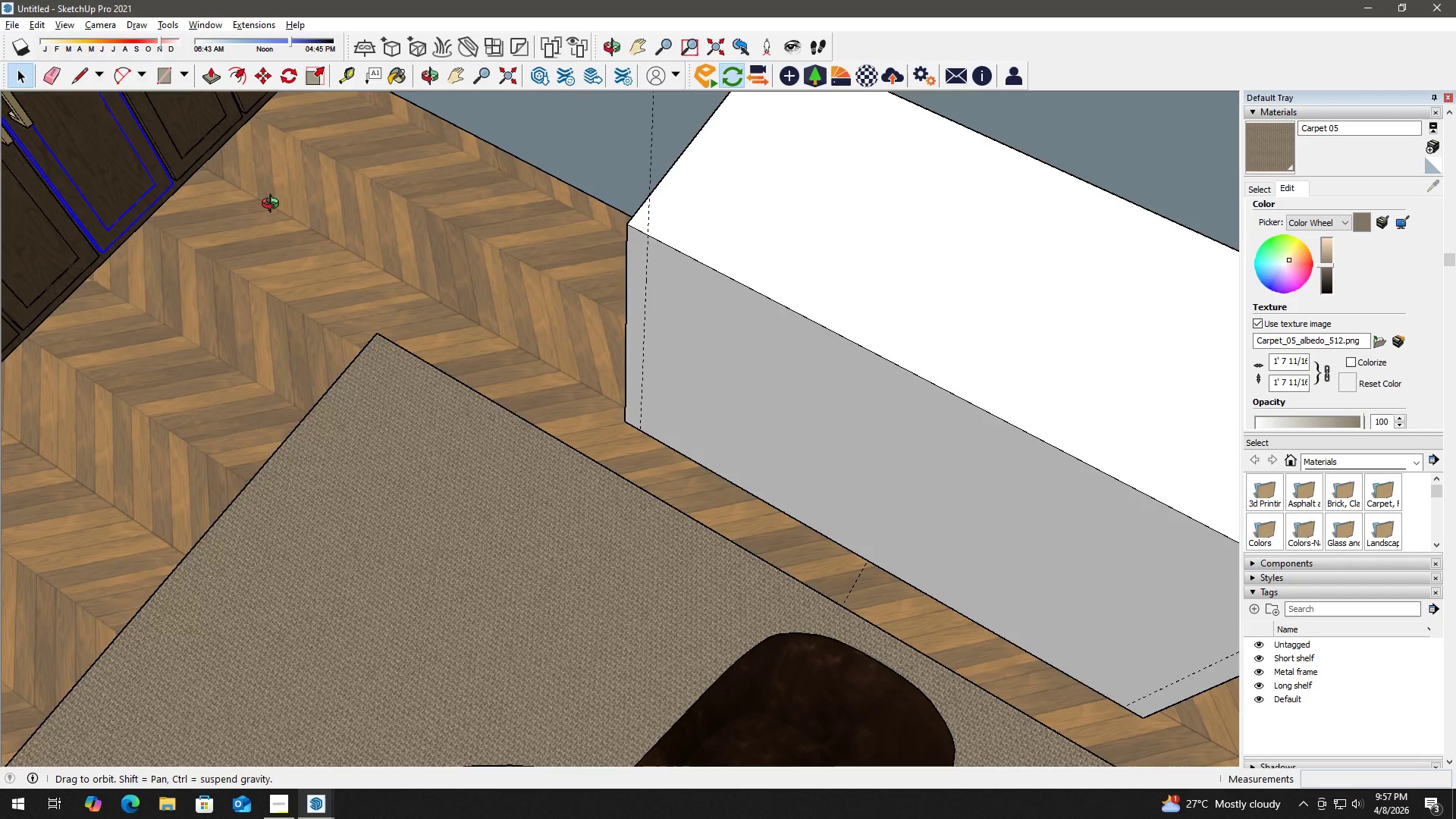 
key(H)
 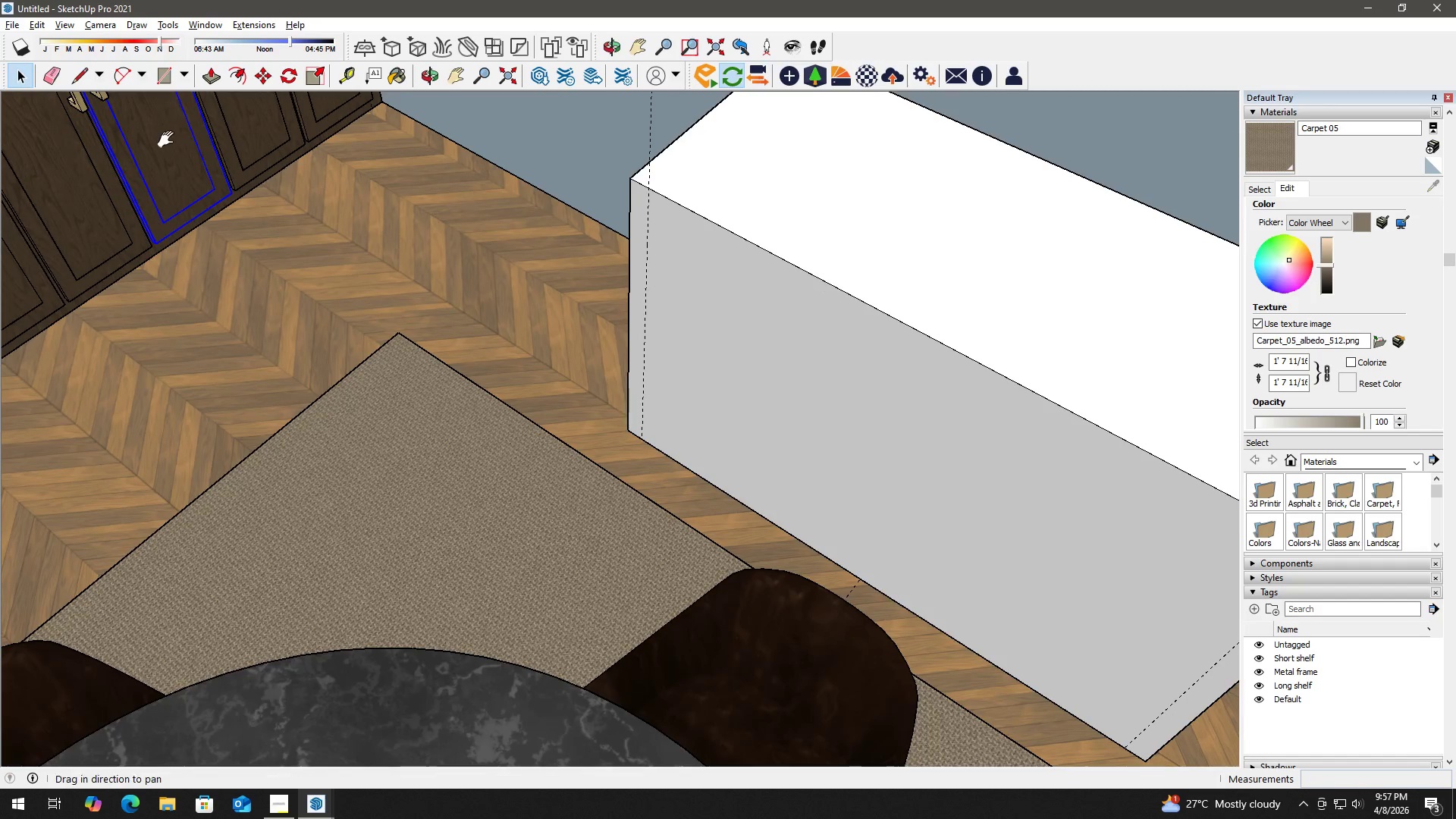 
left_click_drag(start_coordinate=[174, 221], to_coordinate=[331, 256])
 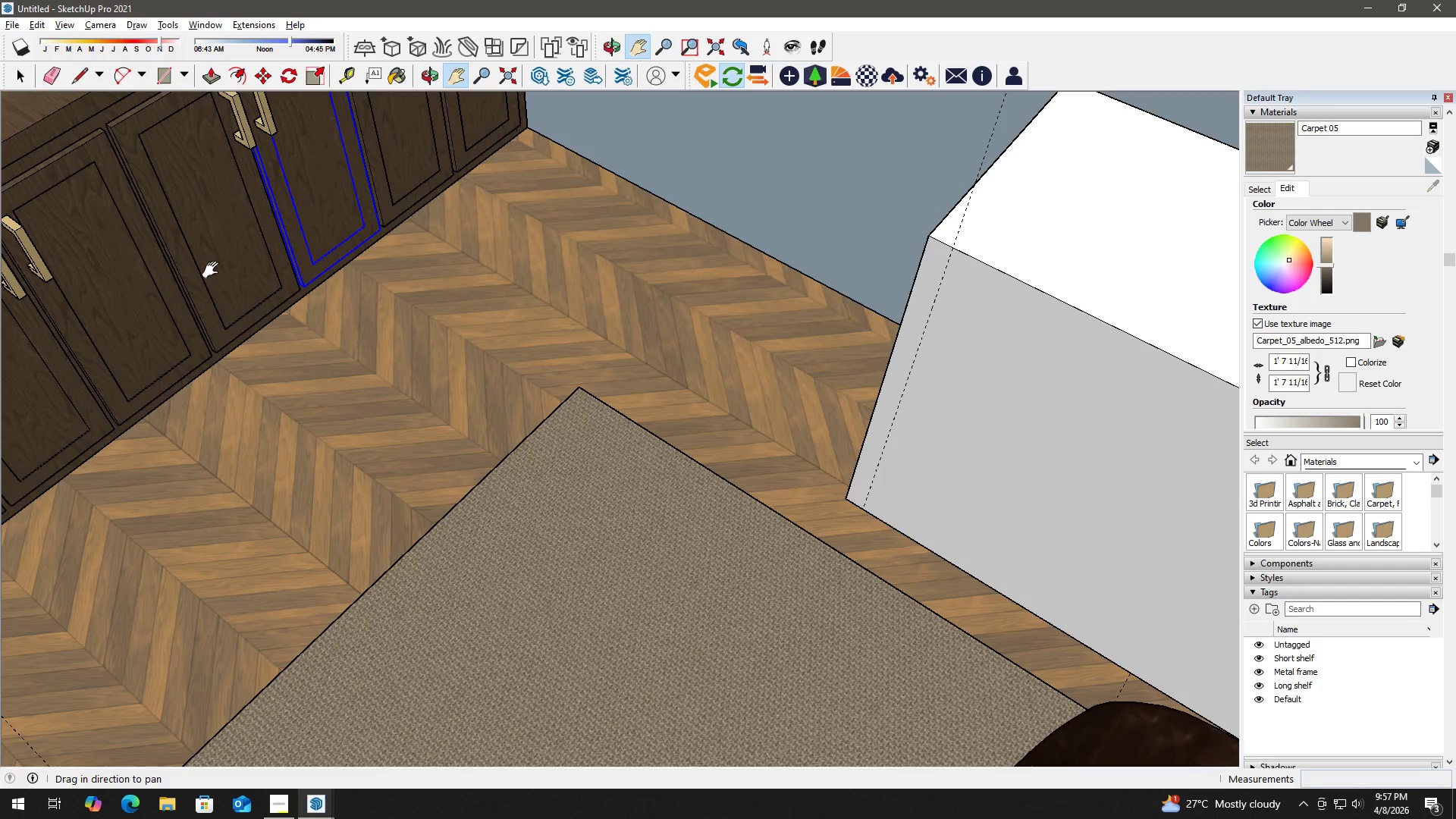 
scroll: coordinate [275, 314], scroll_direction: up, amount: 7.0
 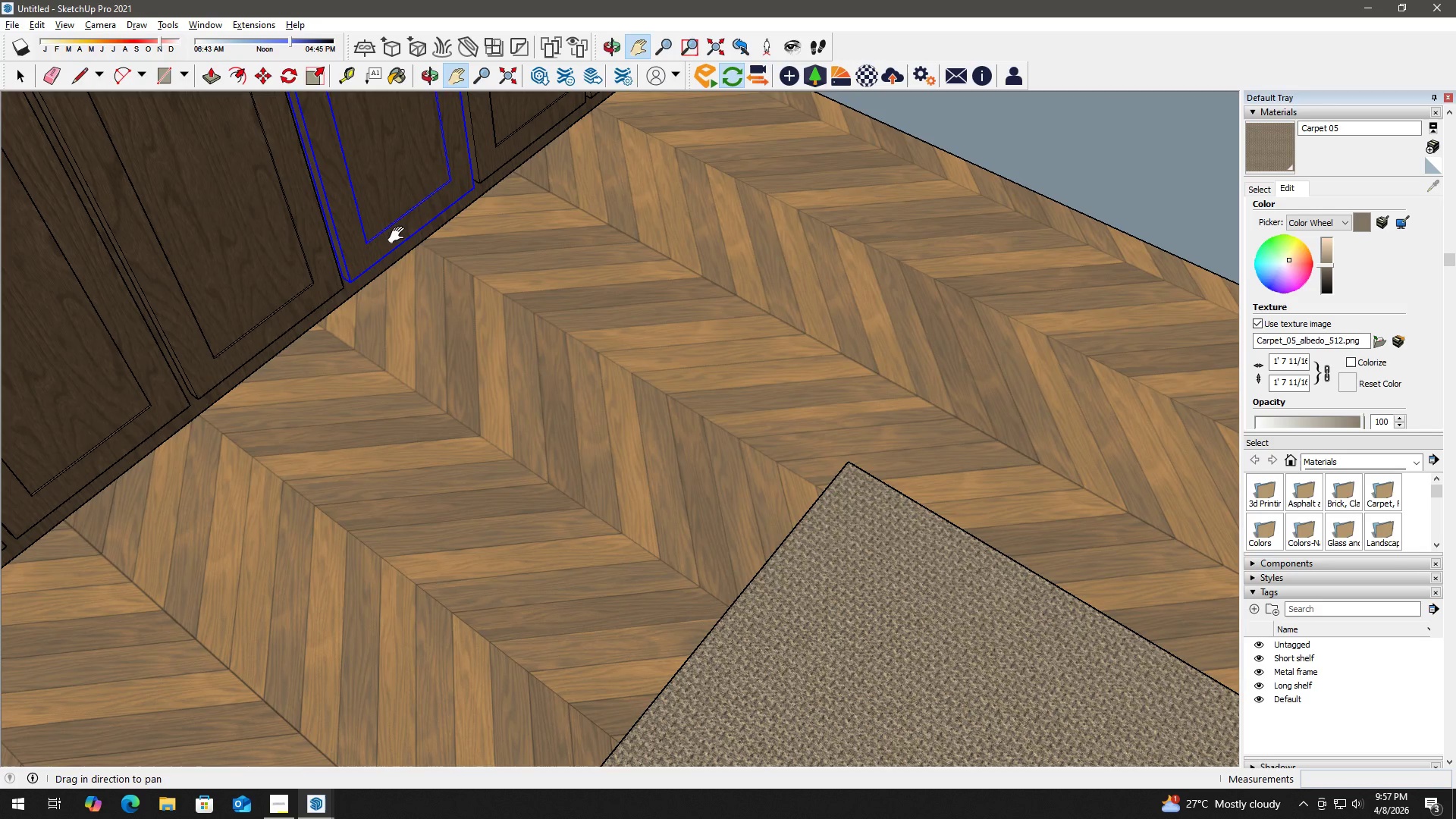 
scroll: coordinate [404, 231], scroll_direction: down, amount: 3.0
 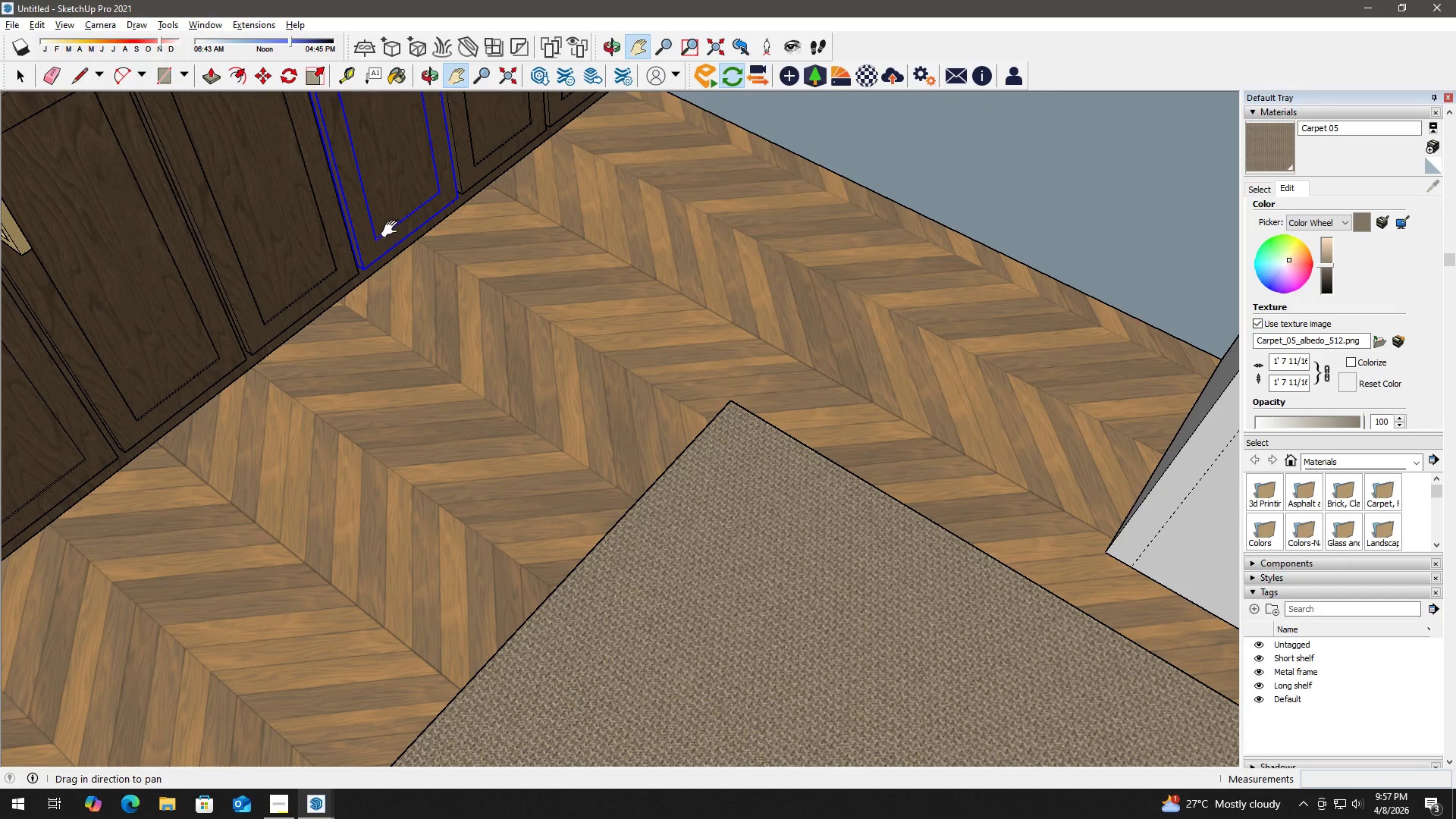 
key(H)
 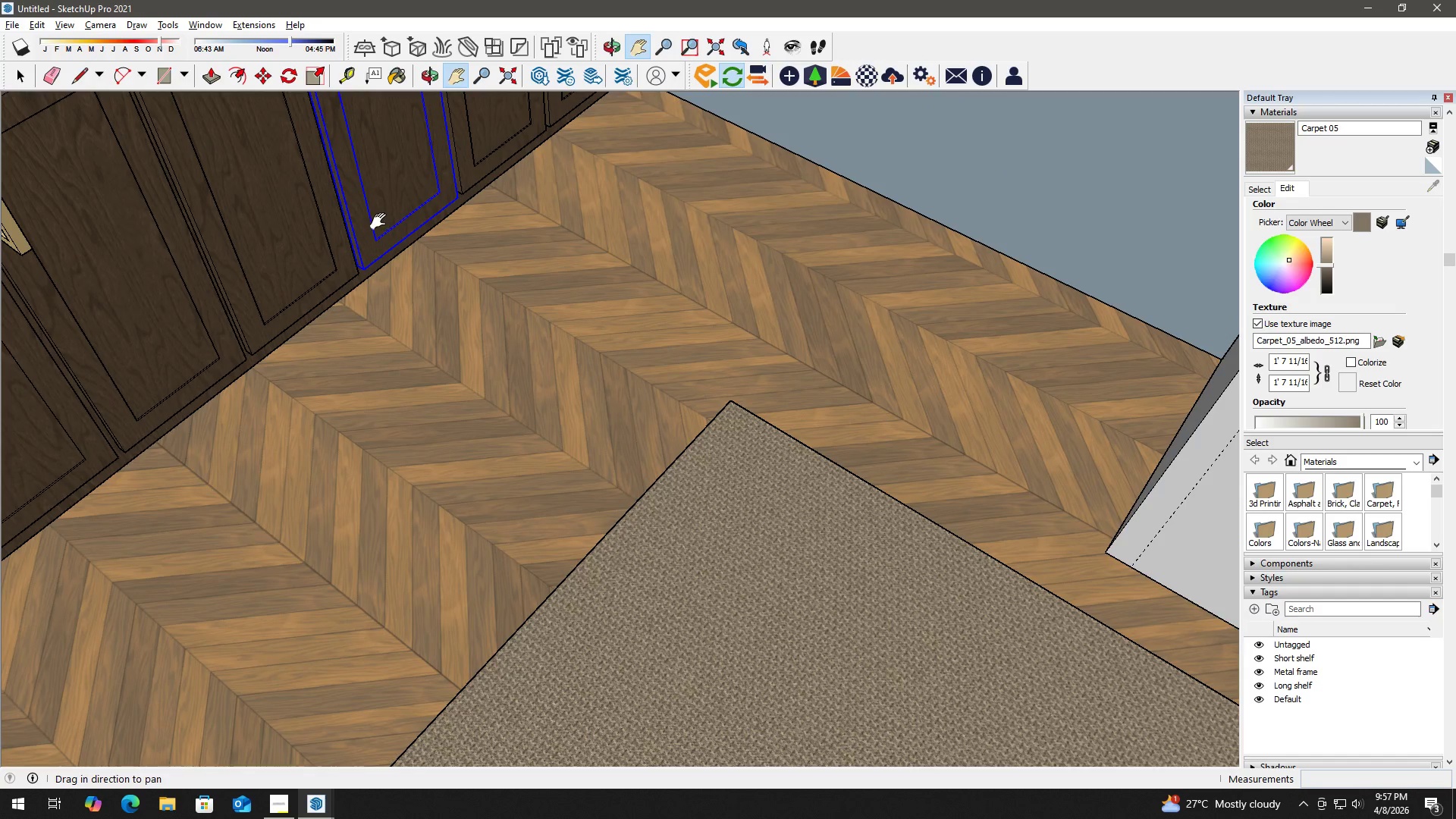 
left_click_drag(start_coordinate=[380, 221], to_coordinate=[432, 485])
 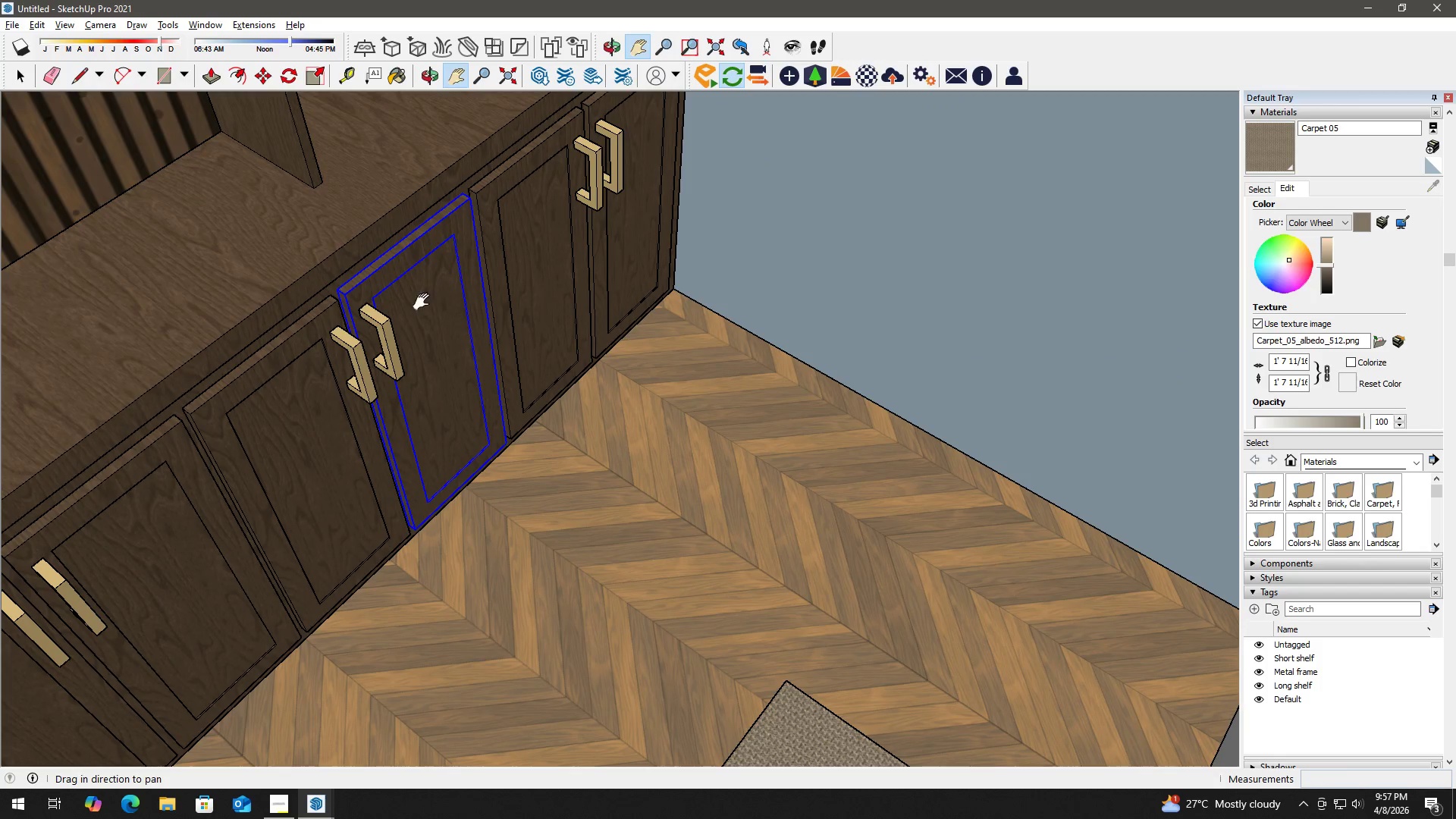 
key(Control+ControlLeft)
 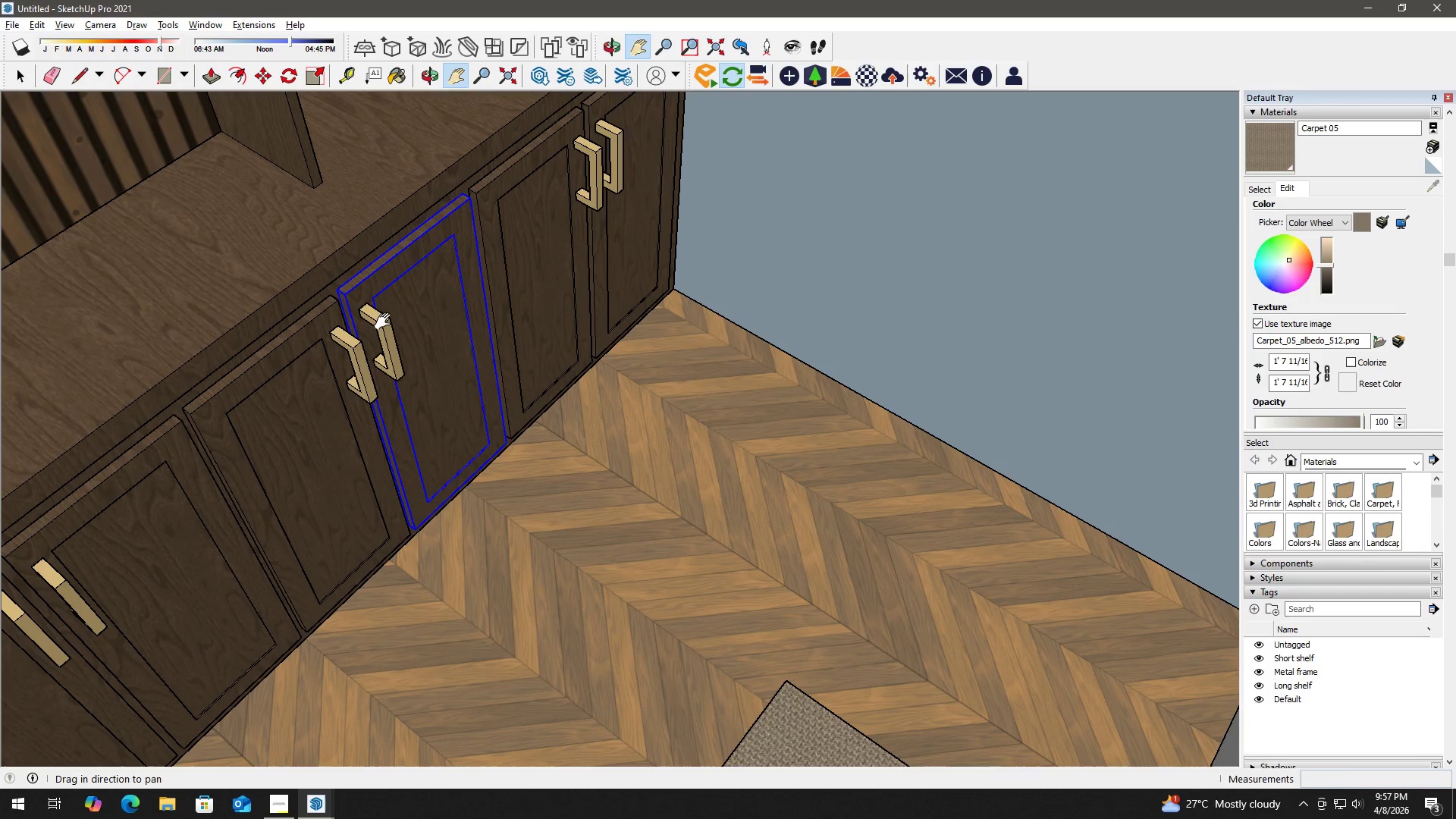 
key(Space)
 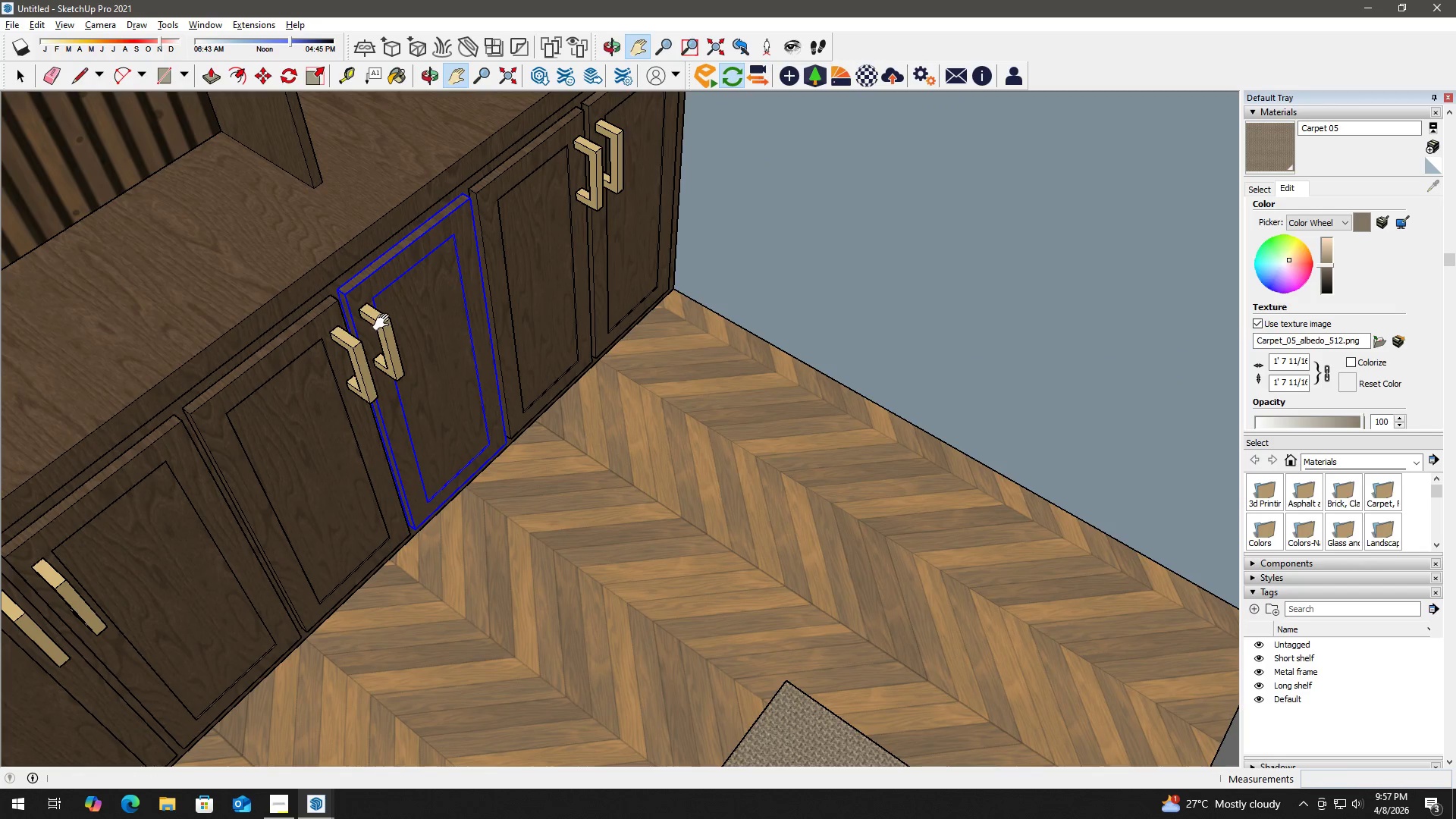 
hold_key(key=ControlLeft, duration=2.23)
left_click([384, 322])
 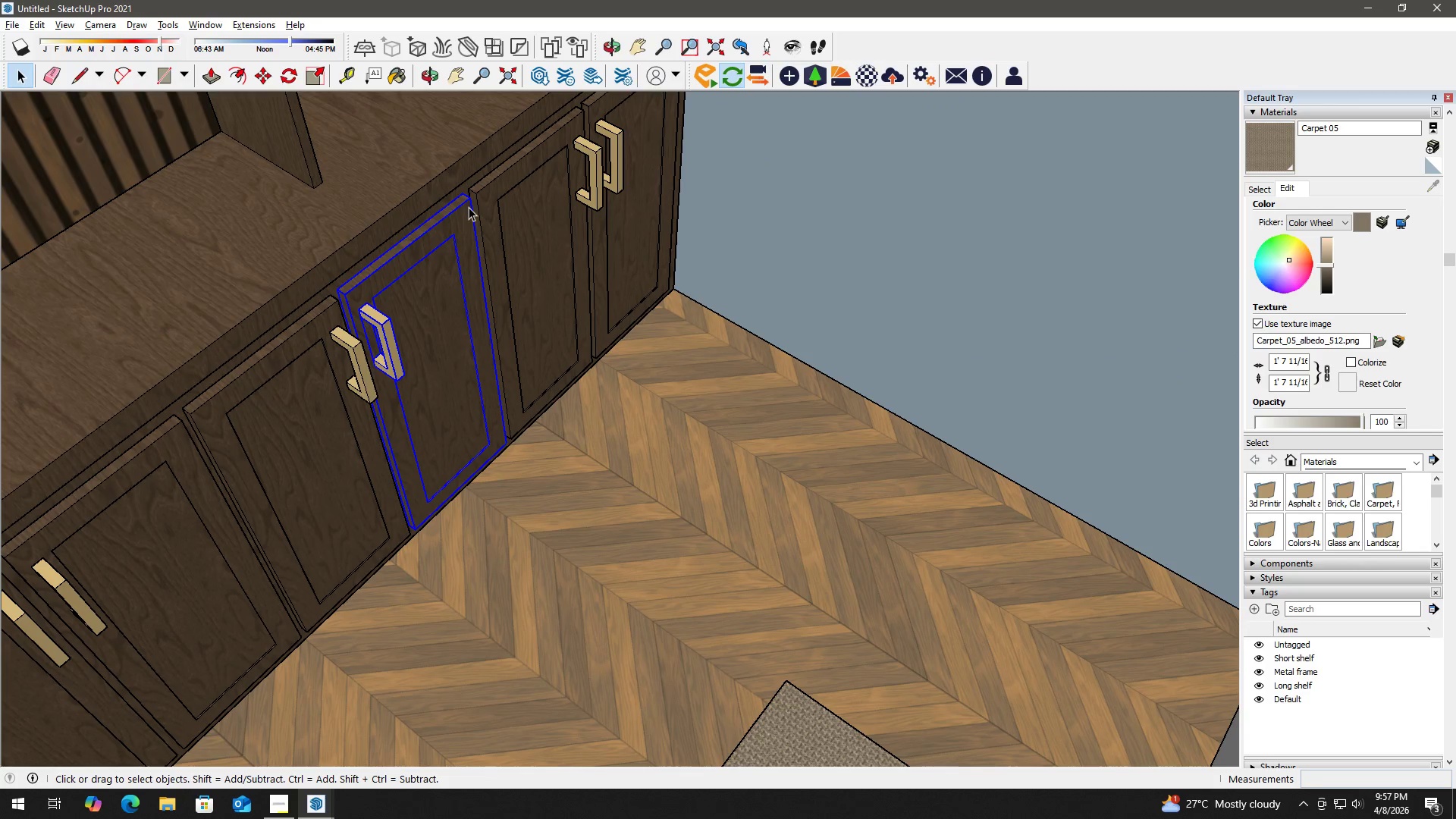 
key(M)
 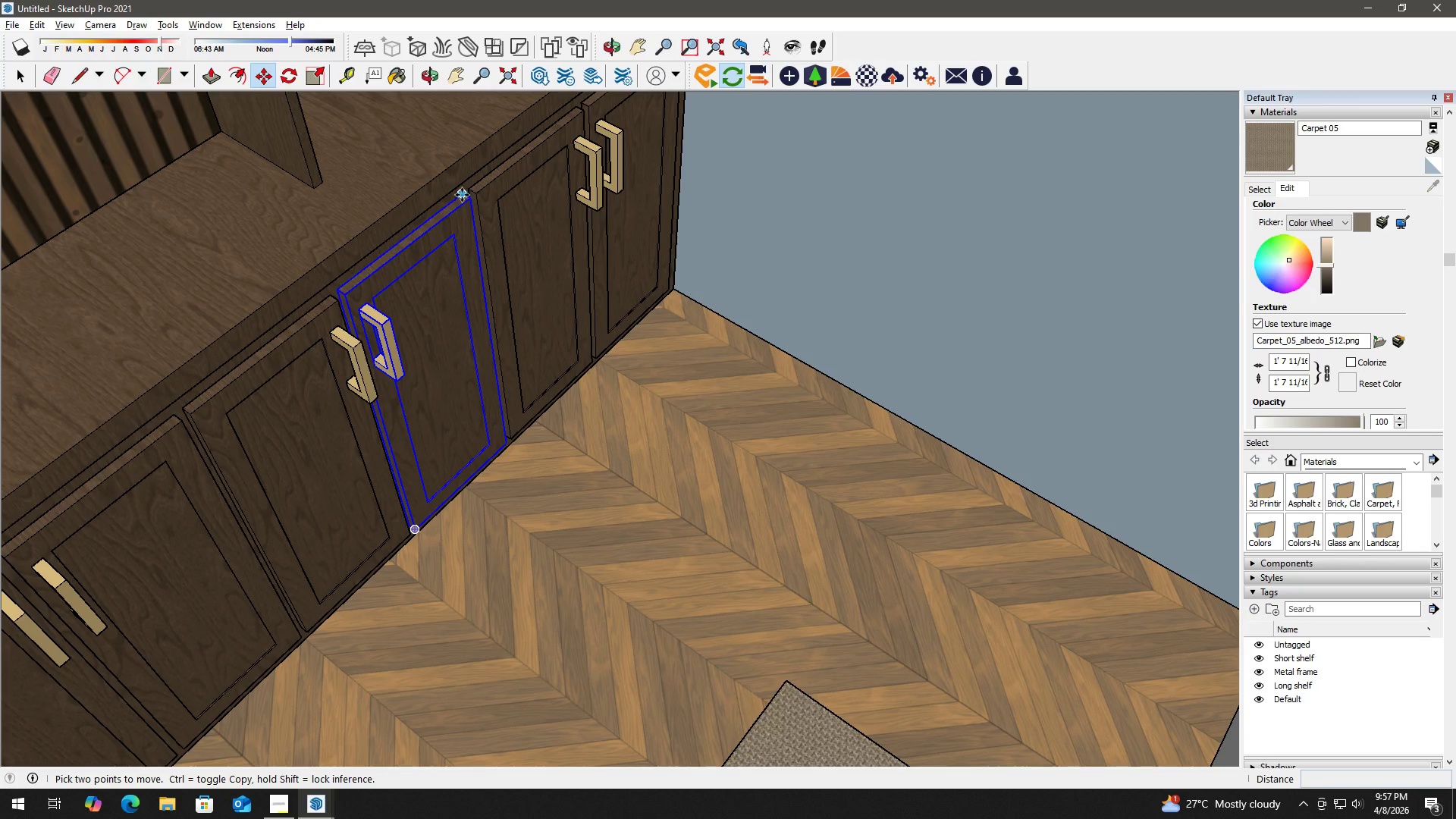 
left_click([463, 194])
 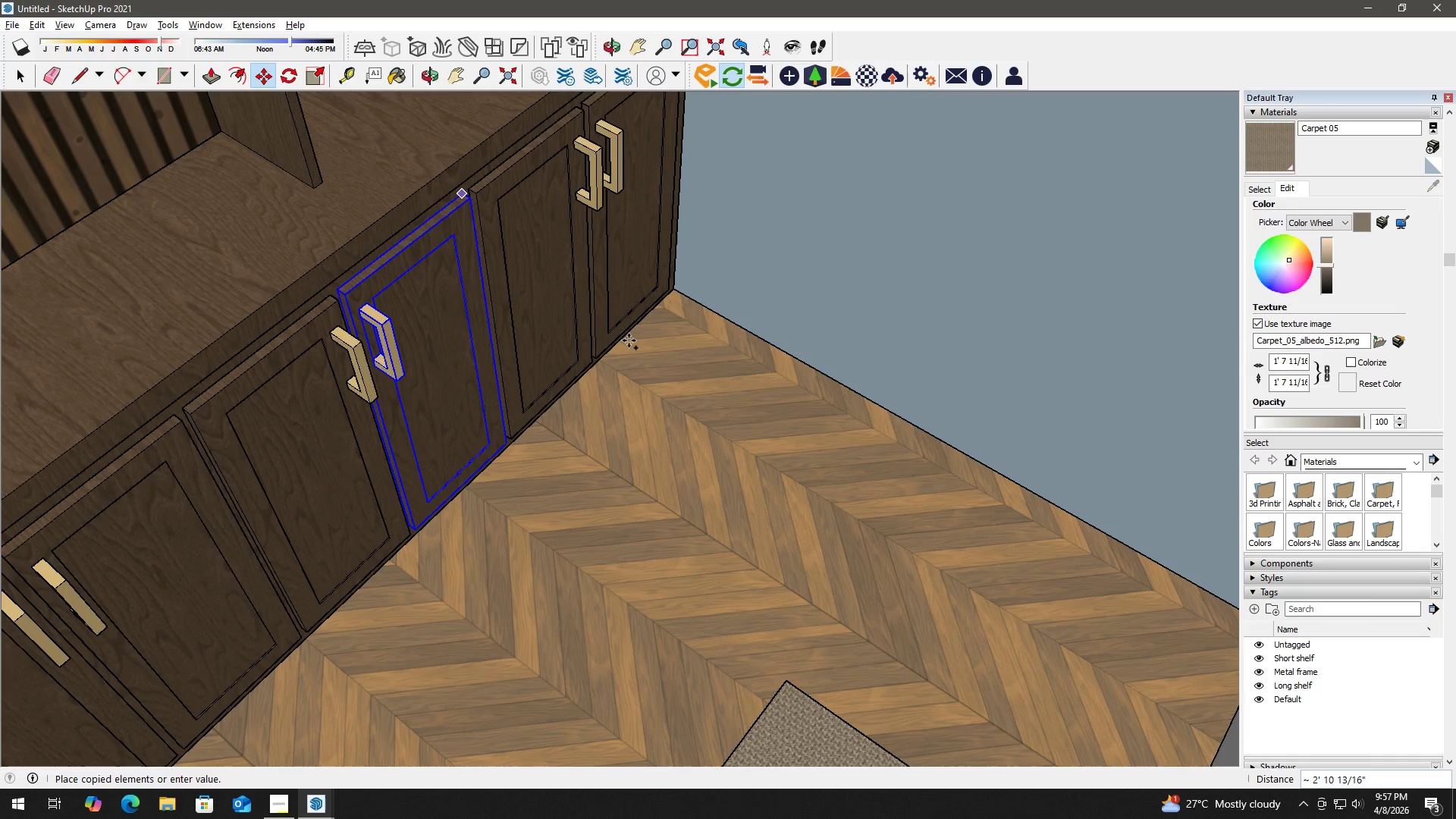 
hold_key(key=ShiftLeft, duration=0.67)
scroll: coordinate [828, 476], scroll_direction: down, amount: 10.0
 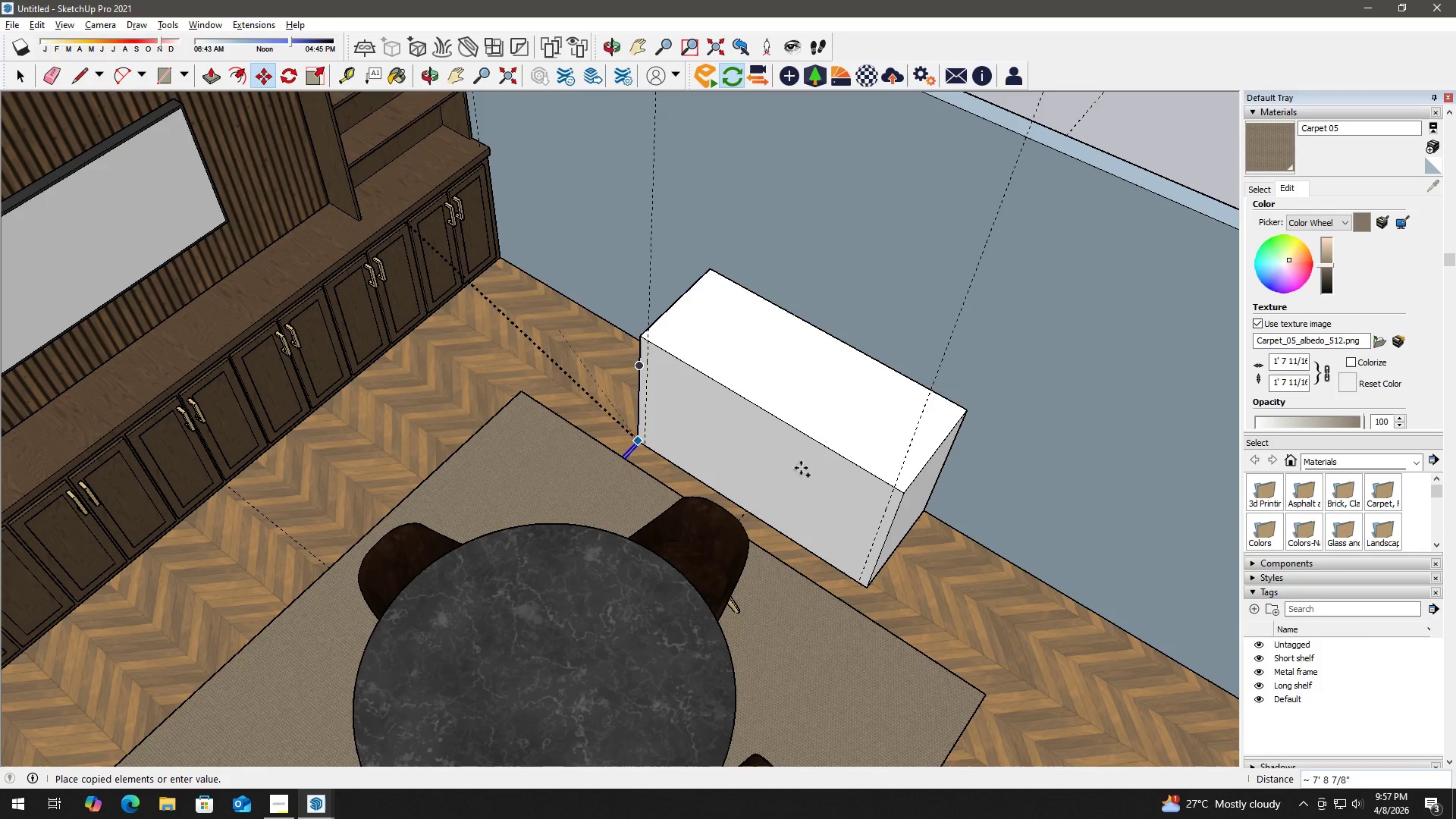 
left_click([861, 491])
 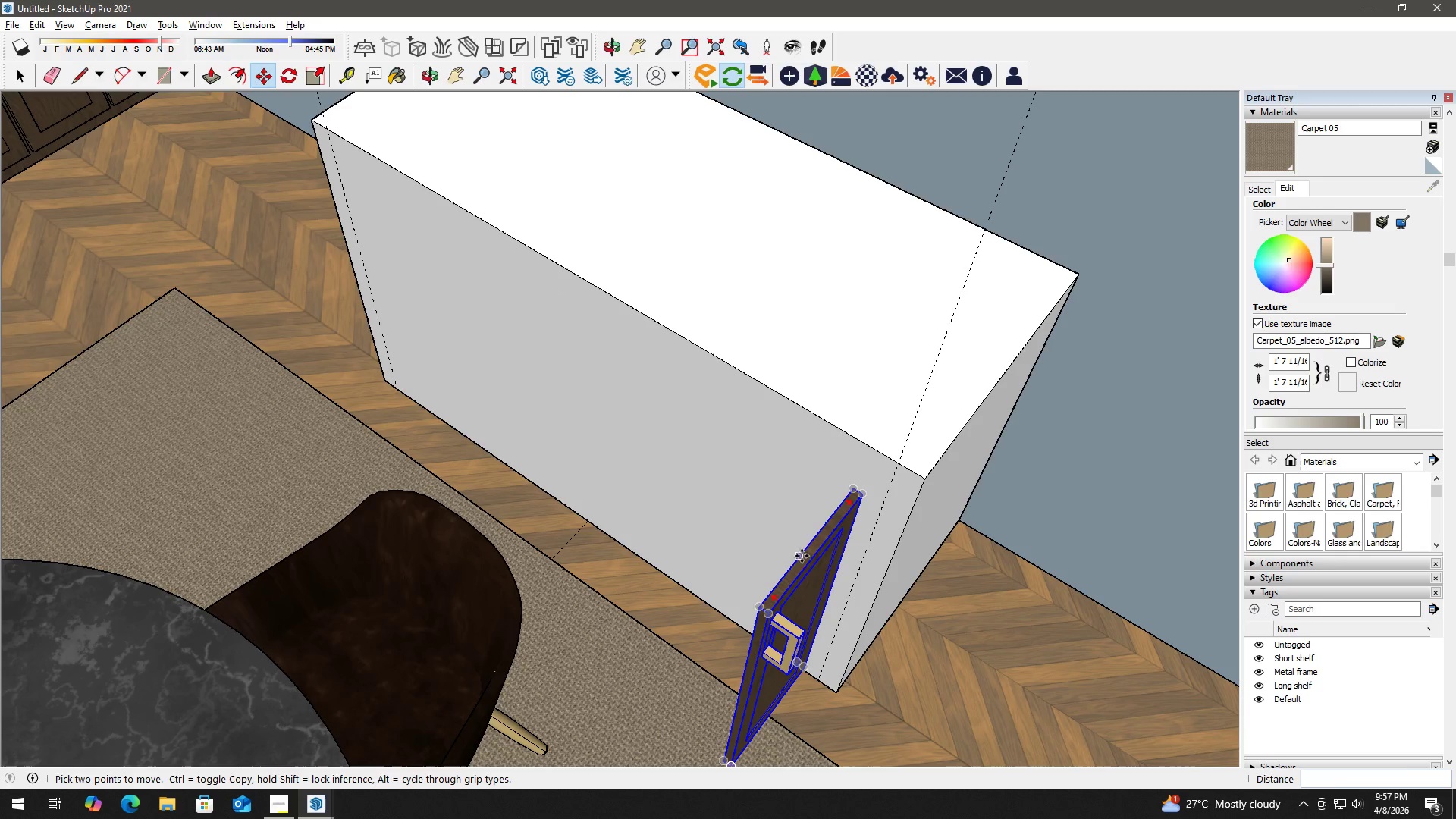 
scroll: coordinate [865, 485], scroll_direction: up, amount: 3.0
 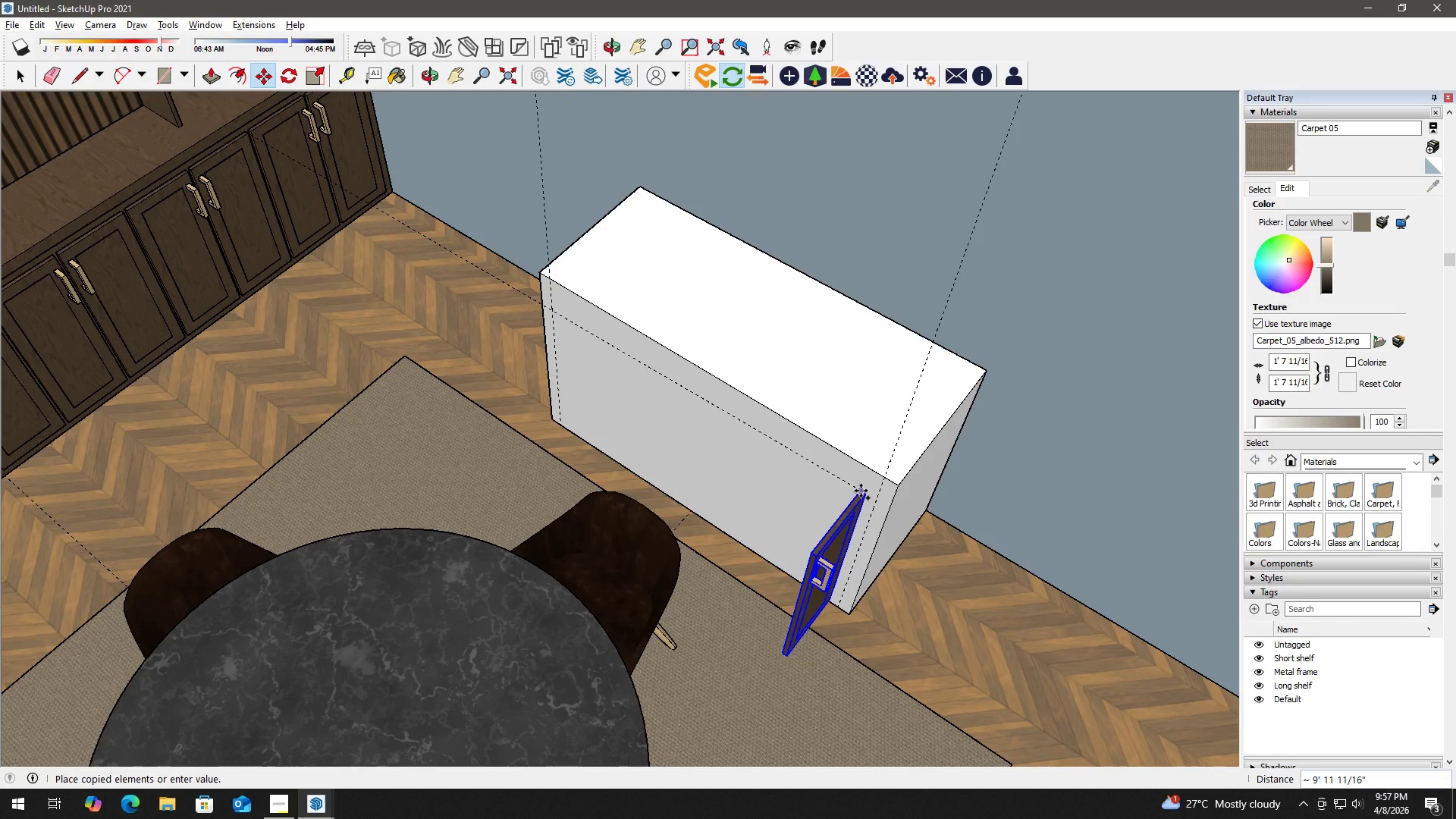 
key(M)
 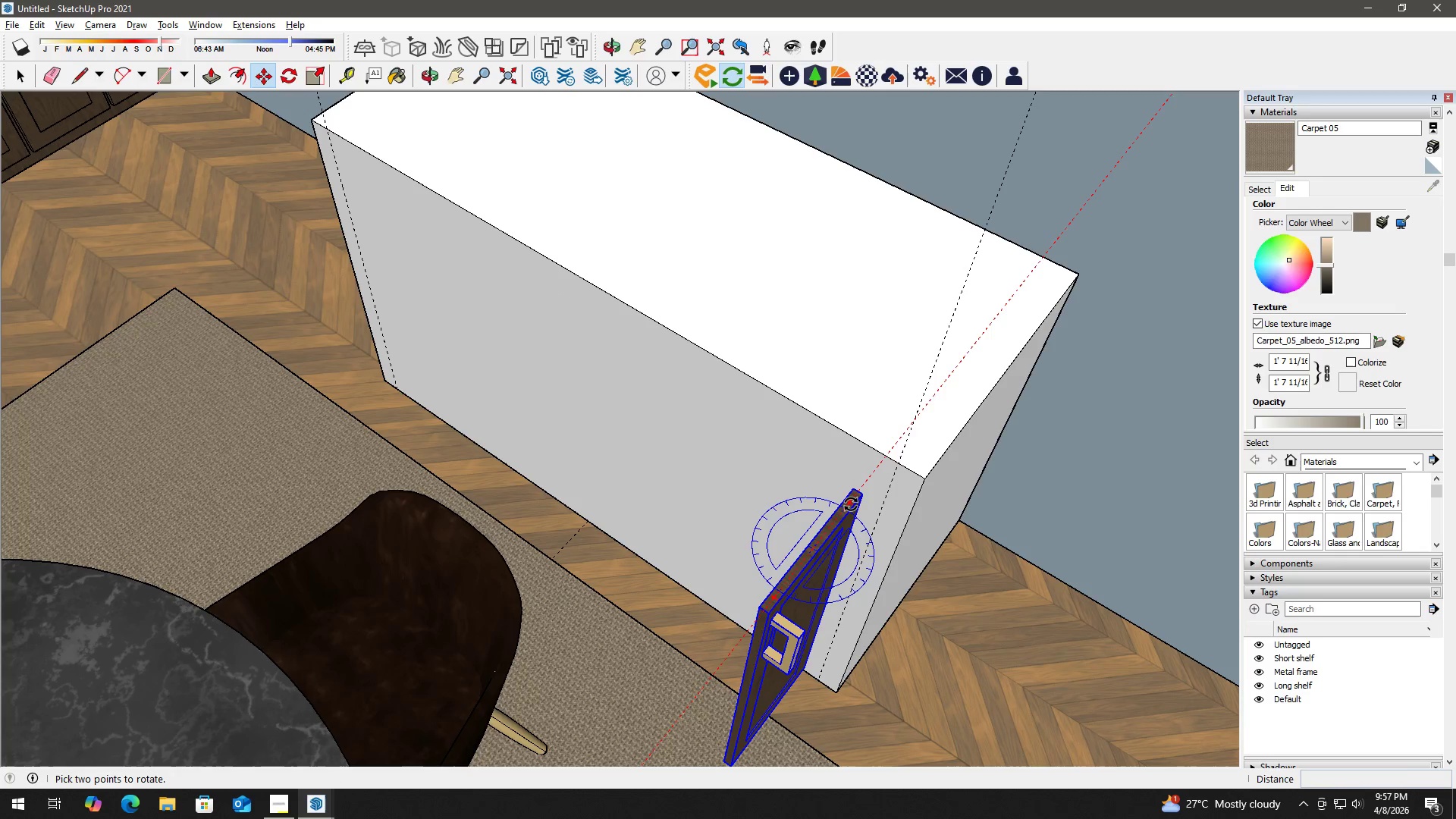 
left_click([851, 504])
 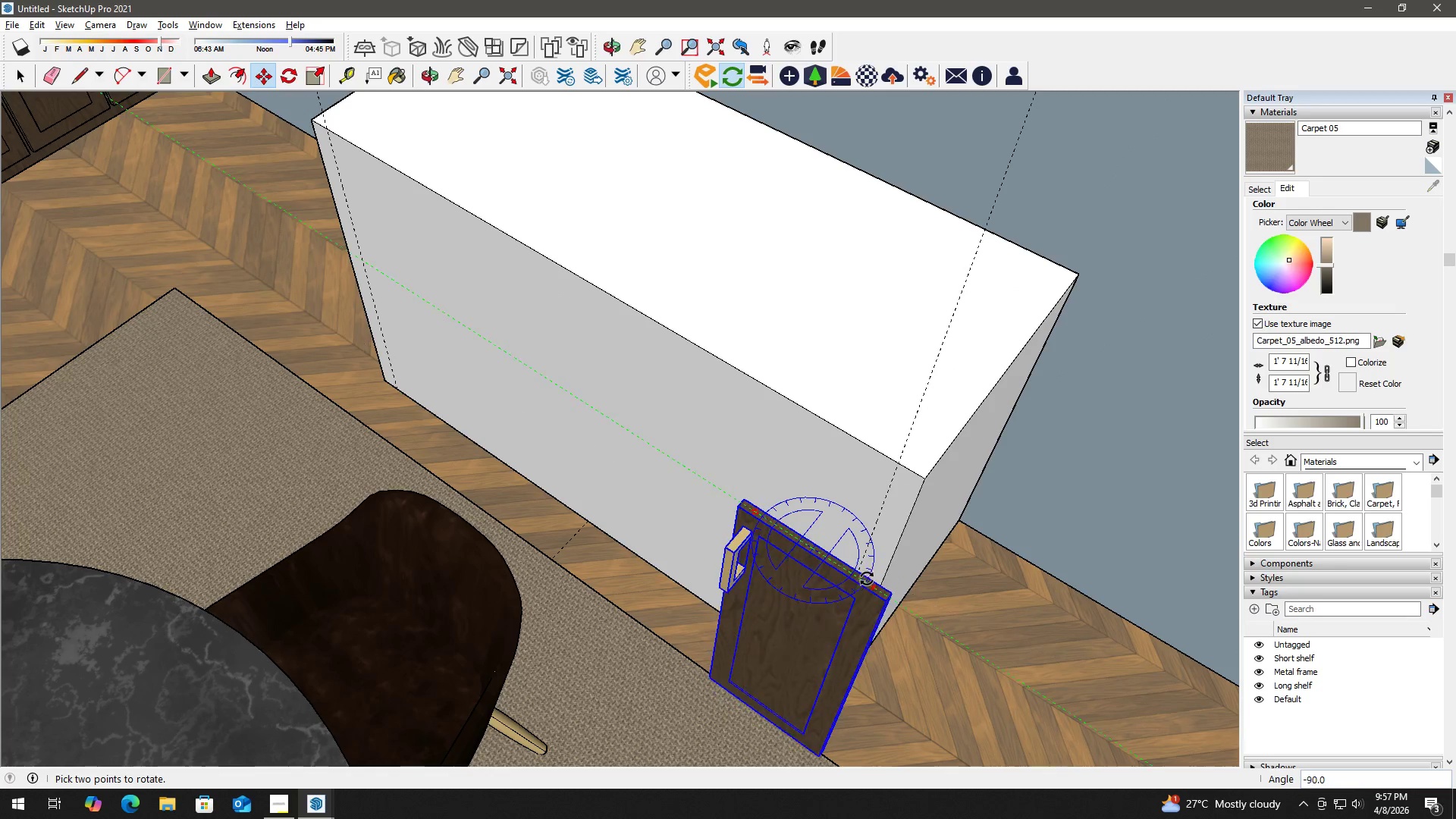 
left_click([868, 588])
 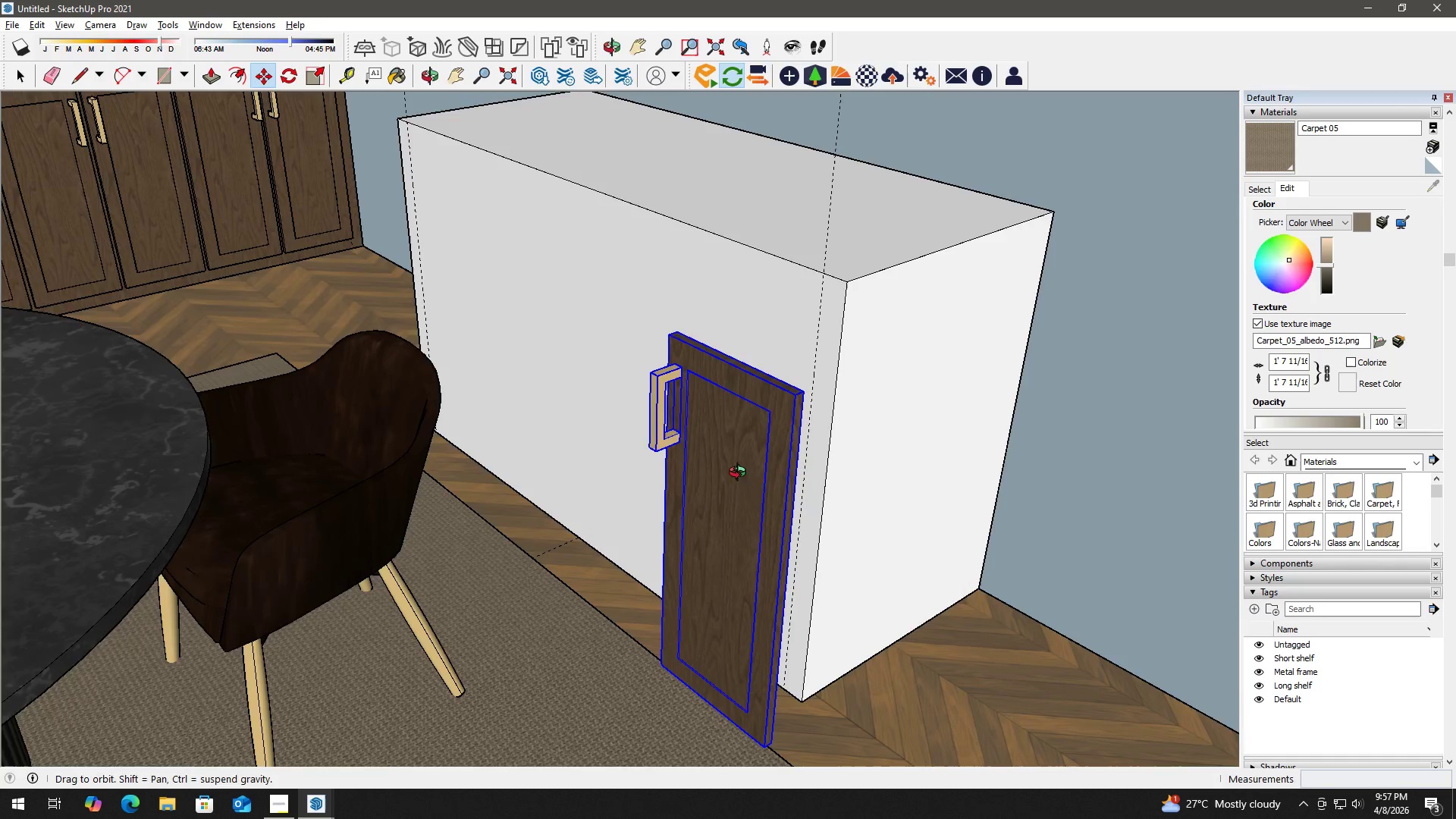 
scroll: coordinate [773, 728], scroll_direction: up, amount: 1.0
 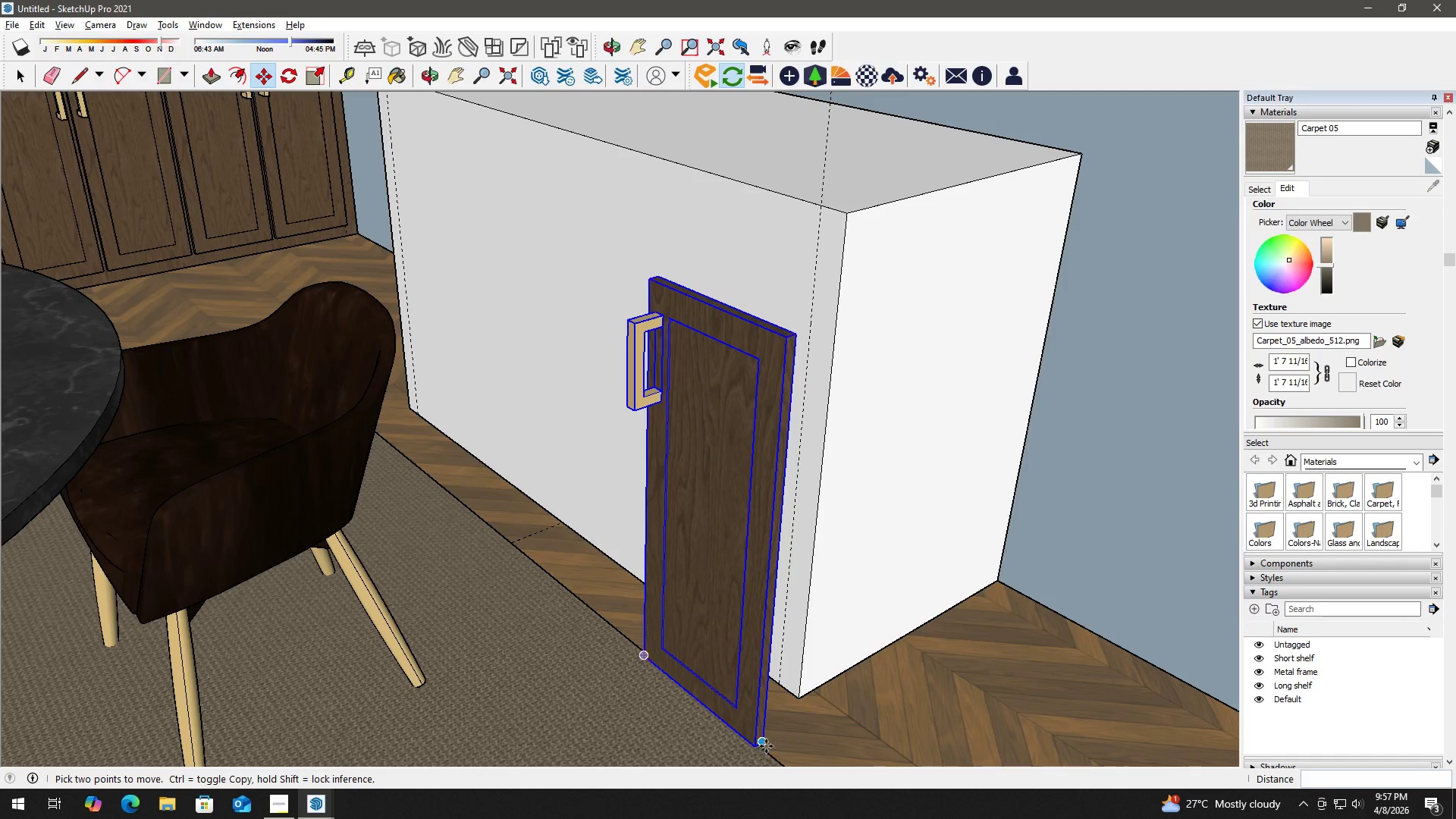 
left_click_drag(start_coordinate=[765, 742], to_coordinate=[765, 736])
 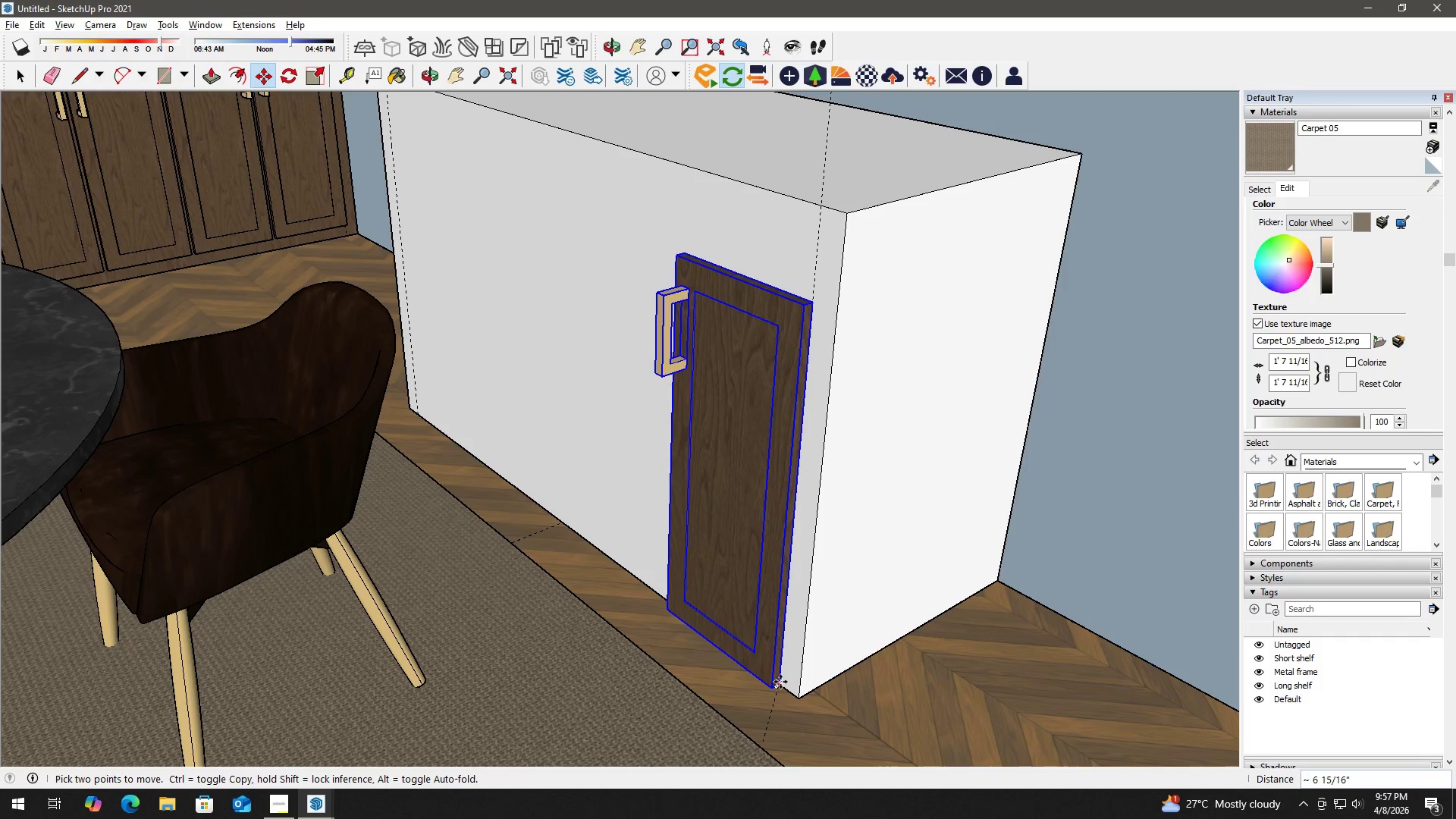 
left_click([780, 682])
 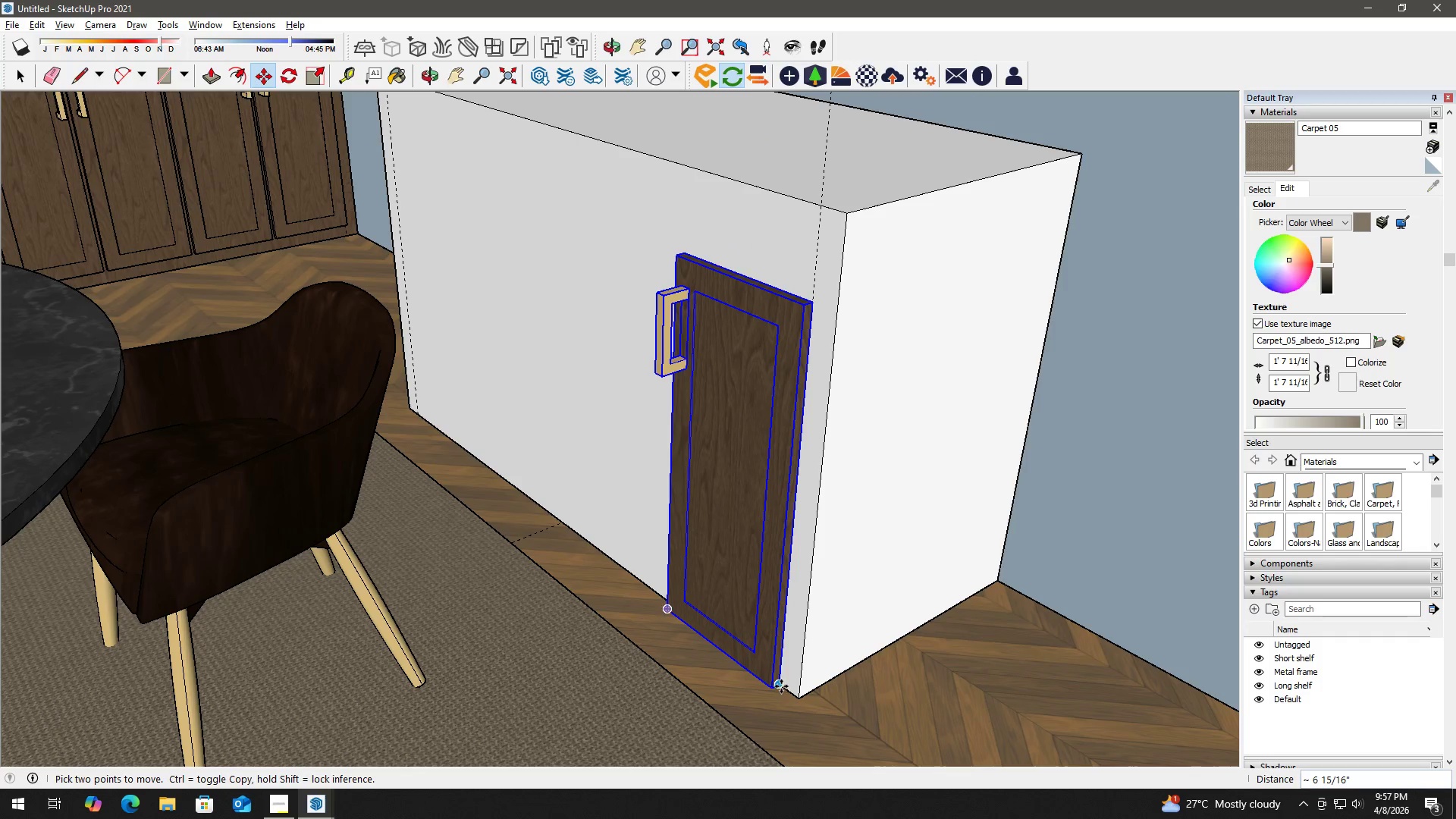 
left_click_drag(start_coordinate=[781, 686], to_coordinate=[781, 682])
 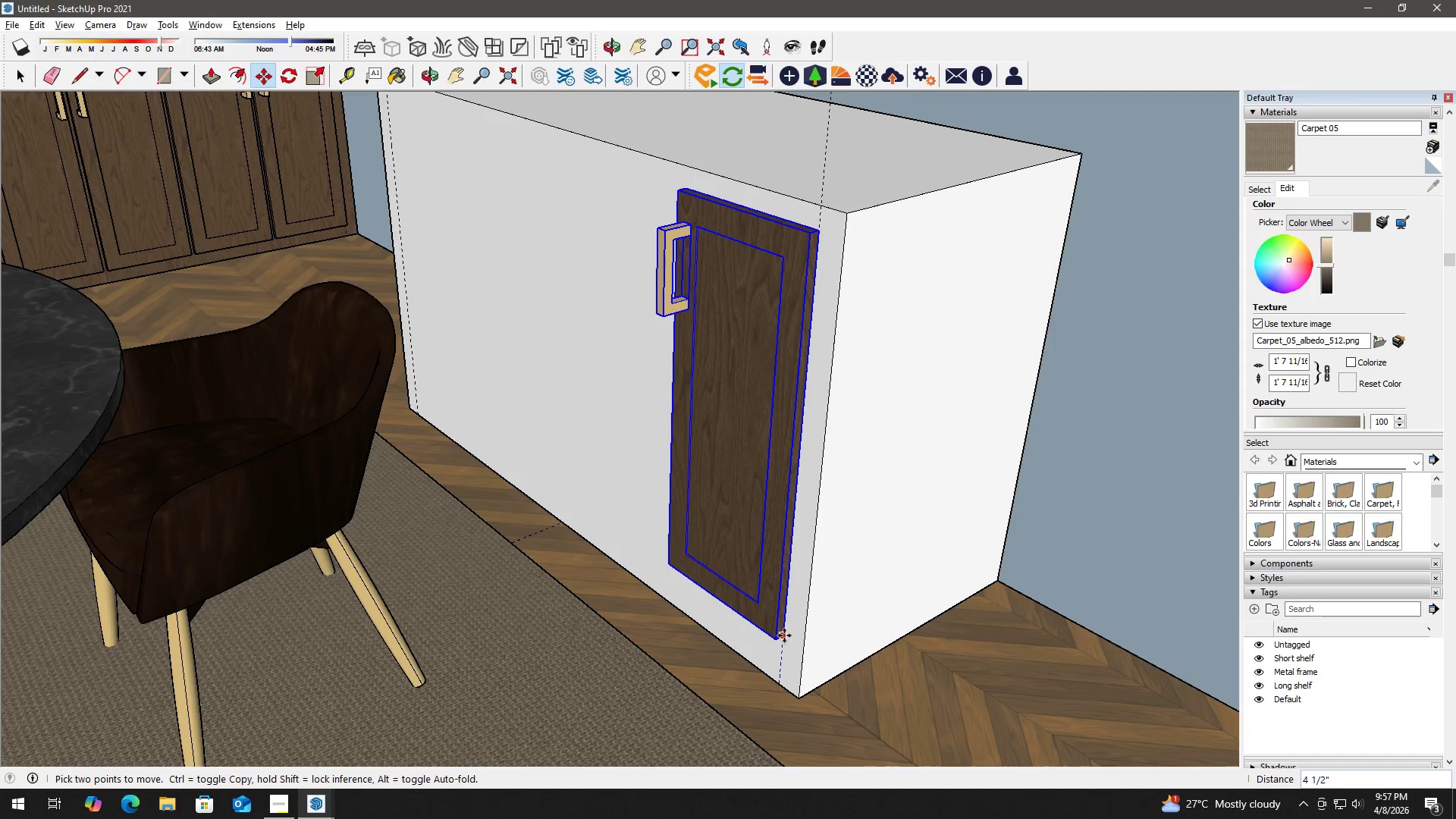 
key(Numpad2)
 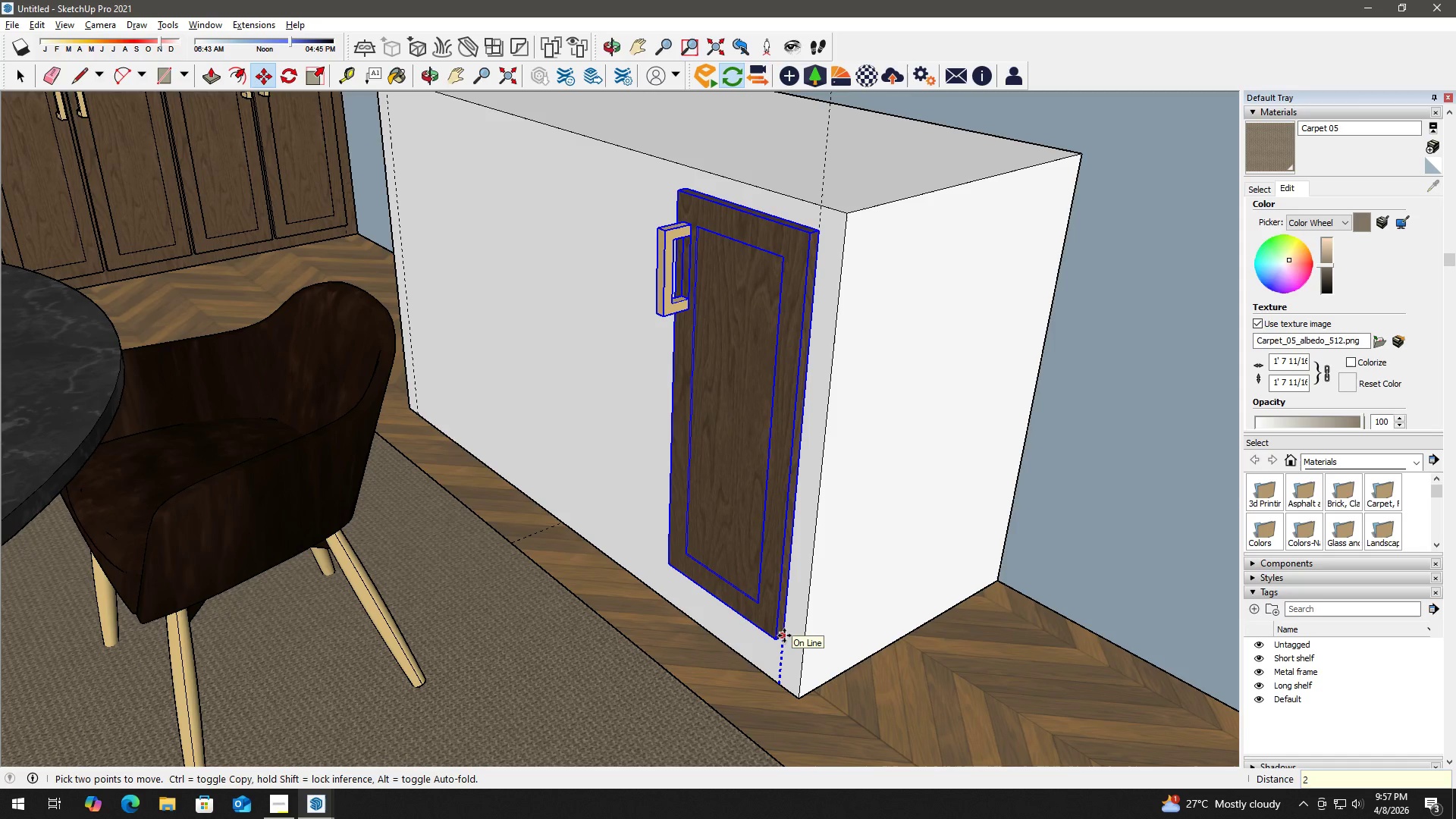 
key(Shift+Quote)
 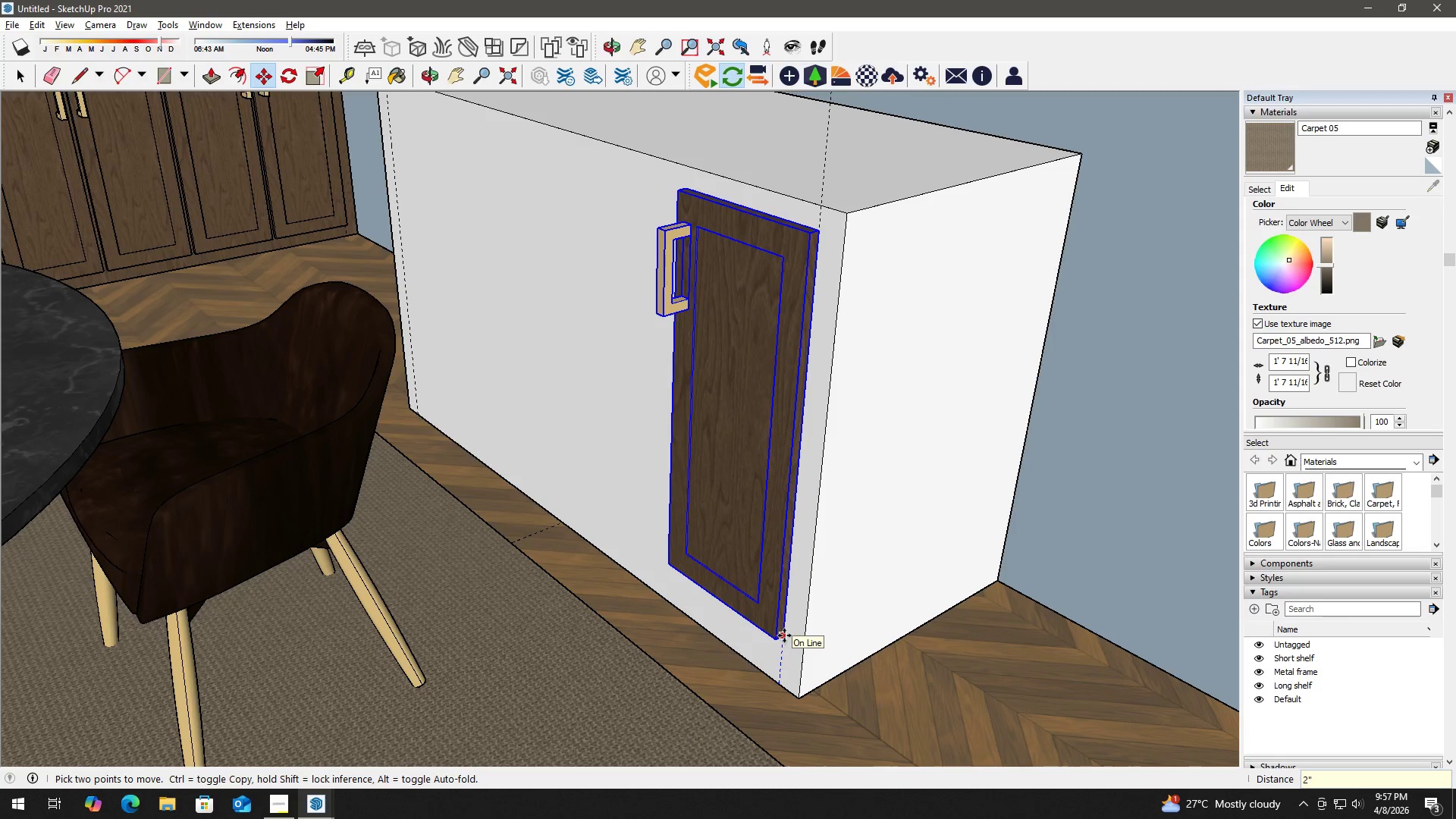 
key(Enter)
 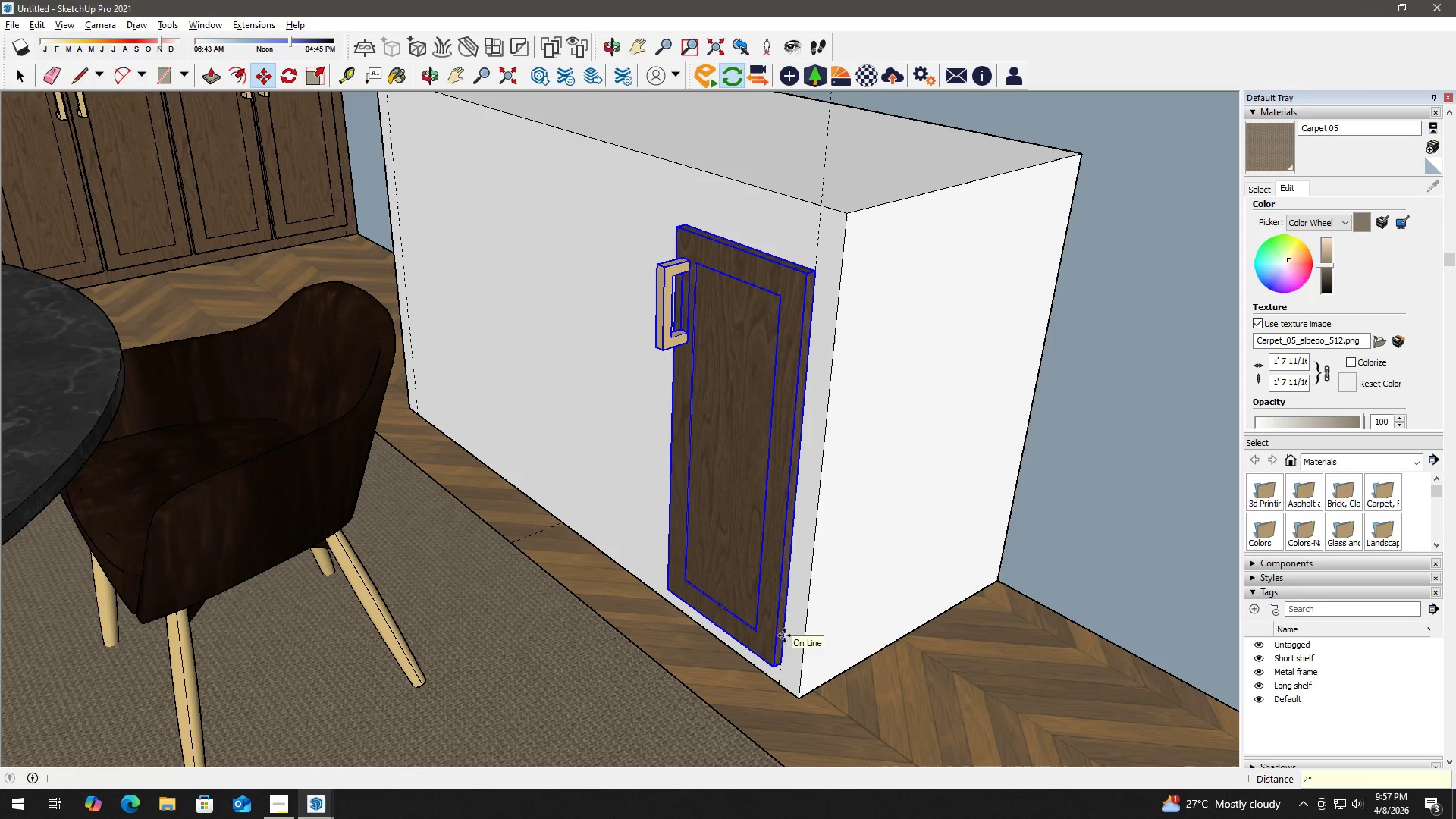 
key(Space)
 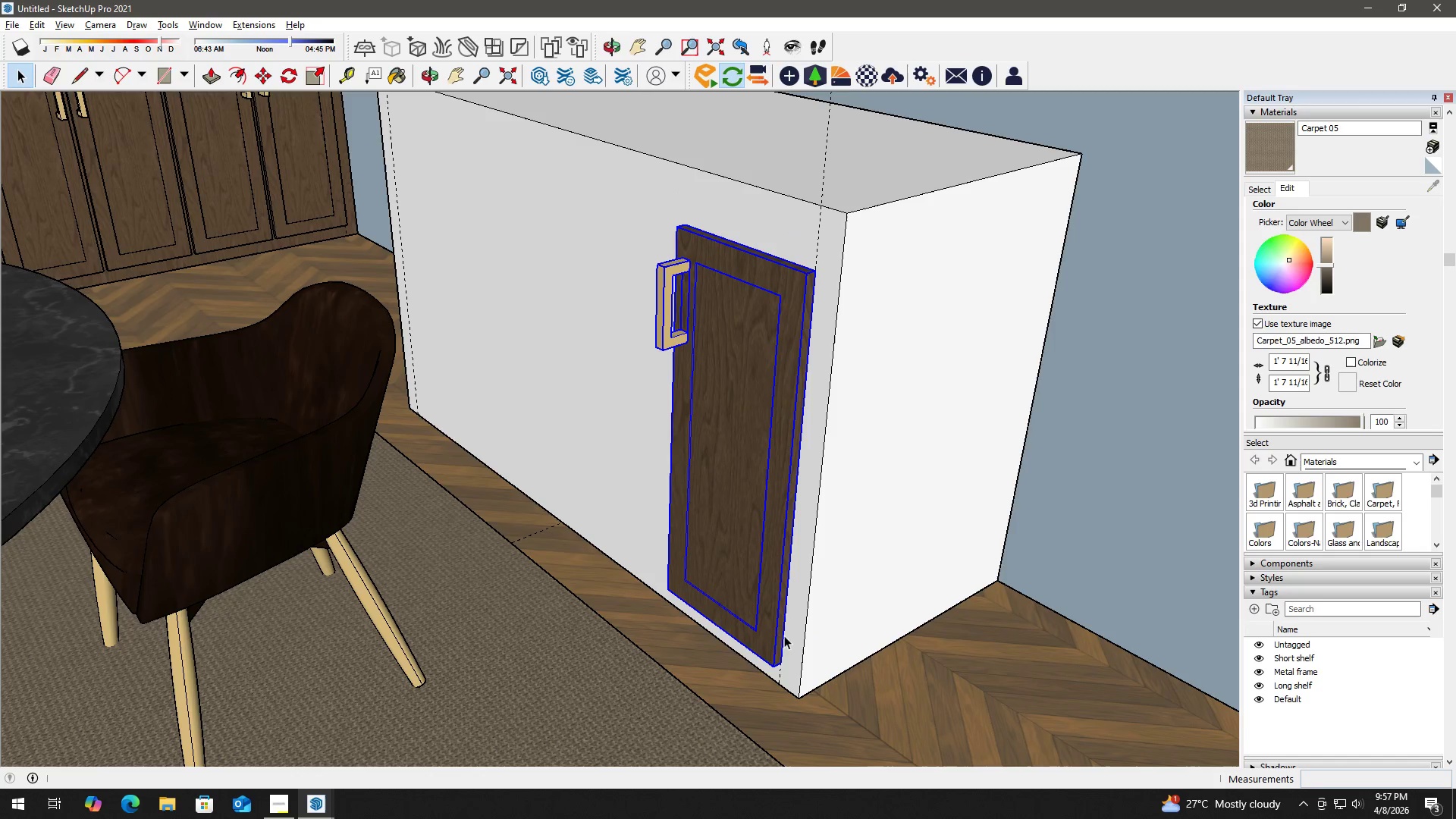 
key(H)
 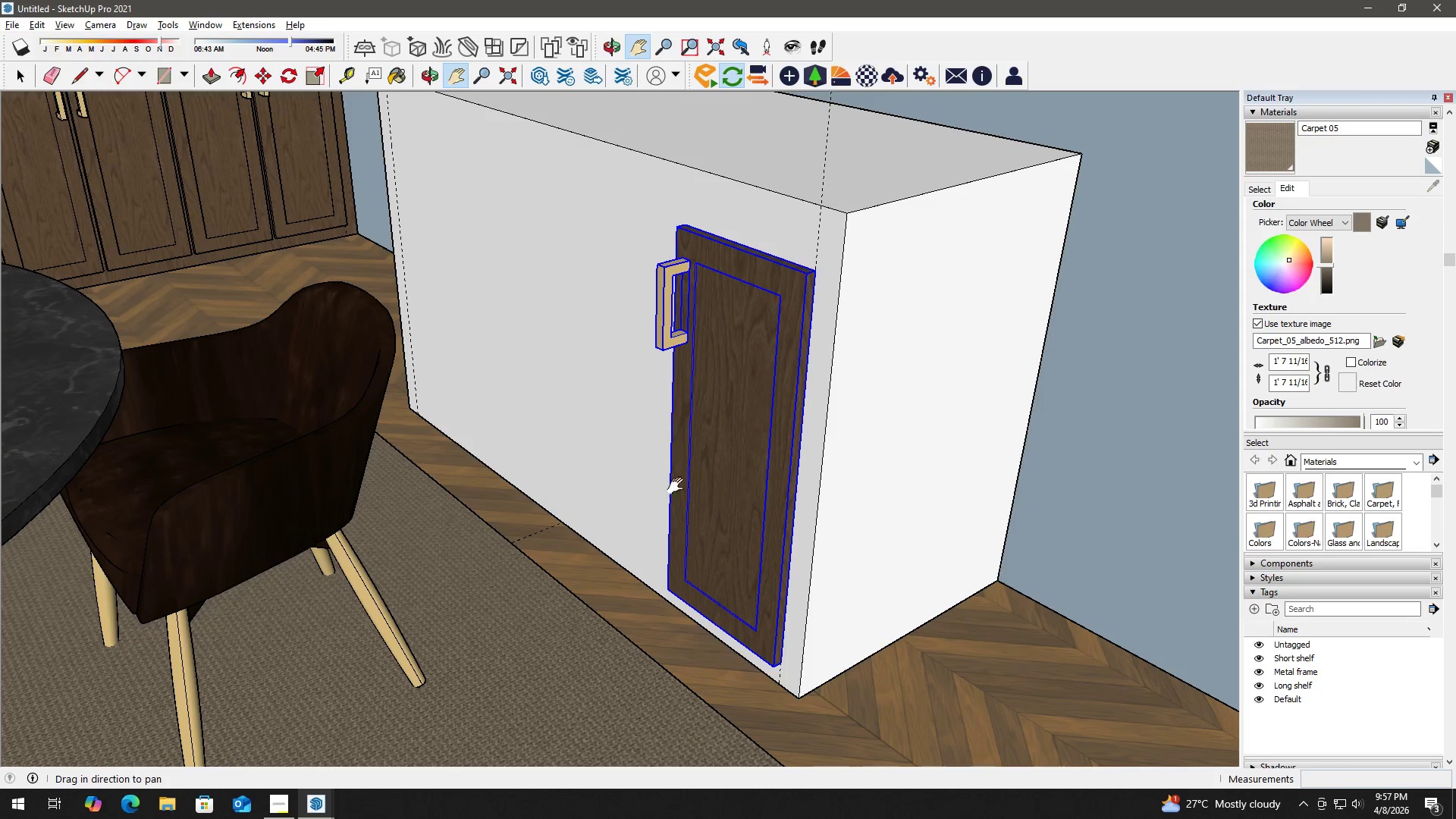 
left_click_drag(start_coordinate=[676, 513], to_coordinate=[873, 649])
 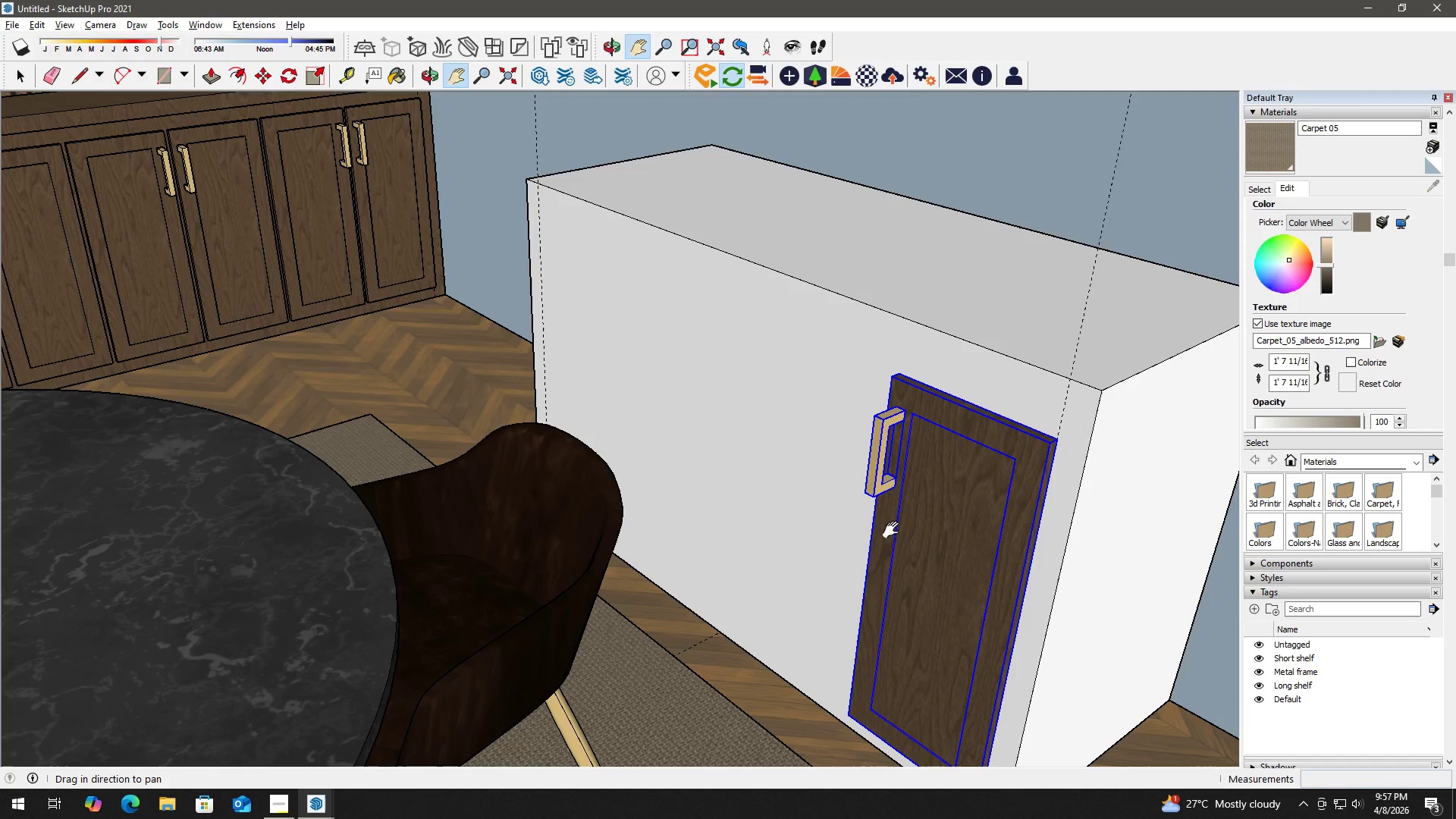 
key(Space)
 